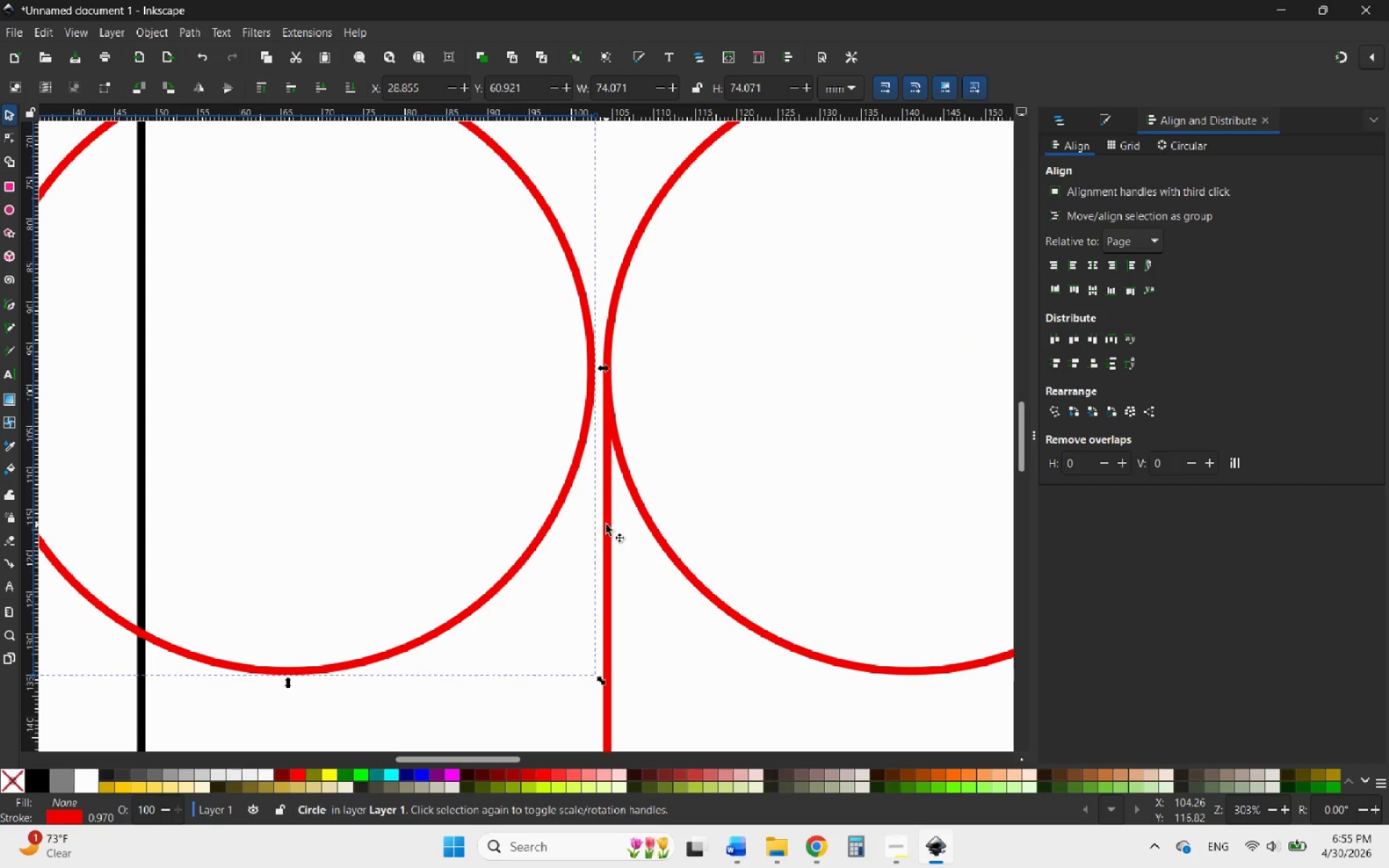 
hold_key(key=ShiftLeft, duration=0.52)
left_click([606, 524])
 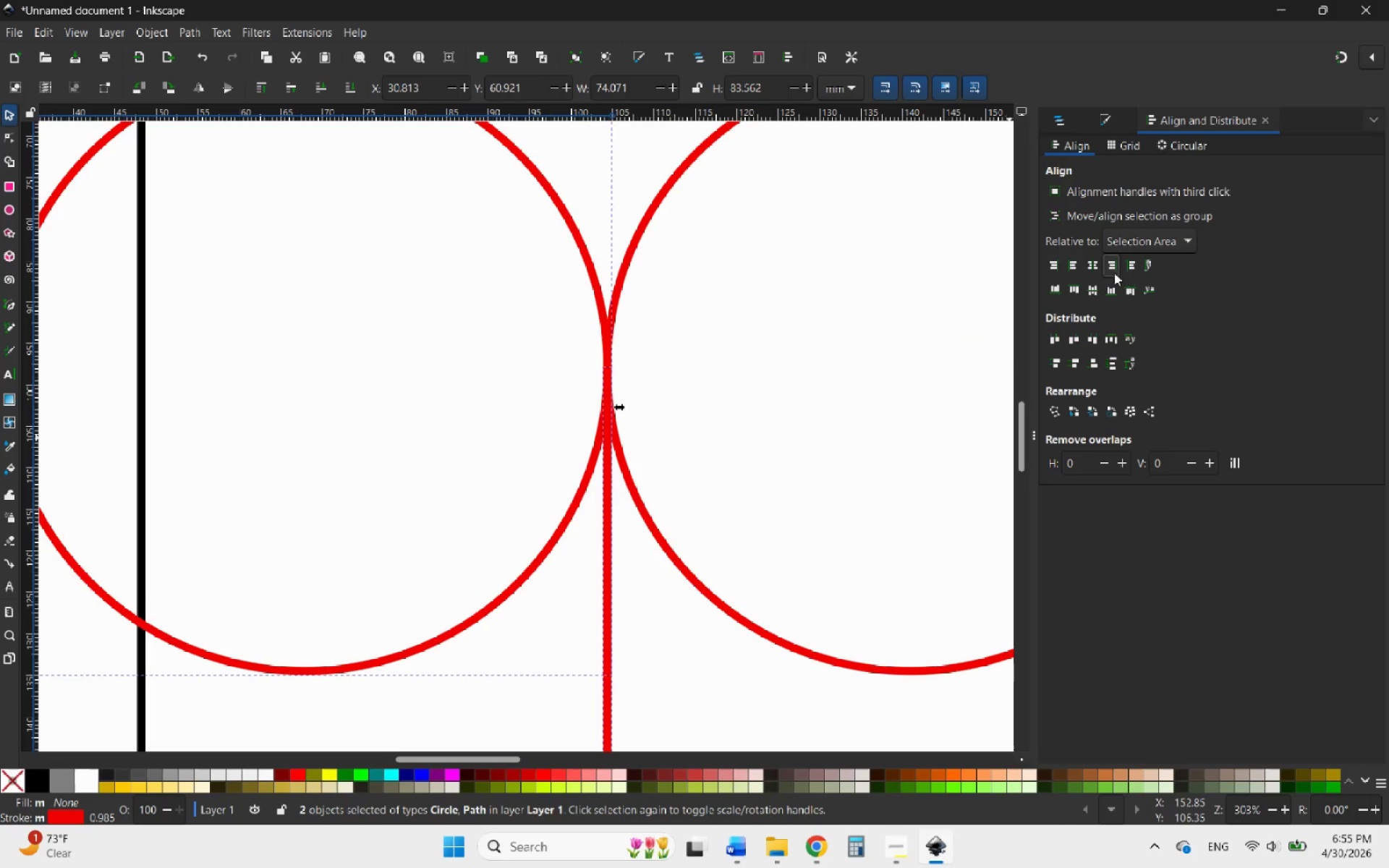 
left_click([674, 642])
 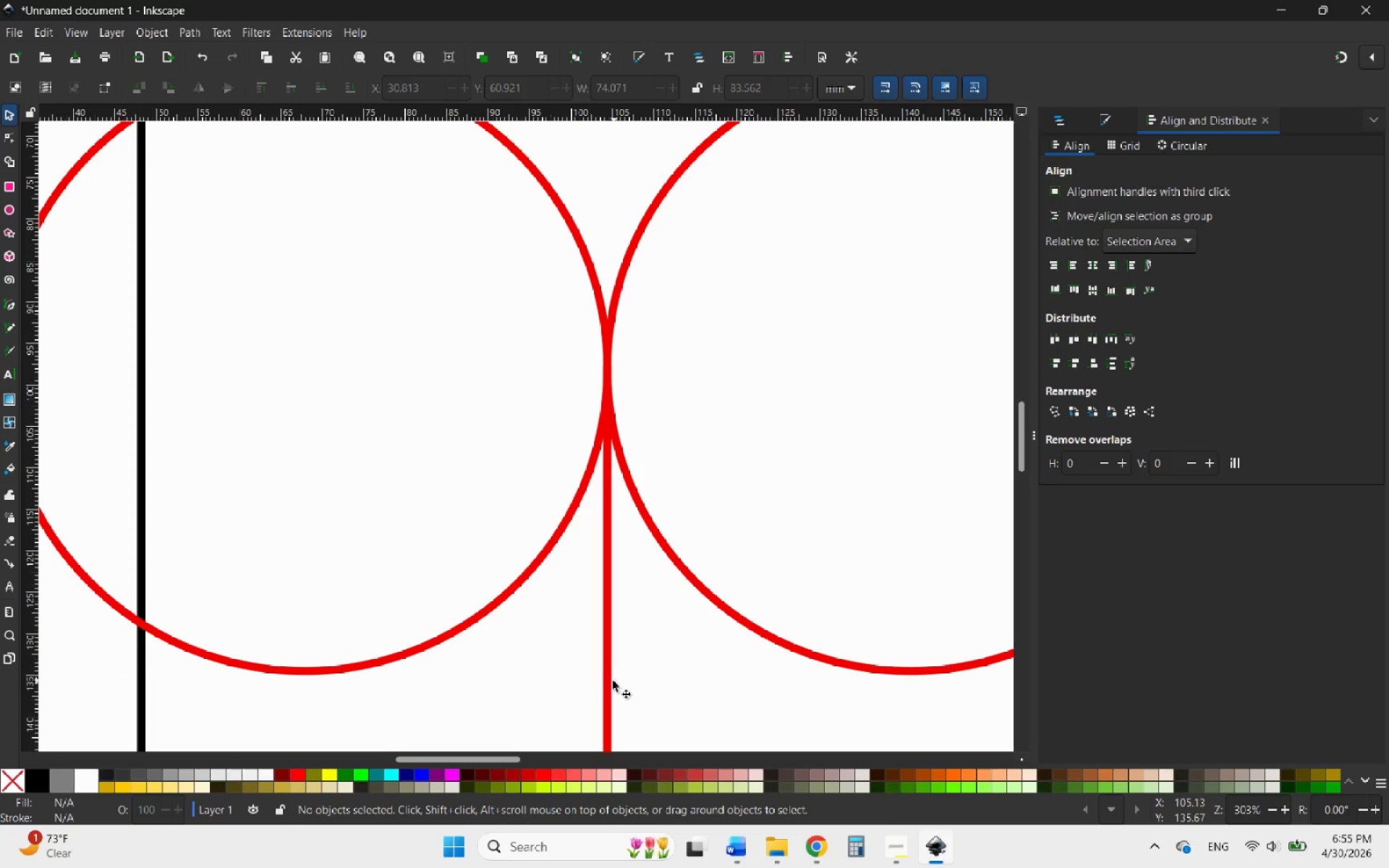 
left_click([607, 683])
 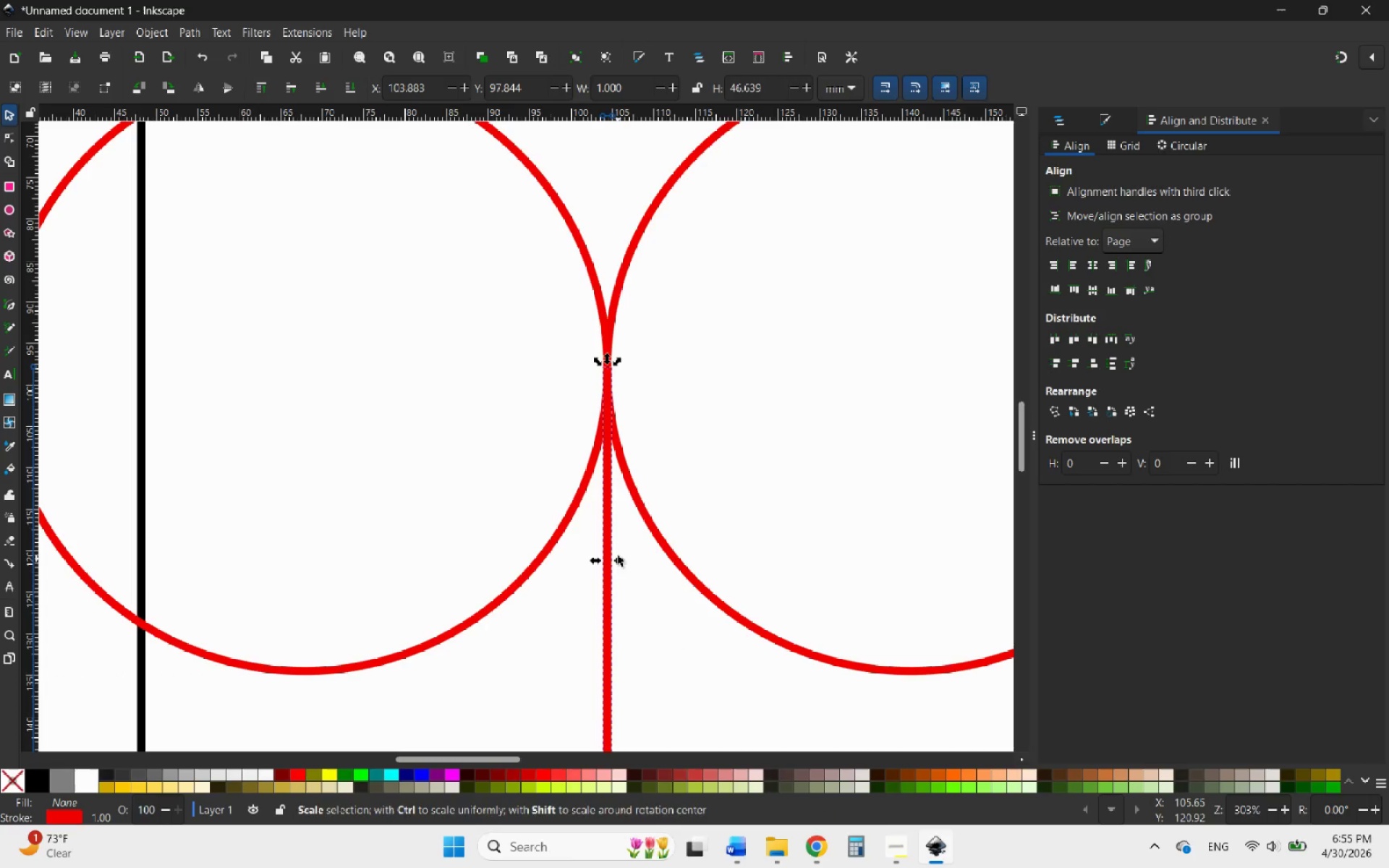 
hold_key(key=ControlLeft, duration=1.41)
scroll: coordinate [618, 532], scroll_direction: down, amount: 4.0
 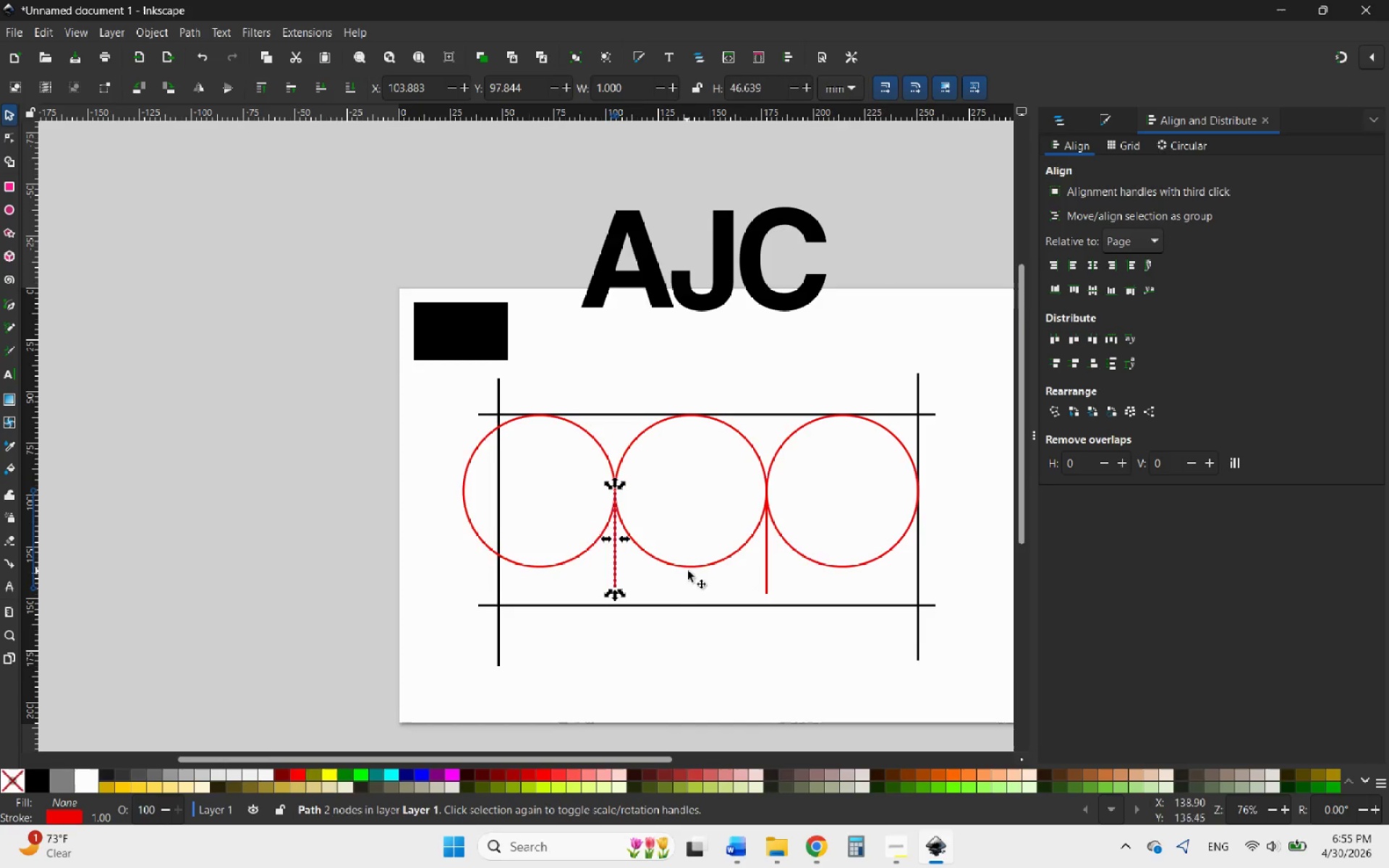 
scroll: coordinate [713, 574], scroll_direction: up, amount: 2.0
 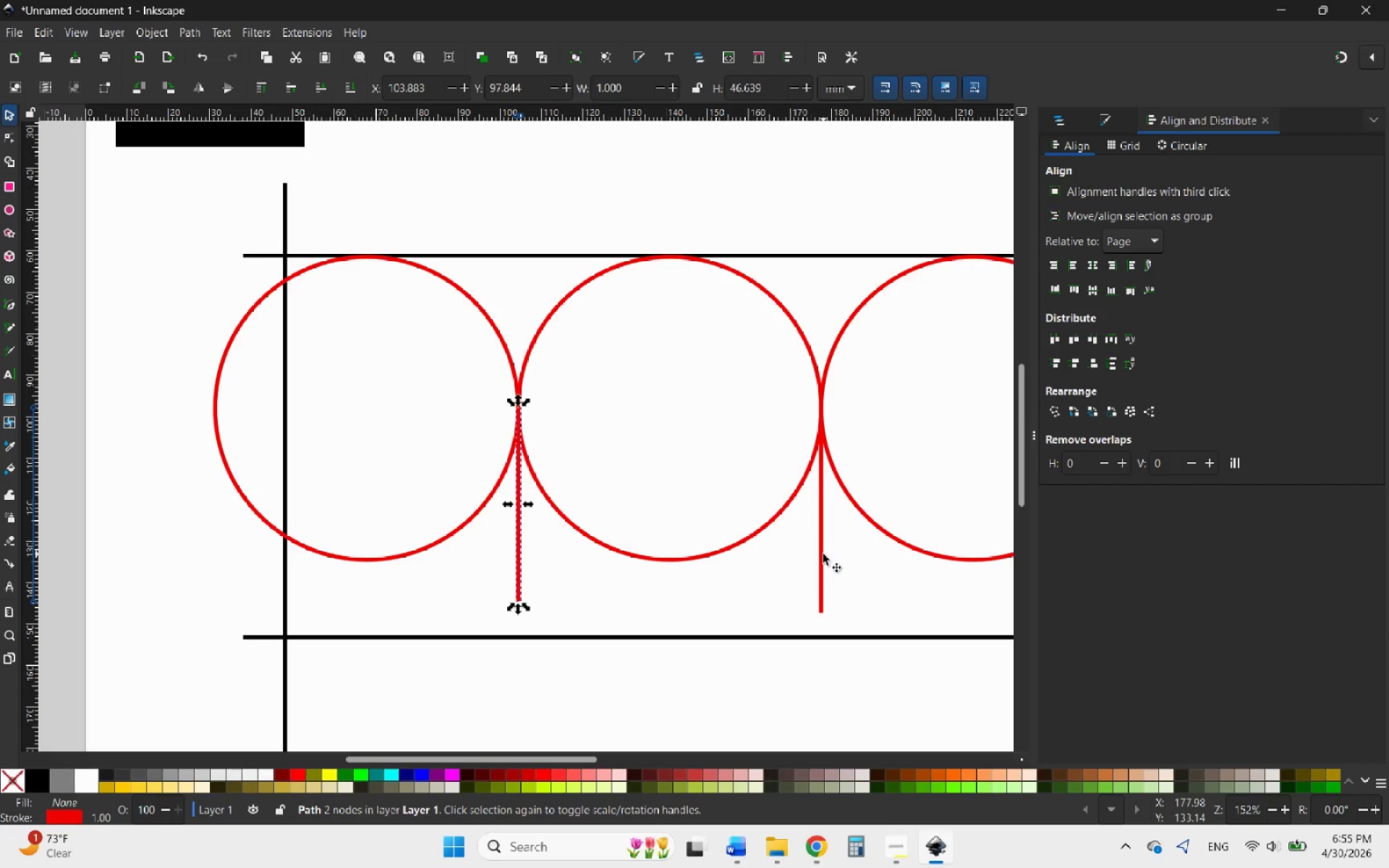 
hold_key(key=ControlLeft, duration=0.8)
left_click([823, 554])
 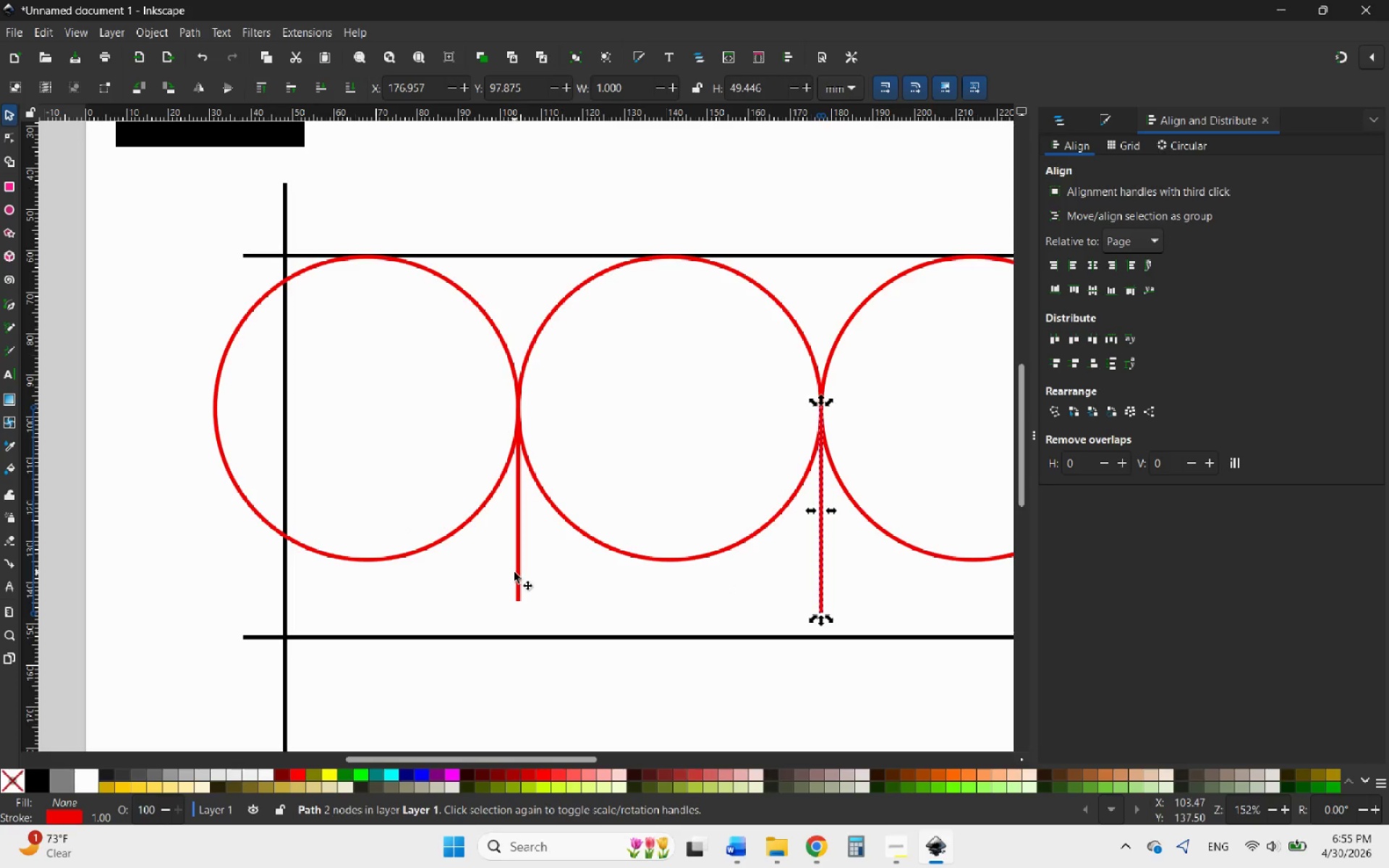 
hold_key(key=ShiftLeft, duration=0.61)
left_click([518, 570])
 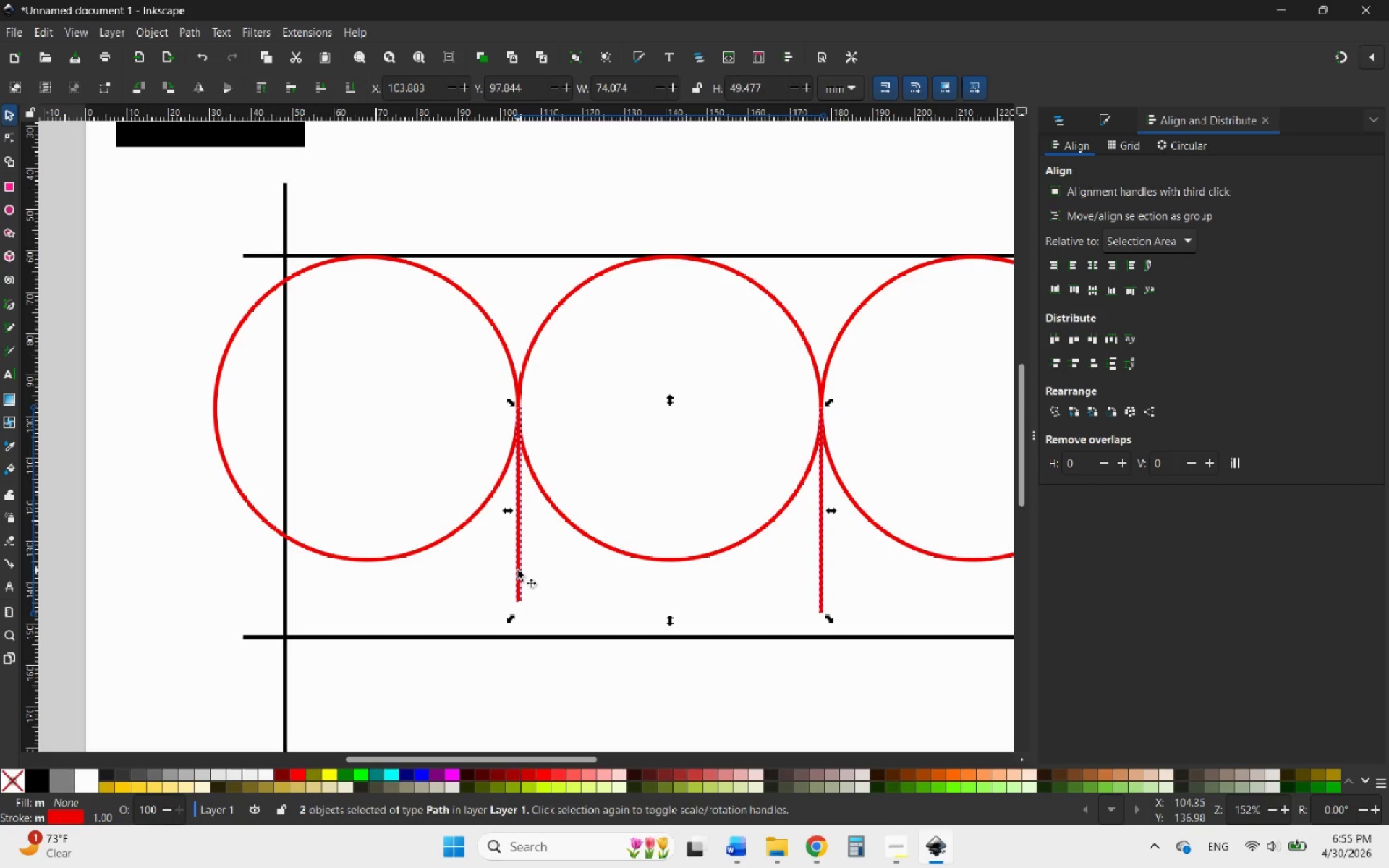 
key(Delete)
 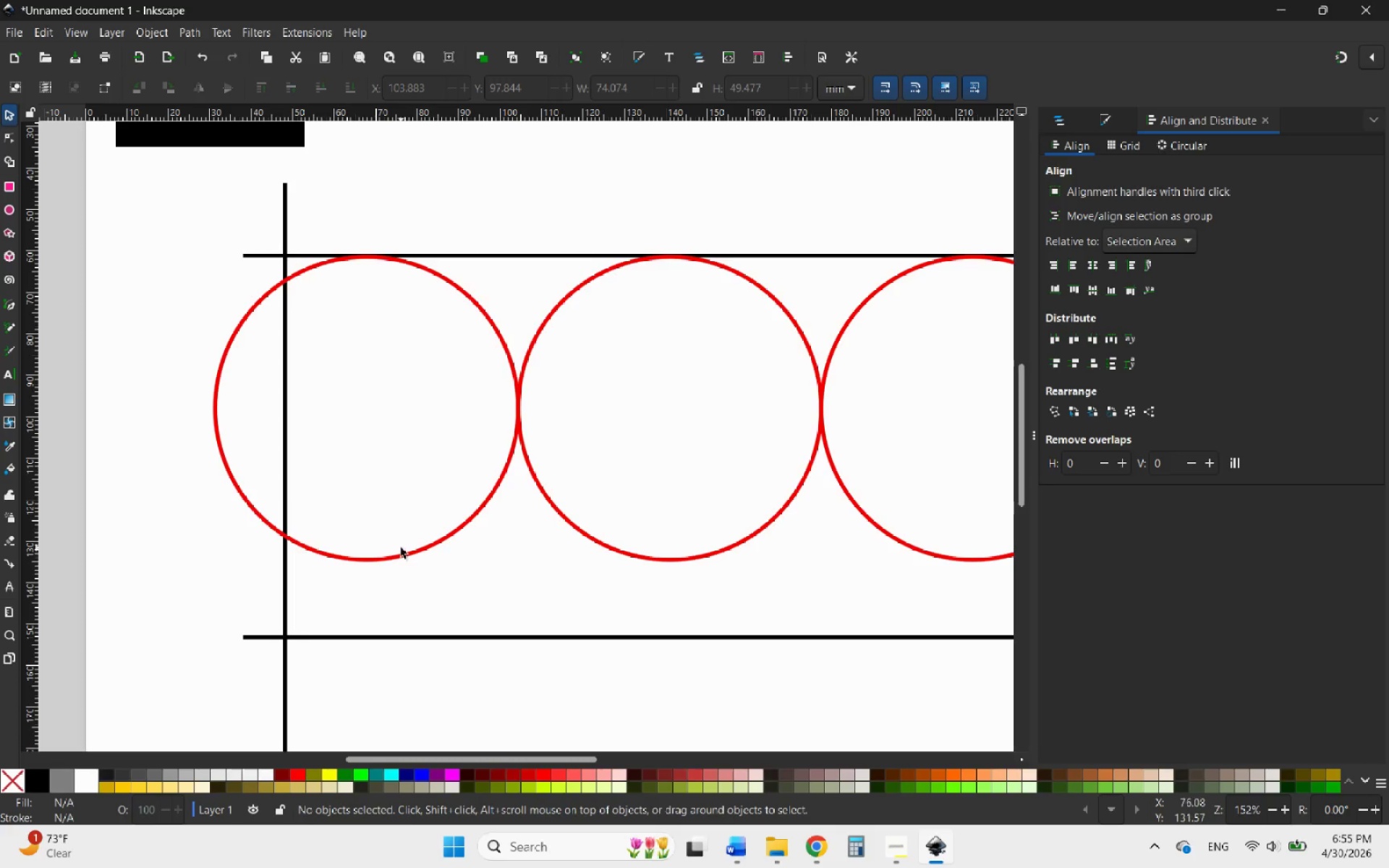 
hold_key(key=AltLeft, duration=0.52)
scroll: coordinate [492, 595], scroll_direction: down, amount: 3.0
 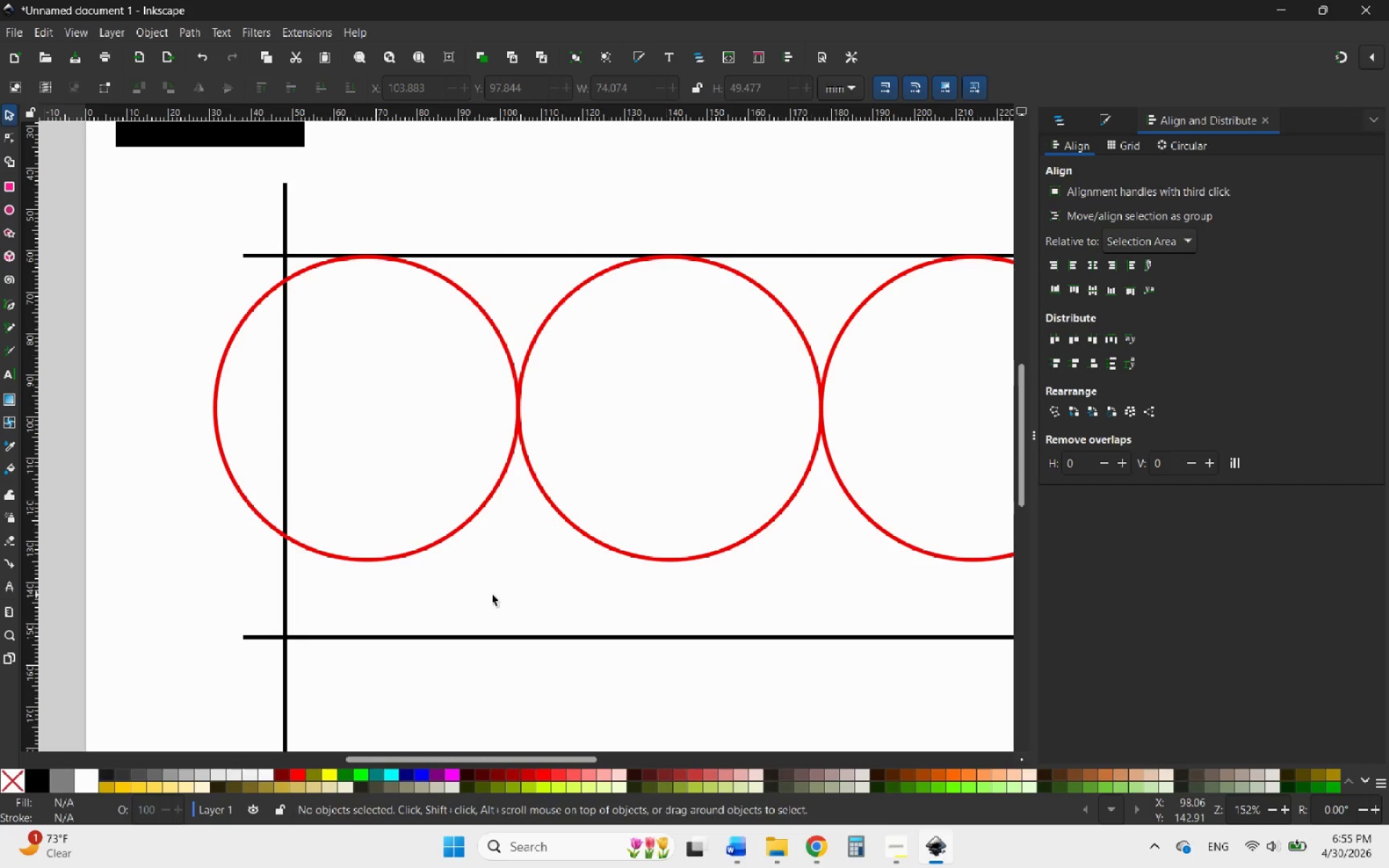 
hold_key(key=ControlLeft, duration=1.28)
scroll: coordinate [643, 553], scroll_direction: up, amount: 1.0
 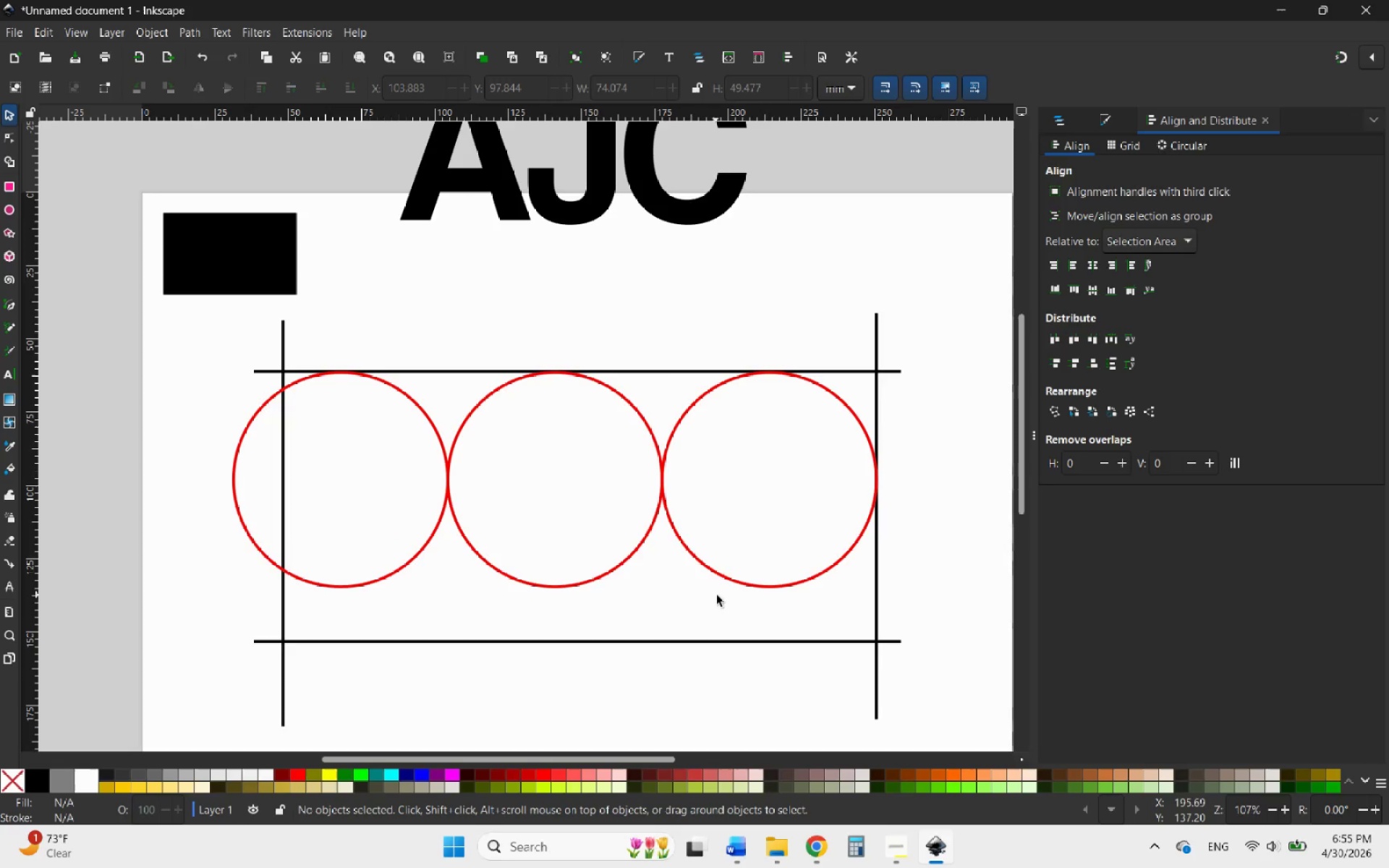 
left_click_drag(start_coordinate=[719, 596], to_coordinate=[412, 509])
 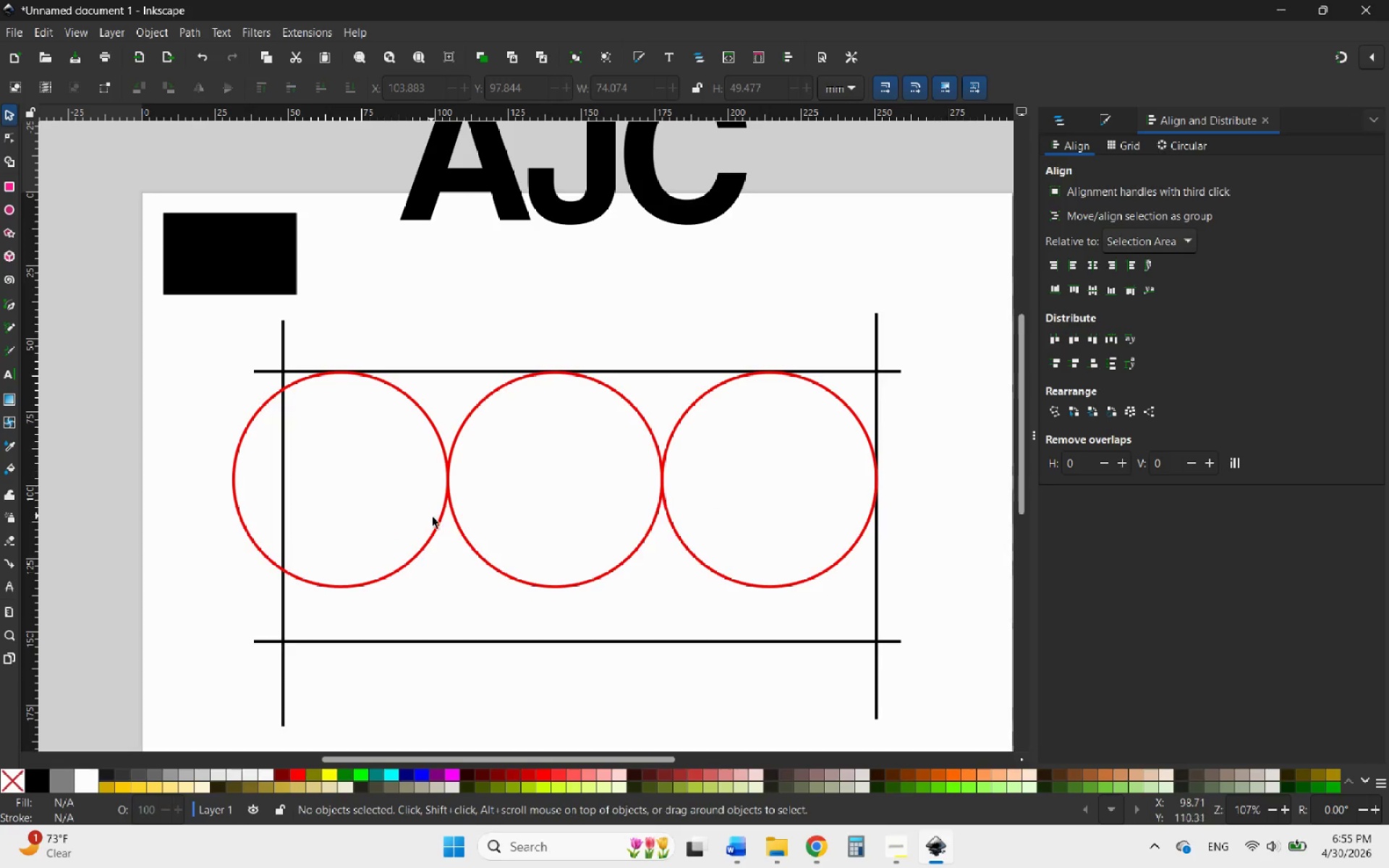 
left_click([440, 522])
 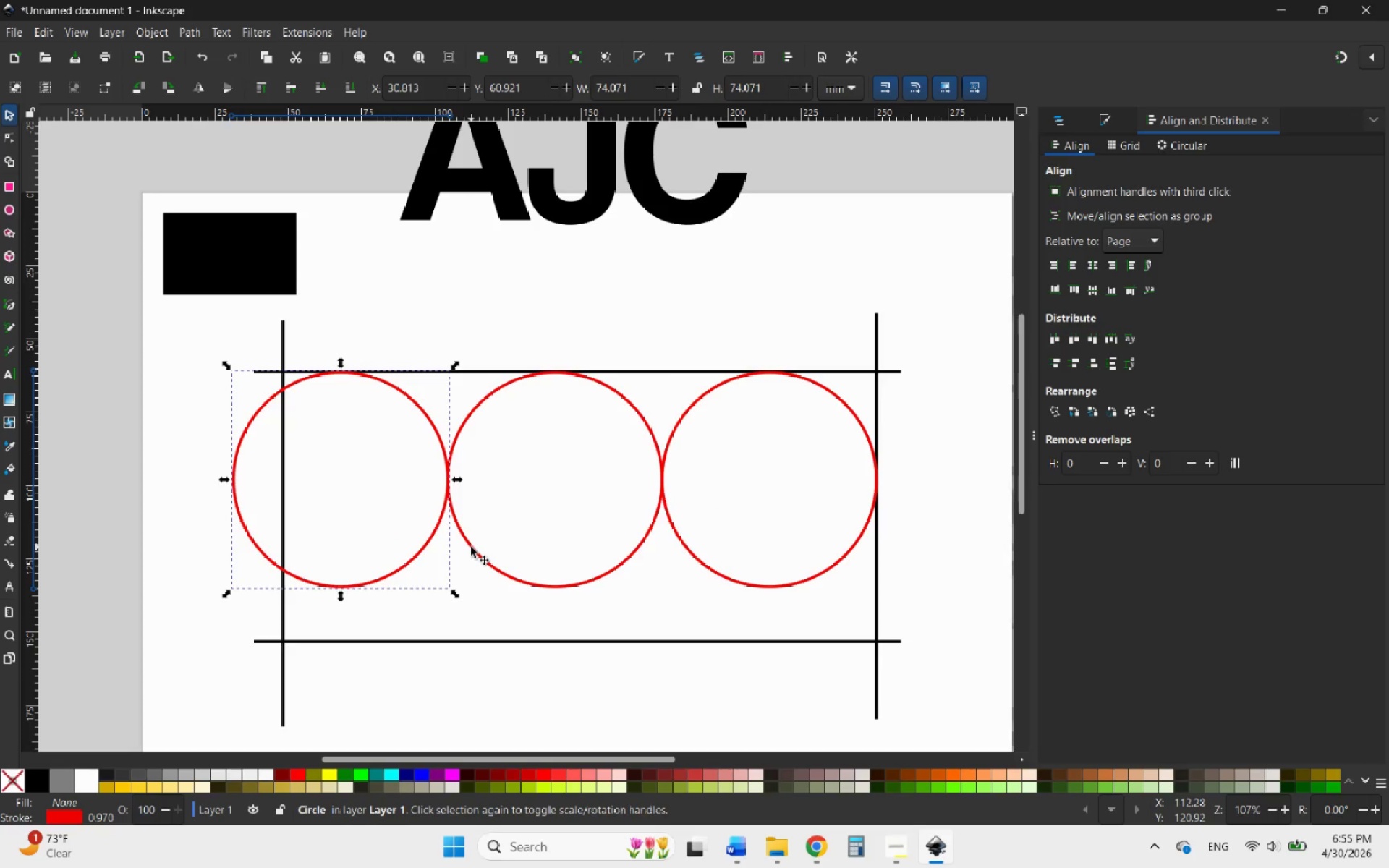 
hold_key(key=ControlLeft, duration=0.77)
left_click([471, 547])
 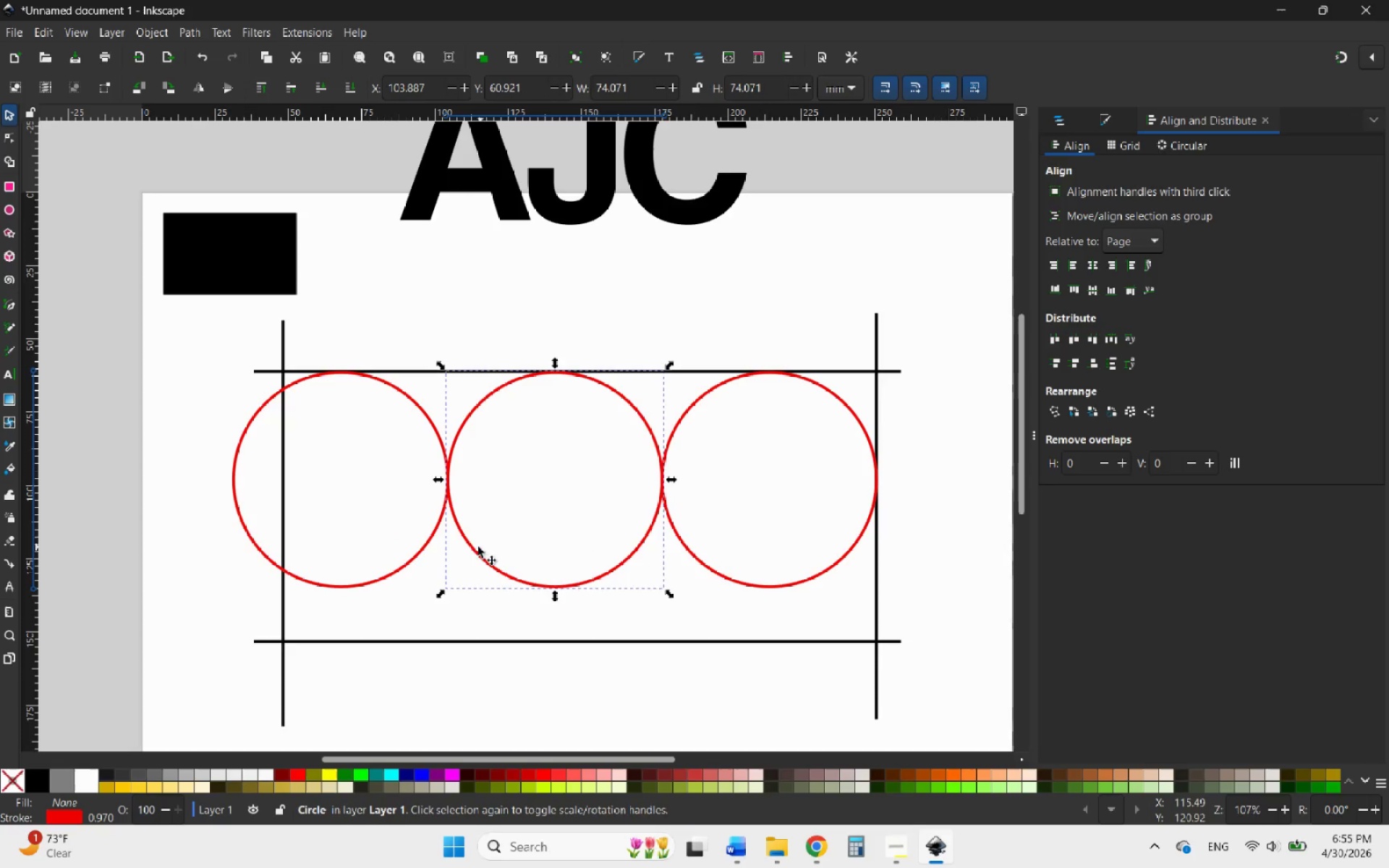 
hold_key(key=ShiftLeft, duration=0.83)
 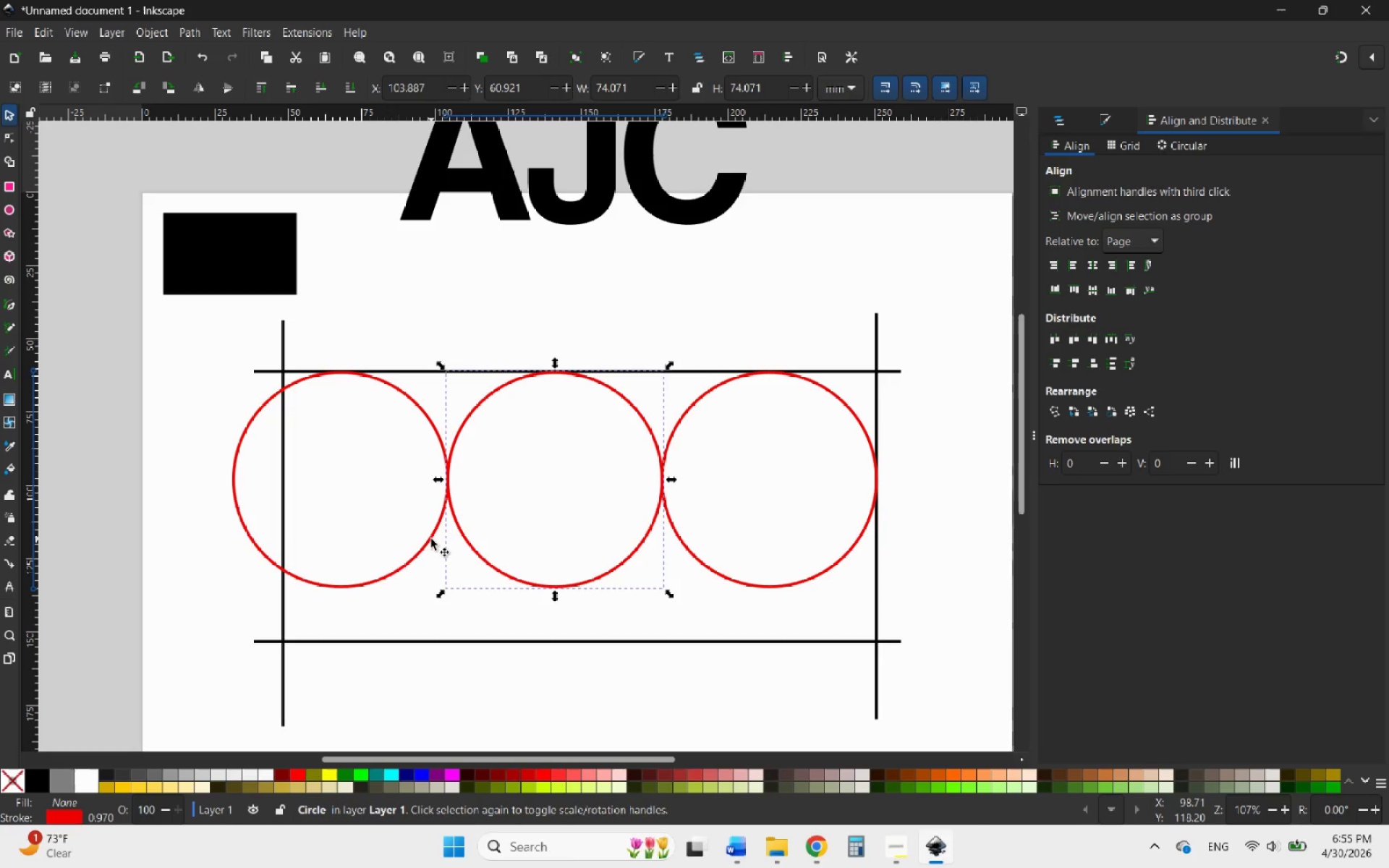 
hold_key(key=ShiftLeft, duration=3.61)
left_click([431, 539])
 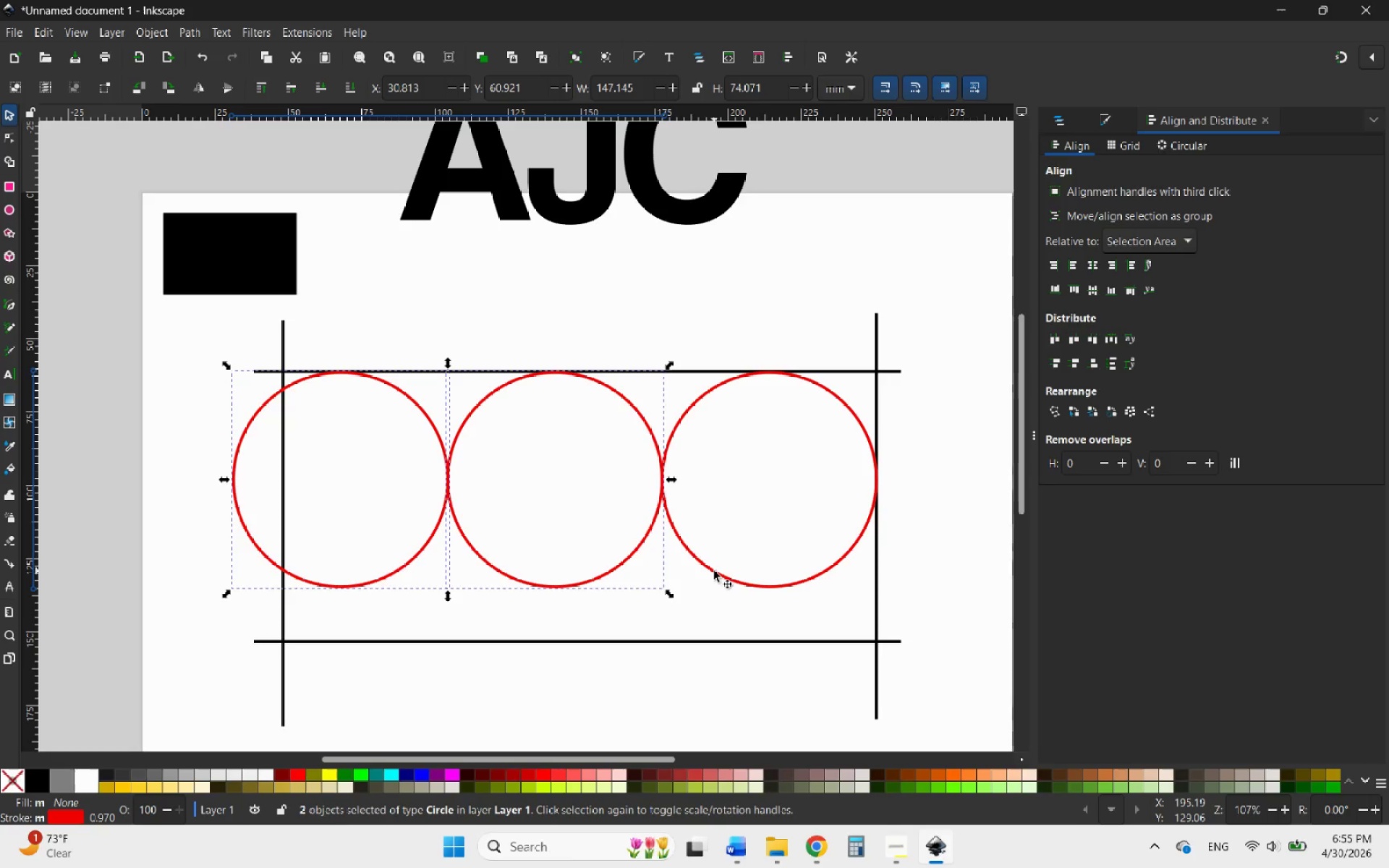 
left_click([710, 571])
 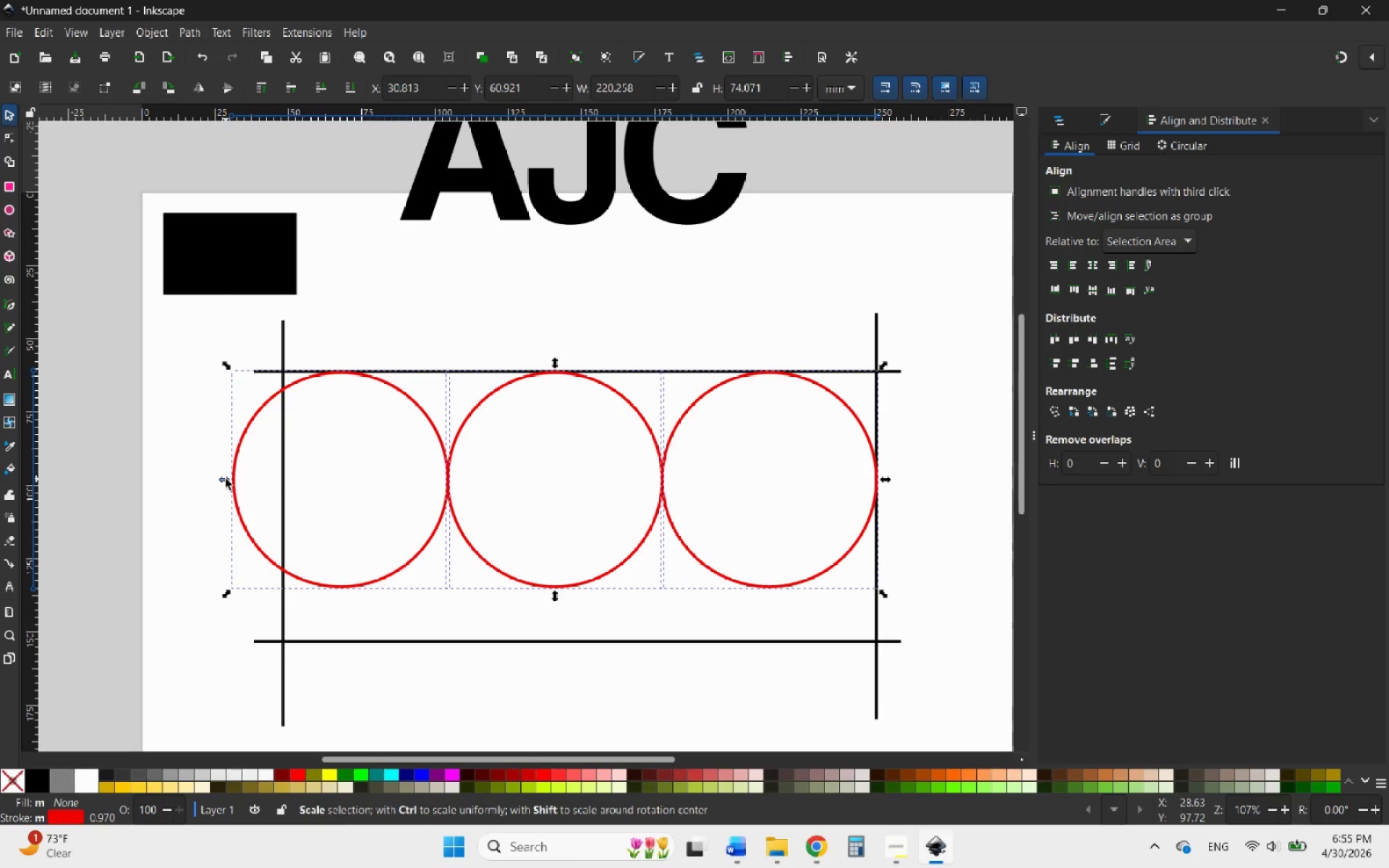 
hold_key(key=ControlLeft, duration=4.02)
left_click_drag(start_coordinate=[226, 479], to_coordinate=[278, 477])
 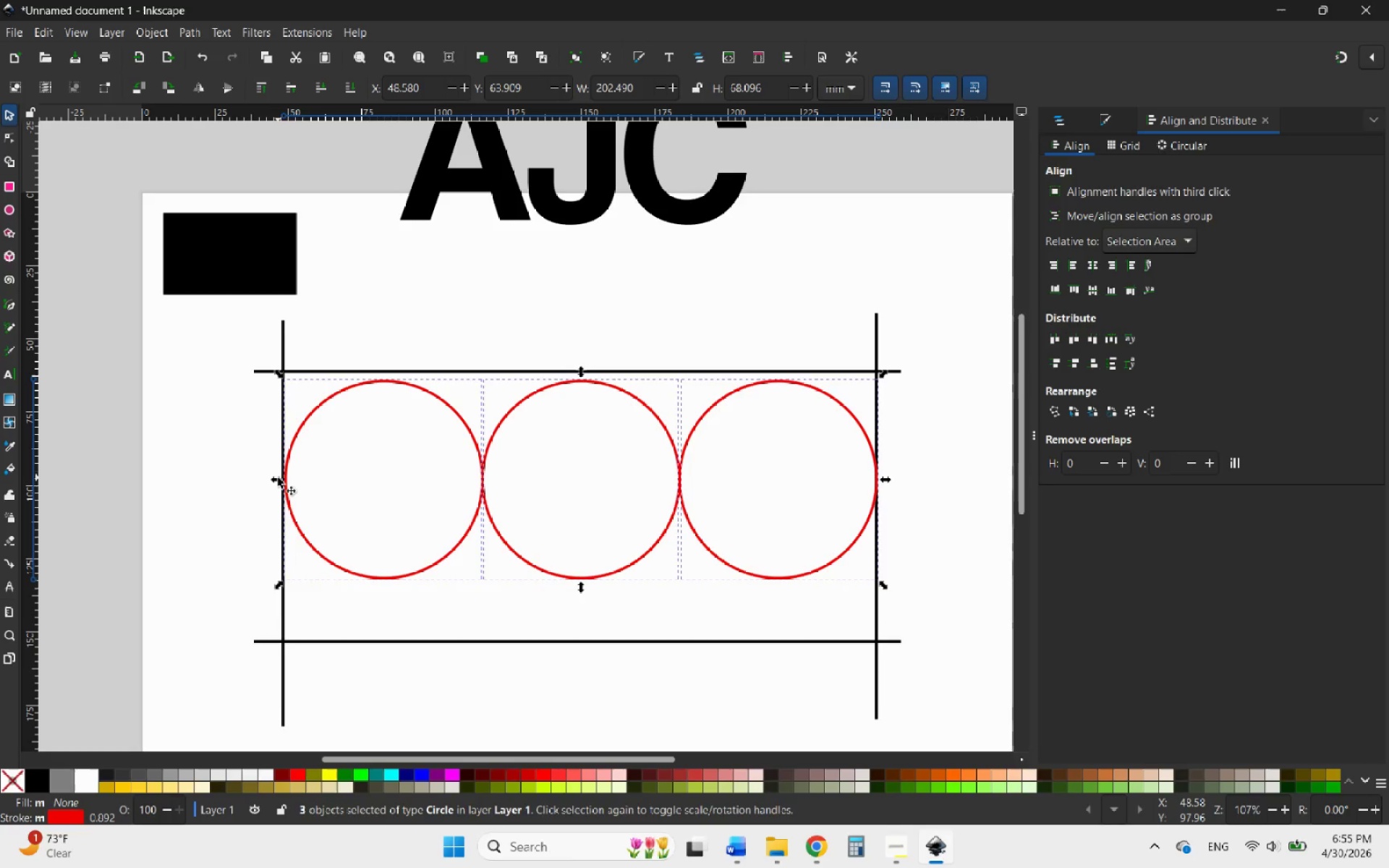 
hold_key(key=AltLeft, duration=0.73)
scroll: coordinate [278, 477], scroll_direction: up, amount: 5.0
 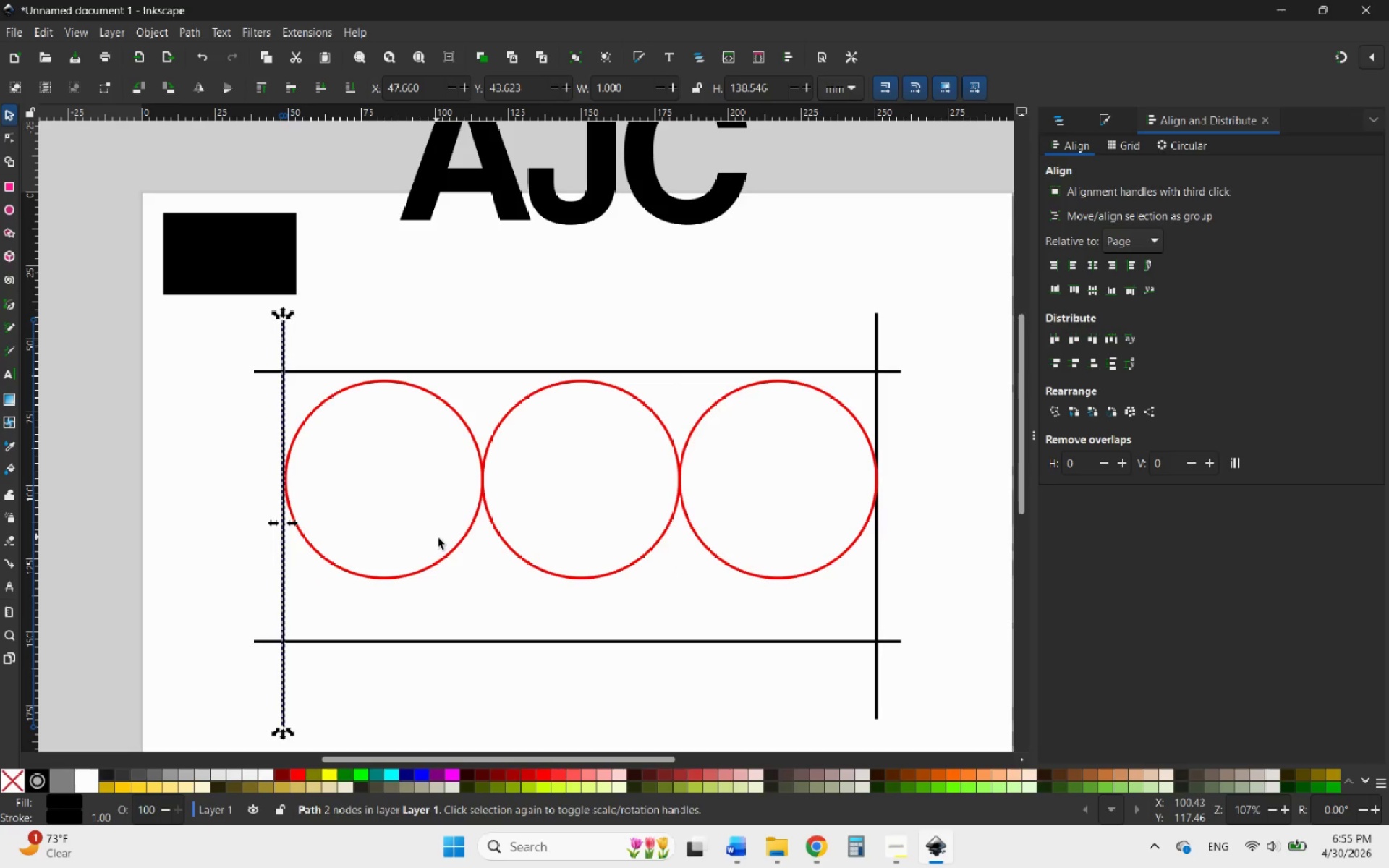 
left_click([438, 592])
 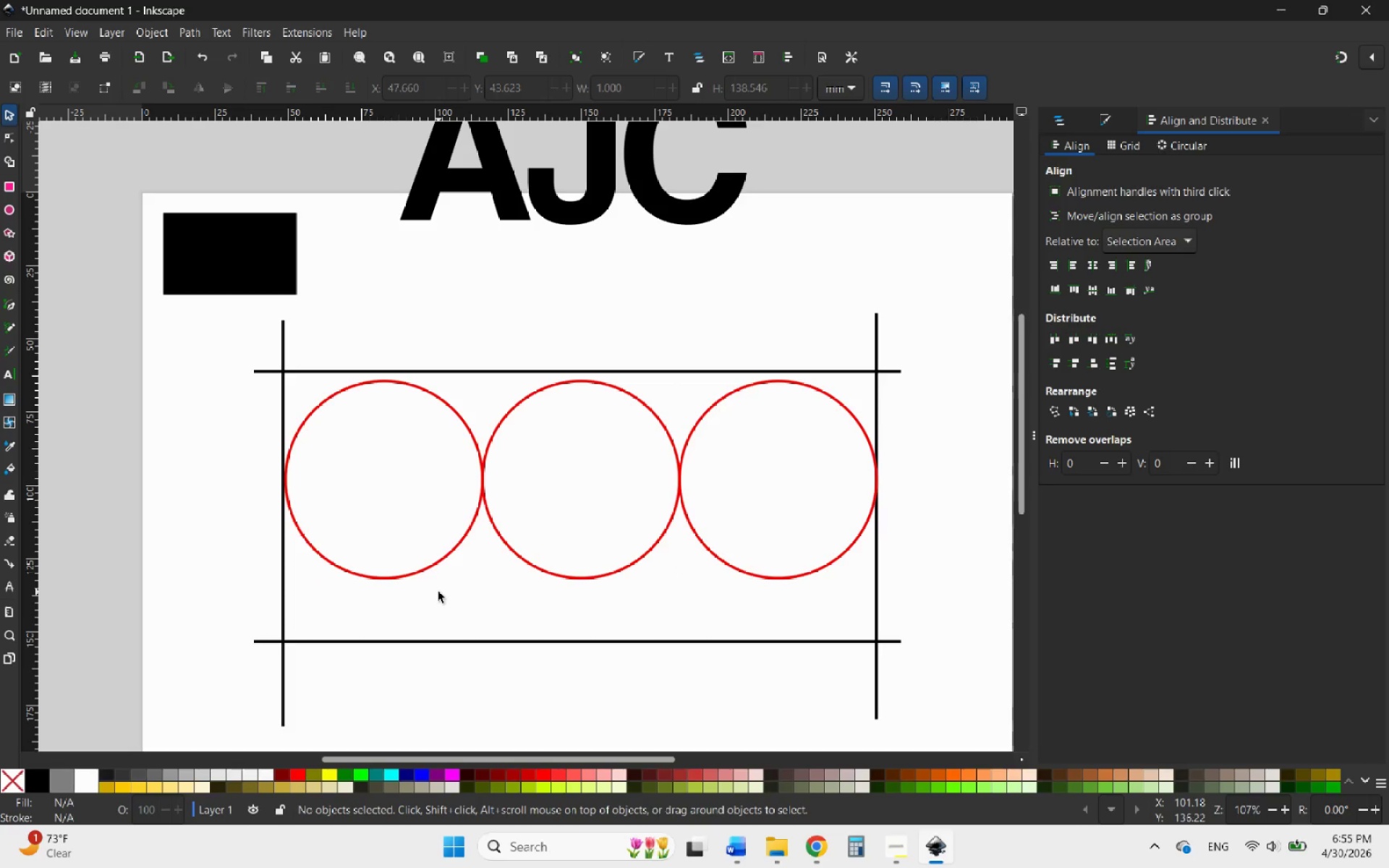 
hold_key(key=ControlLeft, duration=1.08)
scroll: coordinate [287, 506], scroll_direction: up, amount: 4.0
 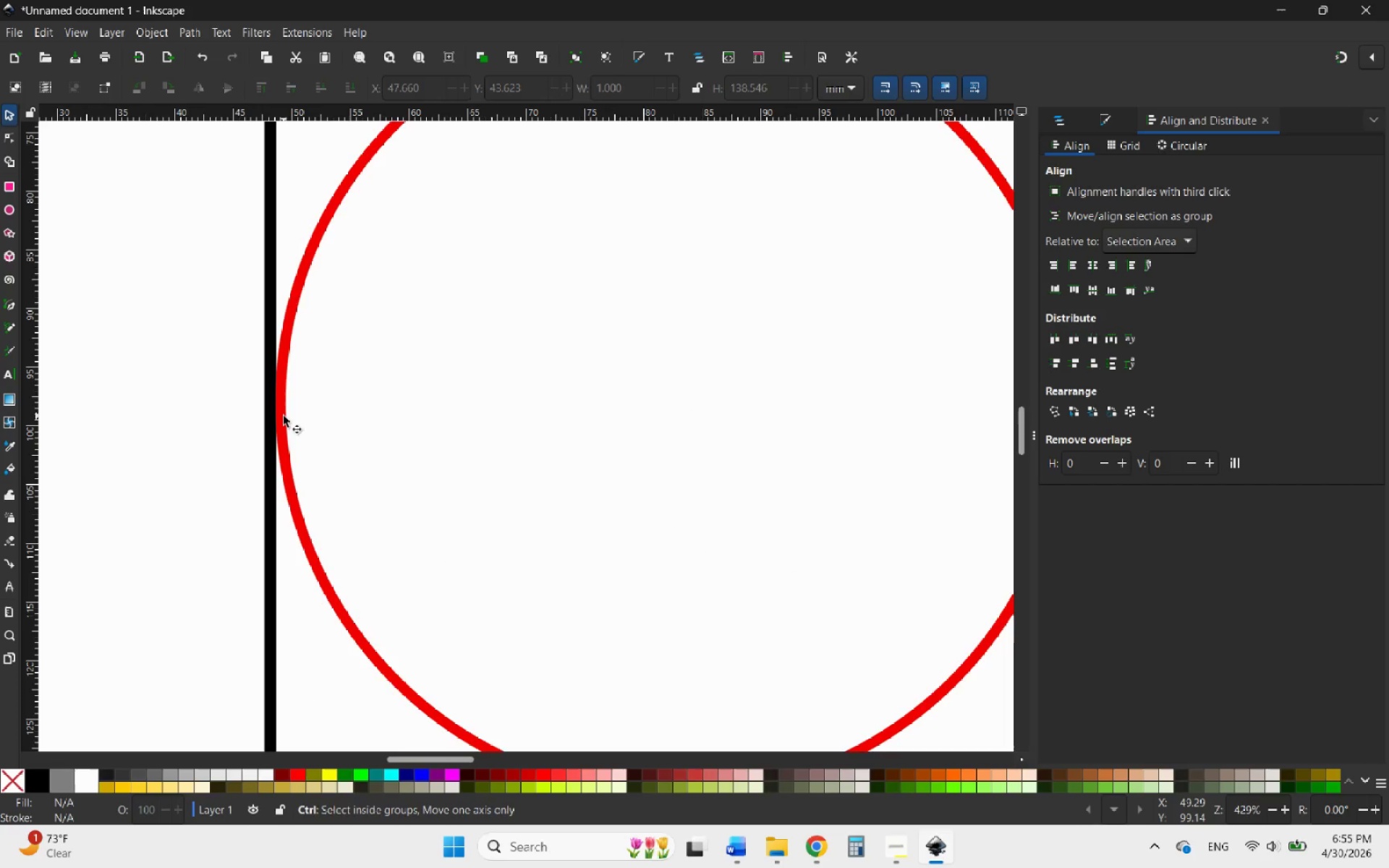 
hold_key(key=ControlLeft, duration=1.73)
scroll: coordinate [314, 456], scroll_direction: down, amount: 4.0
 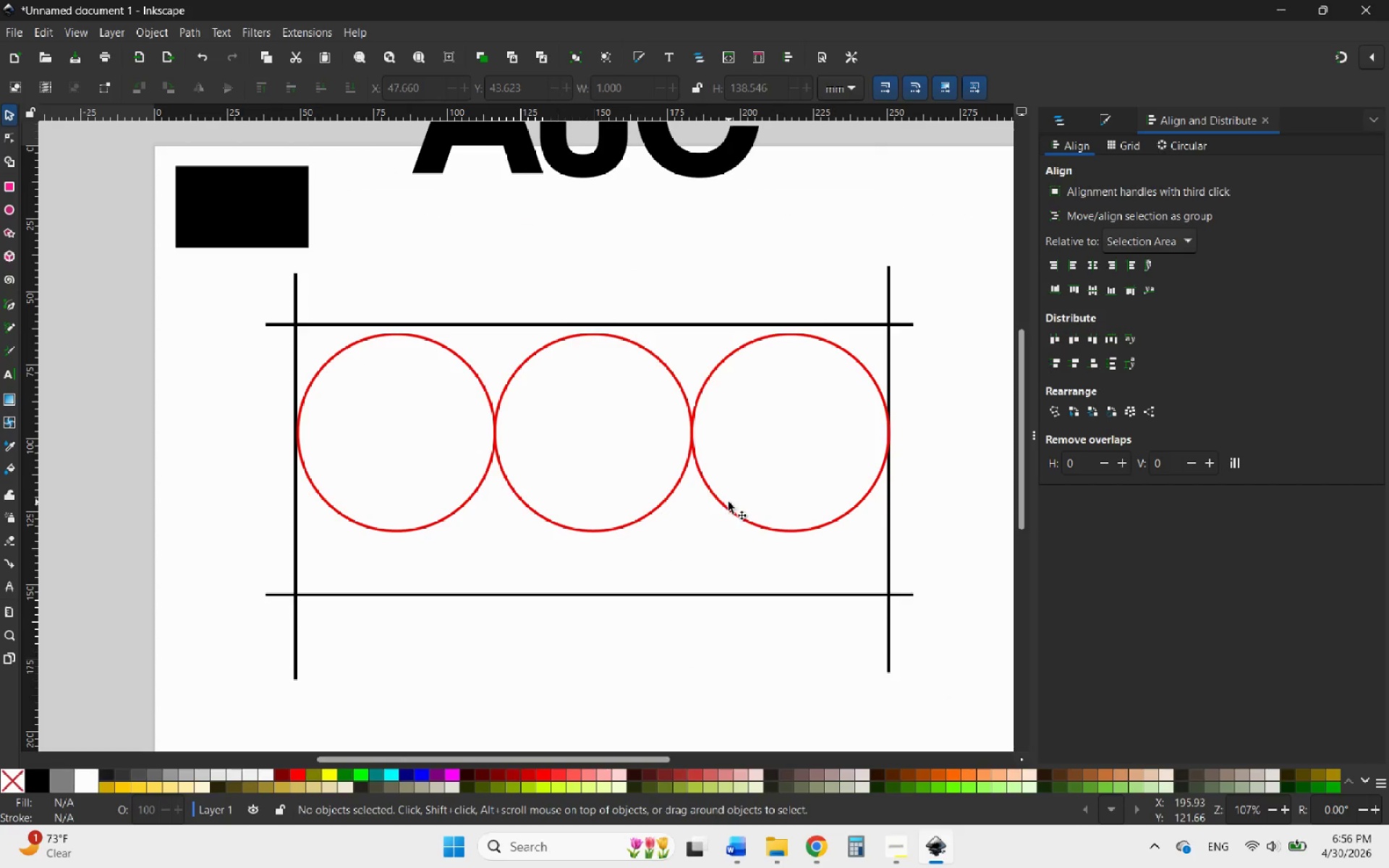 
left_click([726, 505])
 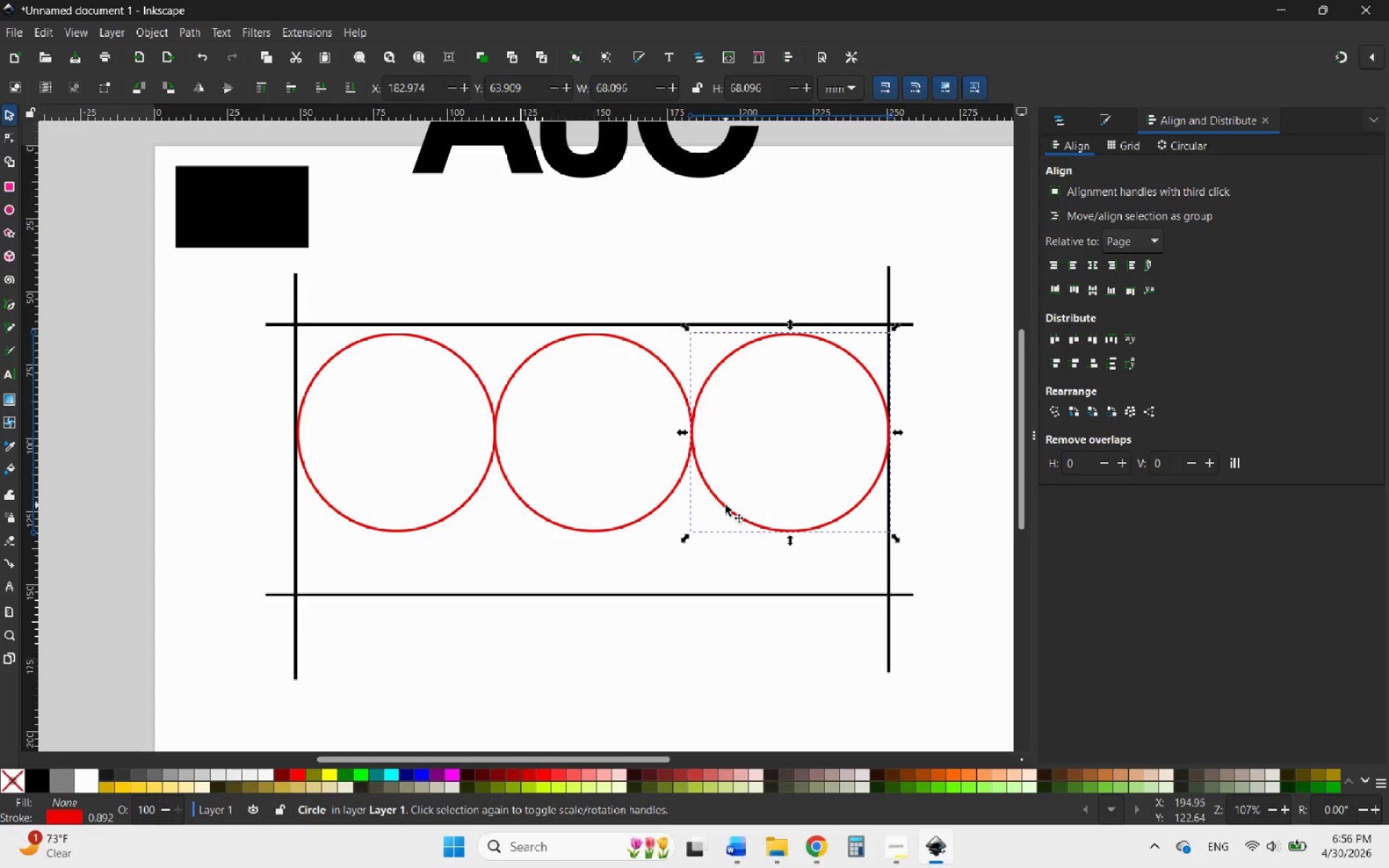 
hold_key(key=ShiftLeft, duration=3.02)
left_click([675, 485])
 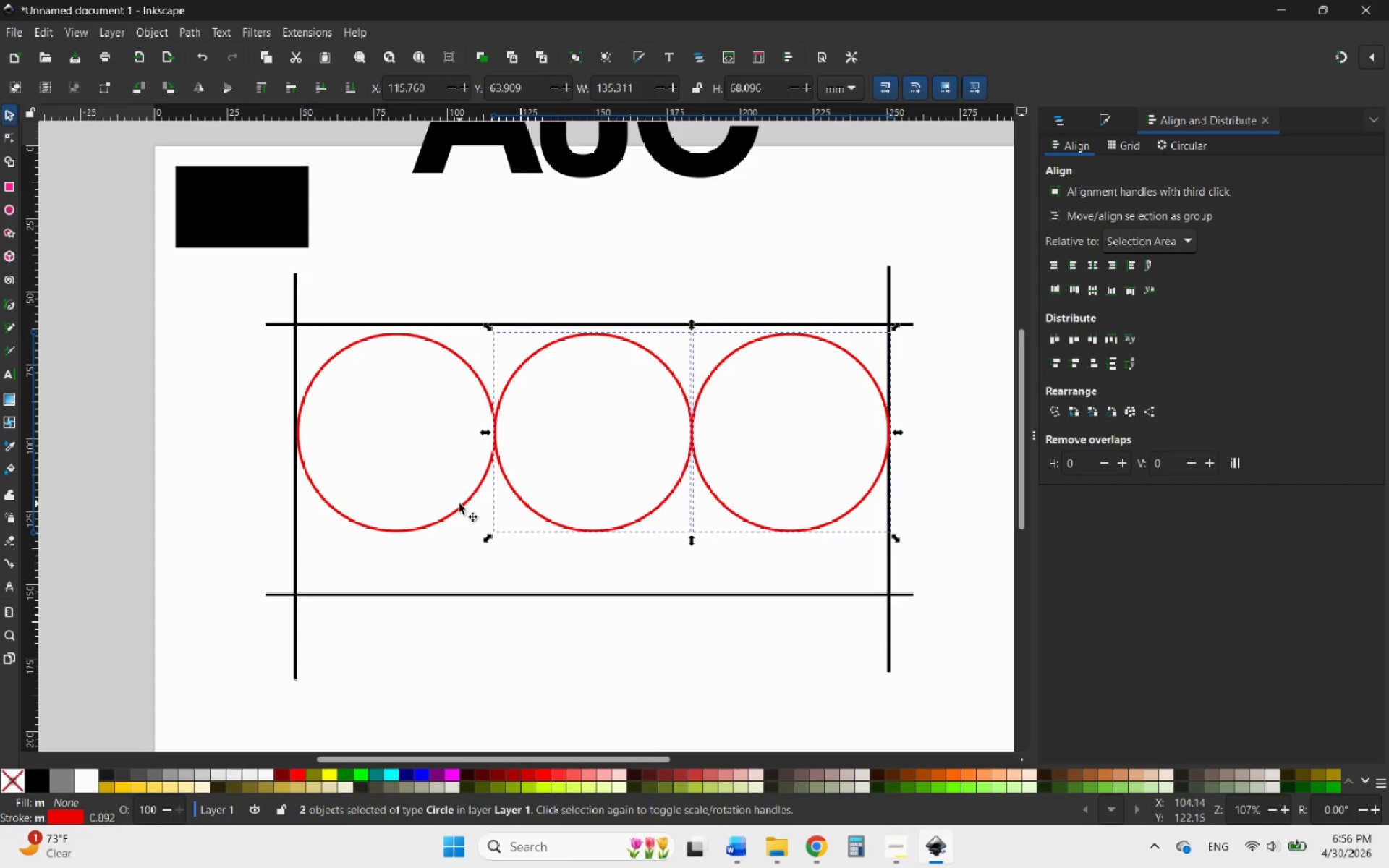 
left_click([466, 503])
 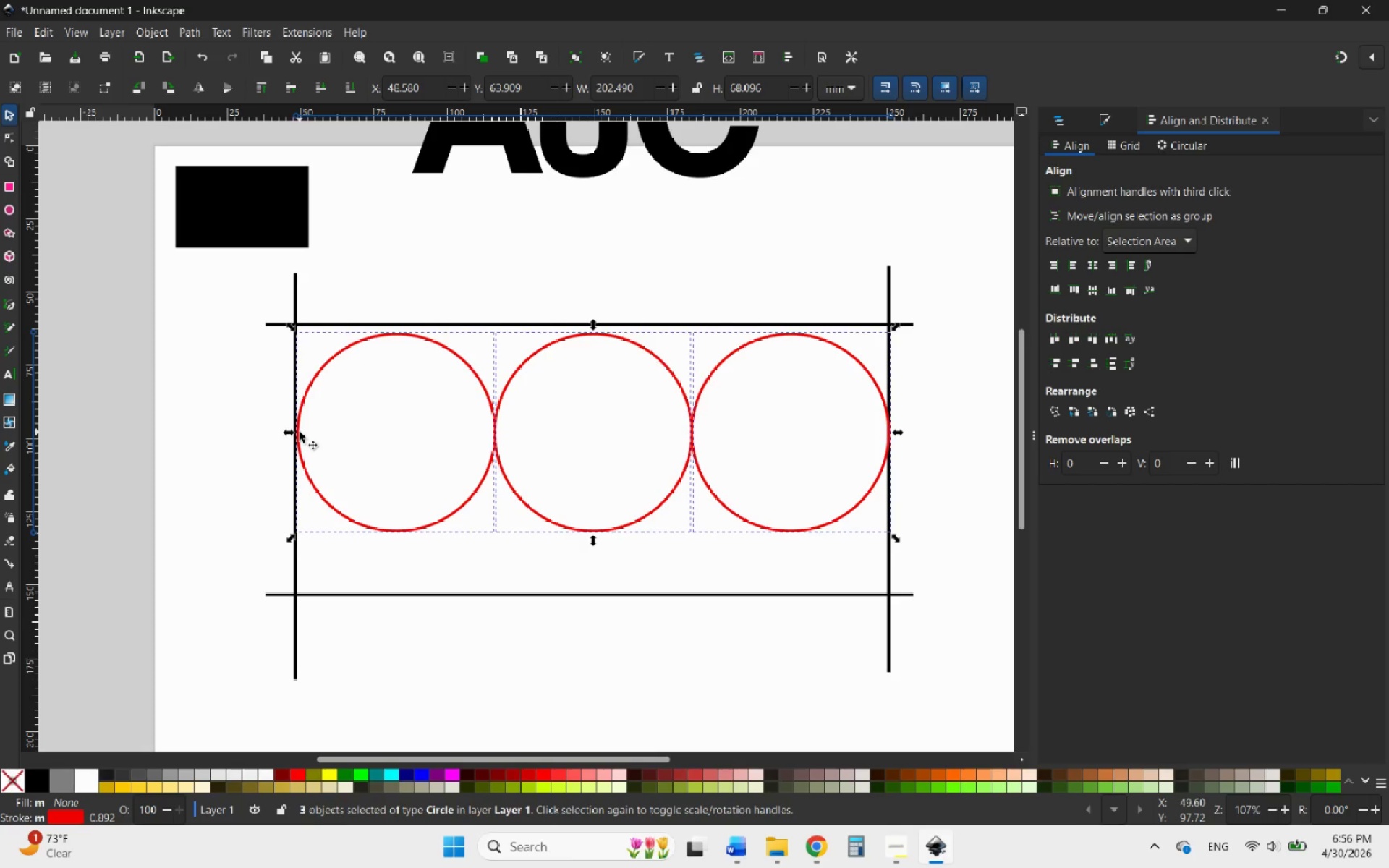 
wait(12.58)
 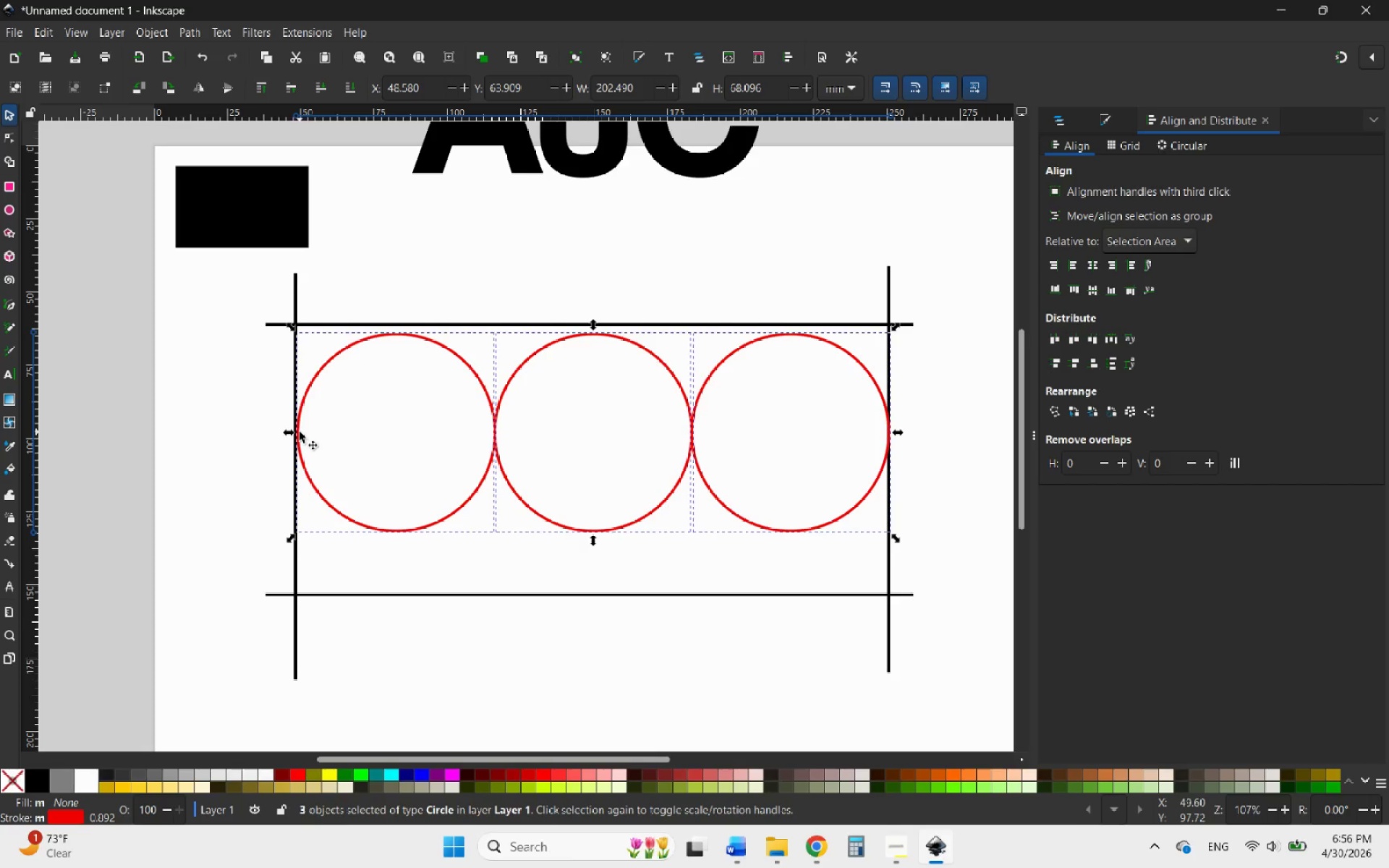 
hold_key(key=ControlLeft, duration=5.91)
 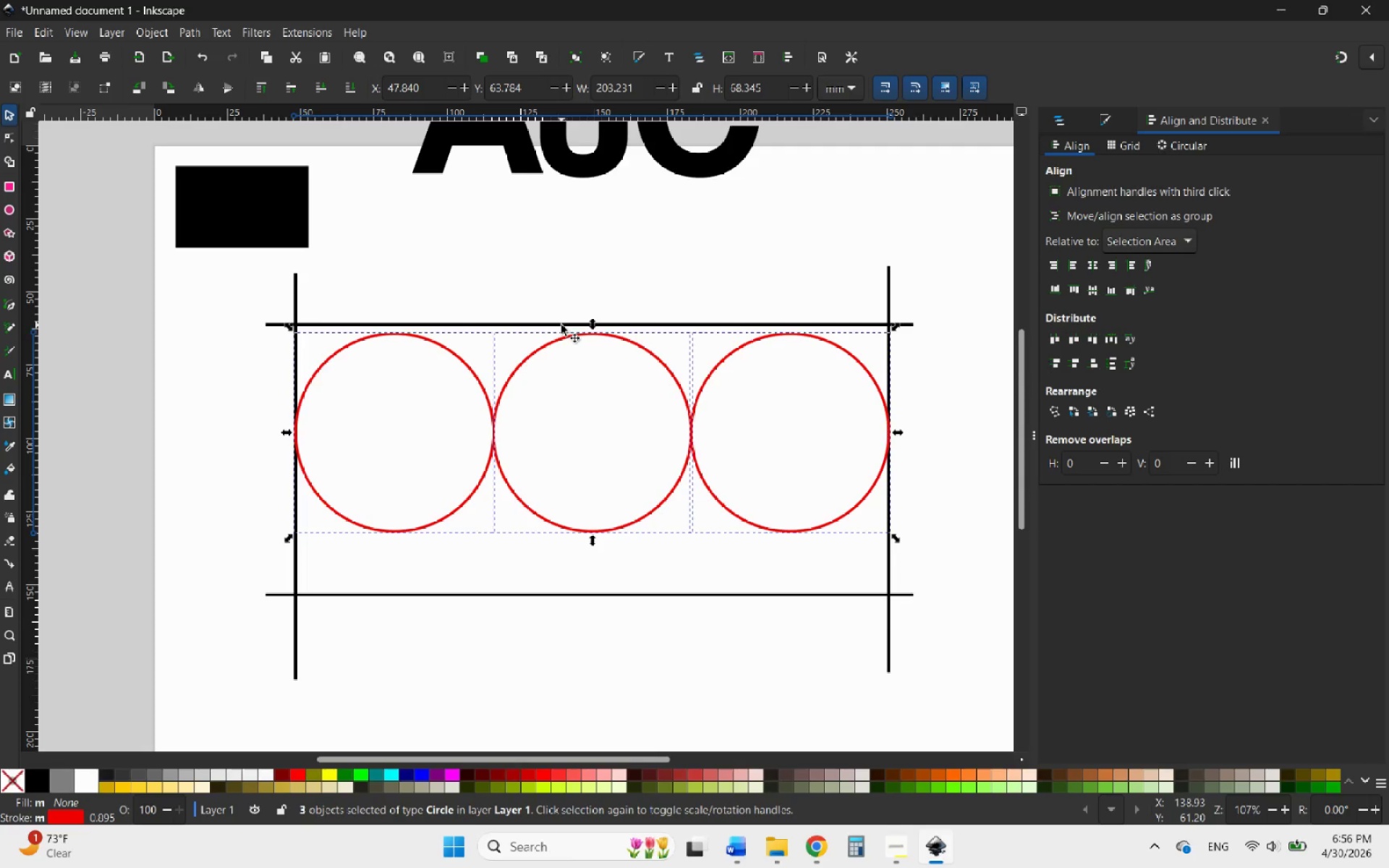 
hold_key(key=ShiftLeft, duration=0.66)
left_click([561, 325])
 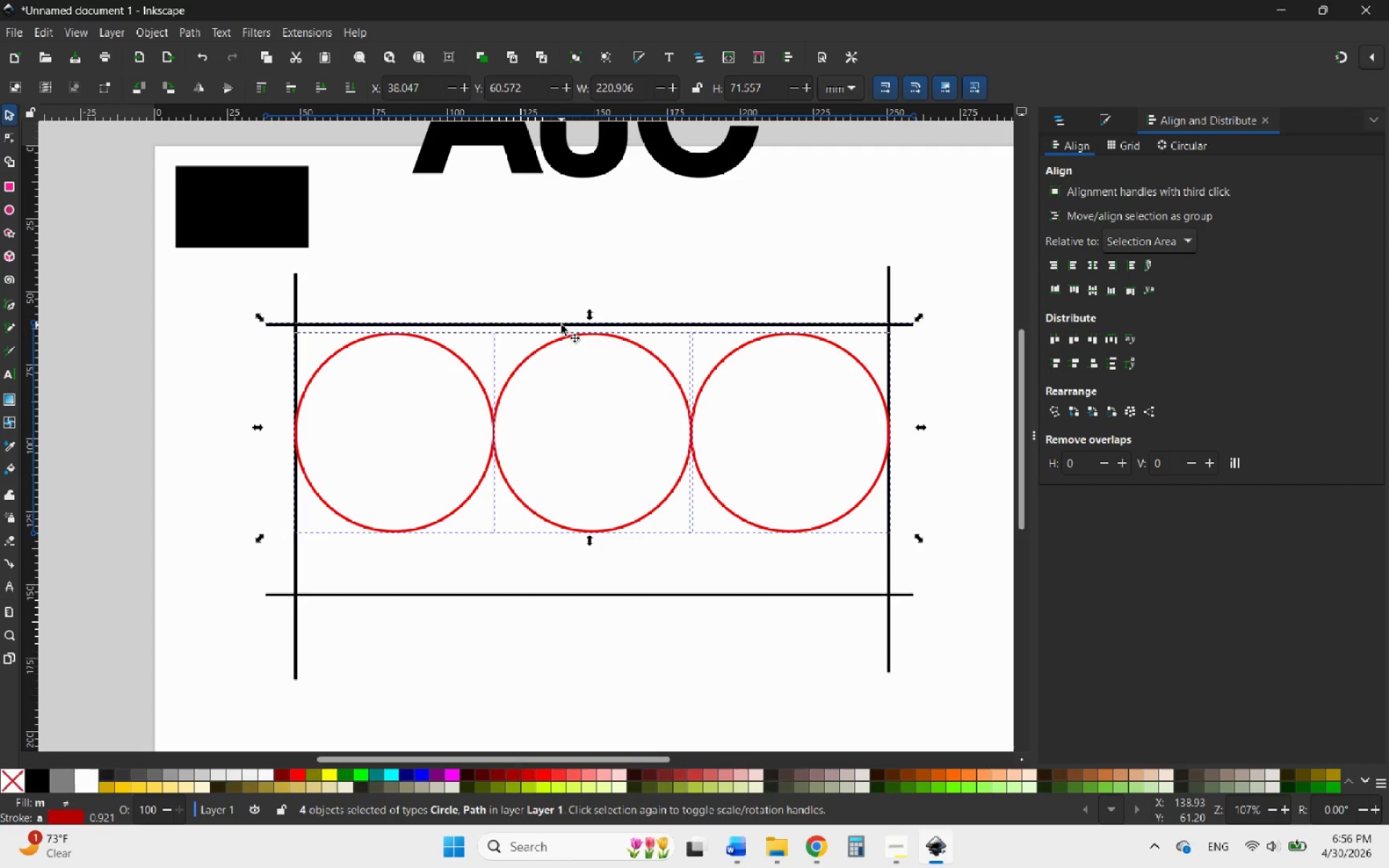 
left_click([561, 325])
 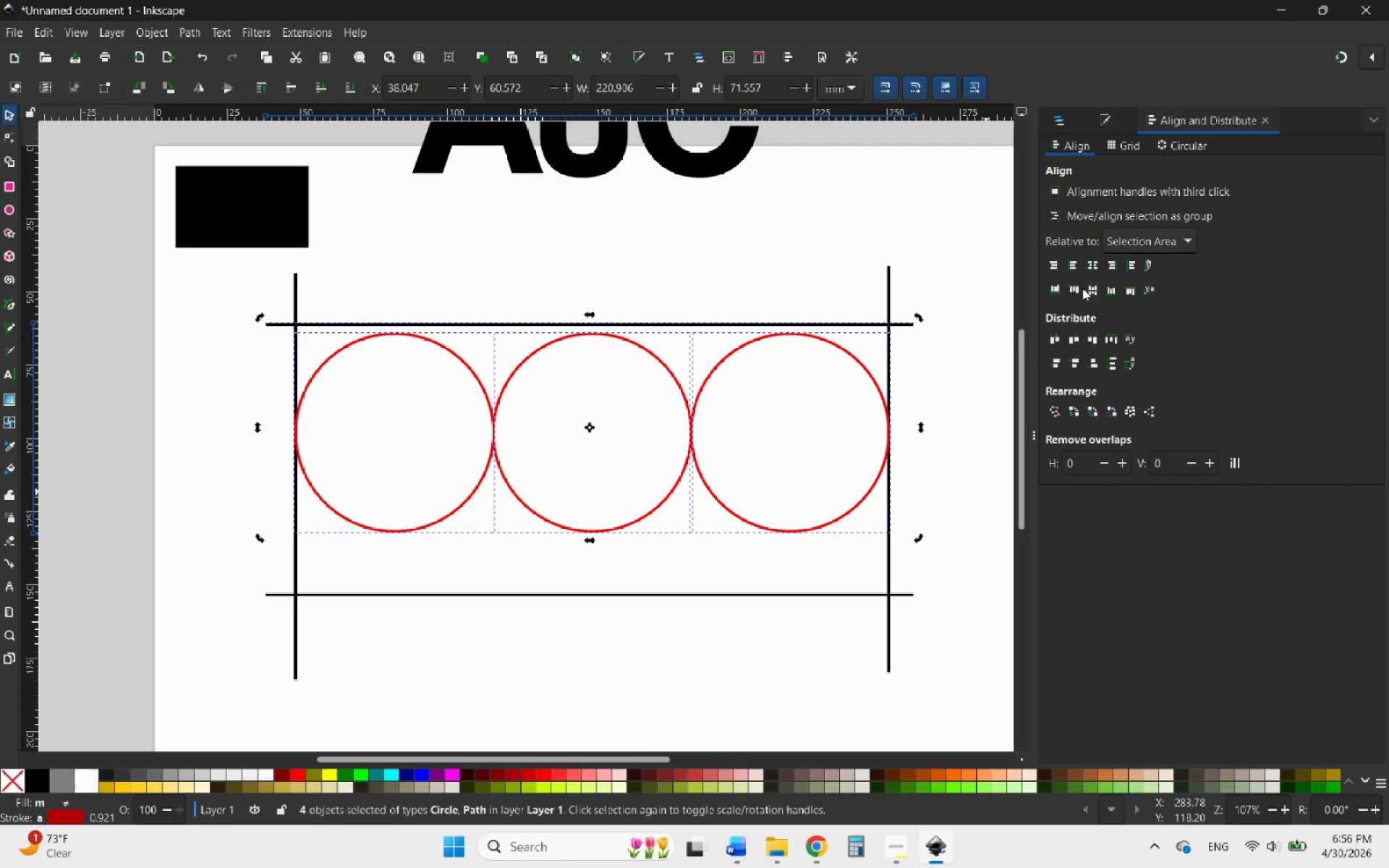 
wait(6.33)
 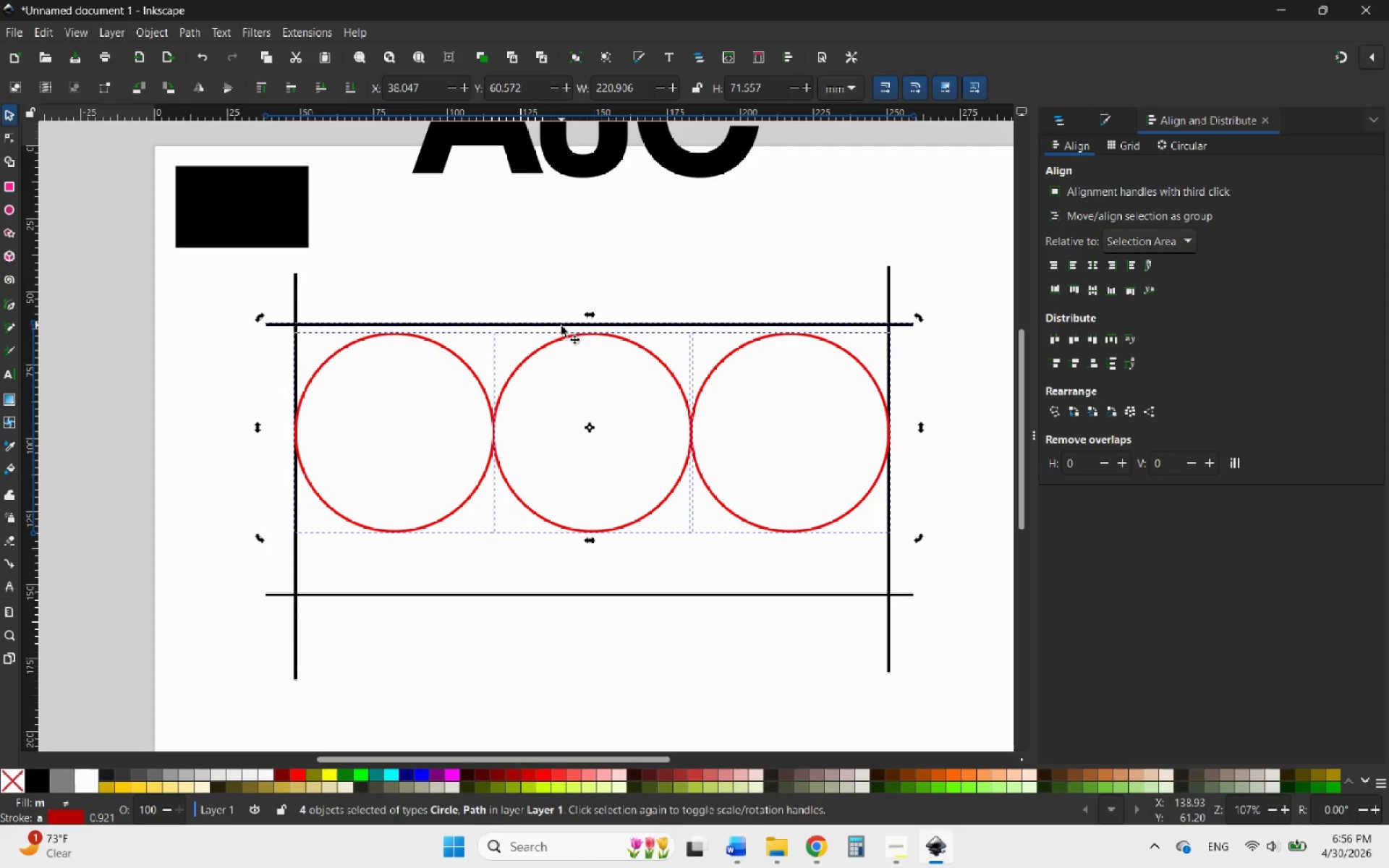 
left_click([1072, 286])
 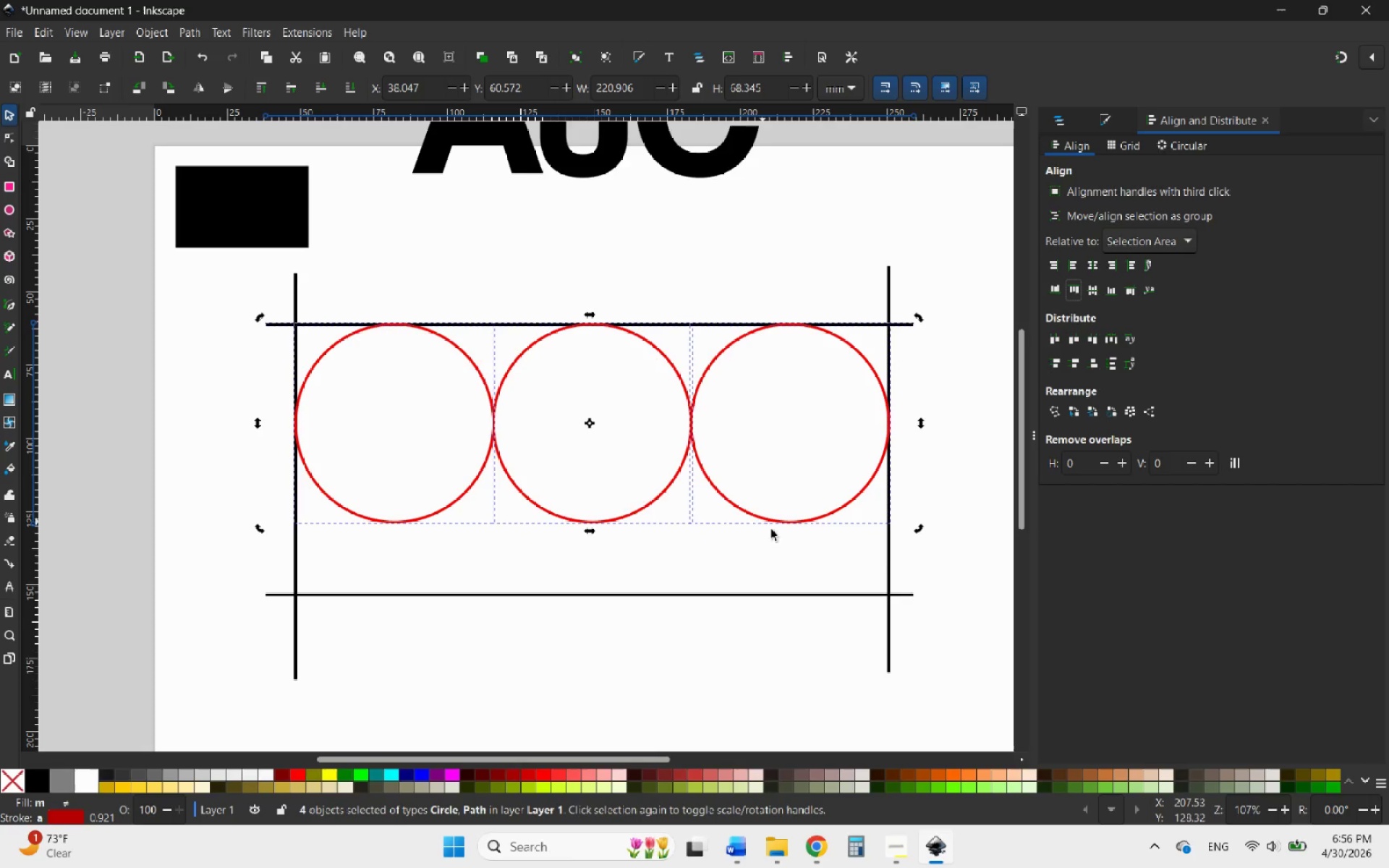 
left_click([775, 568])
 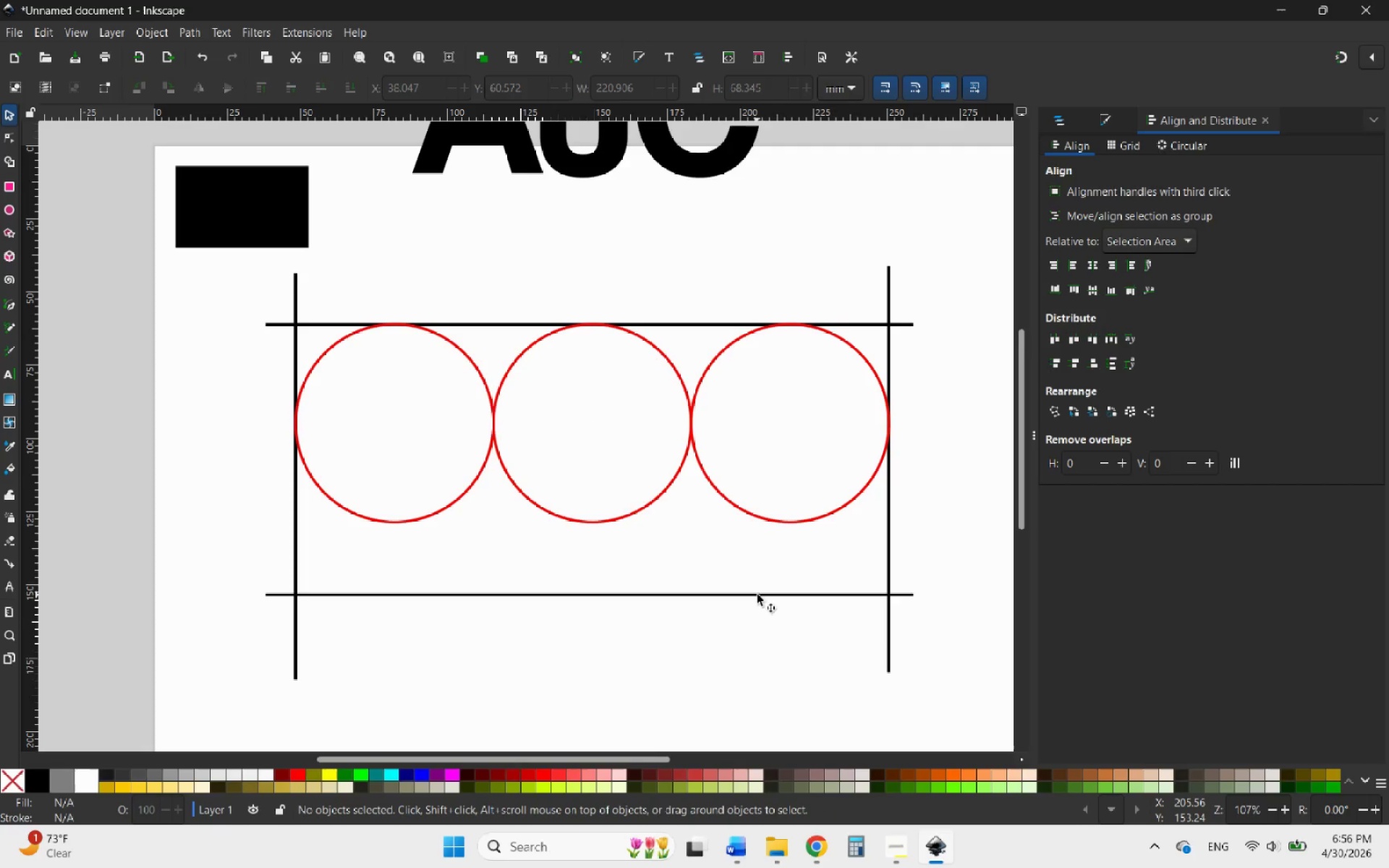 
left_click_drag(start_coordinate=[757, 595], to_coordinate=[777, 521])
 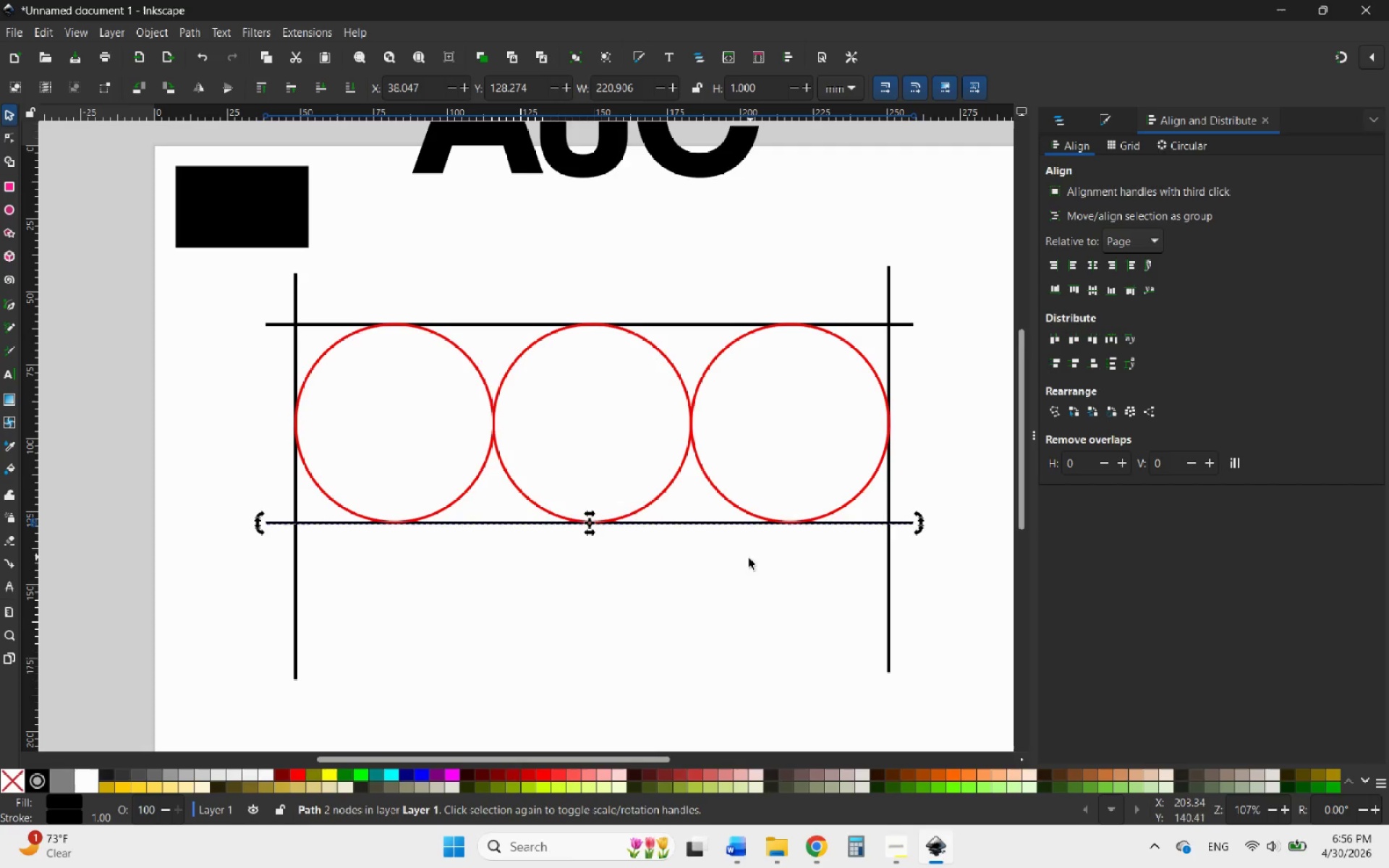 
hold_key(key=ShiftLeft, duration=3.39)
 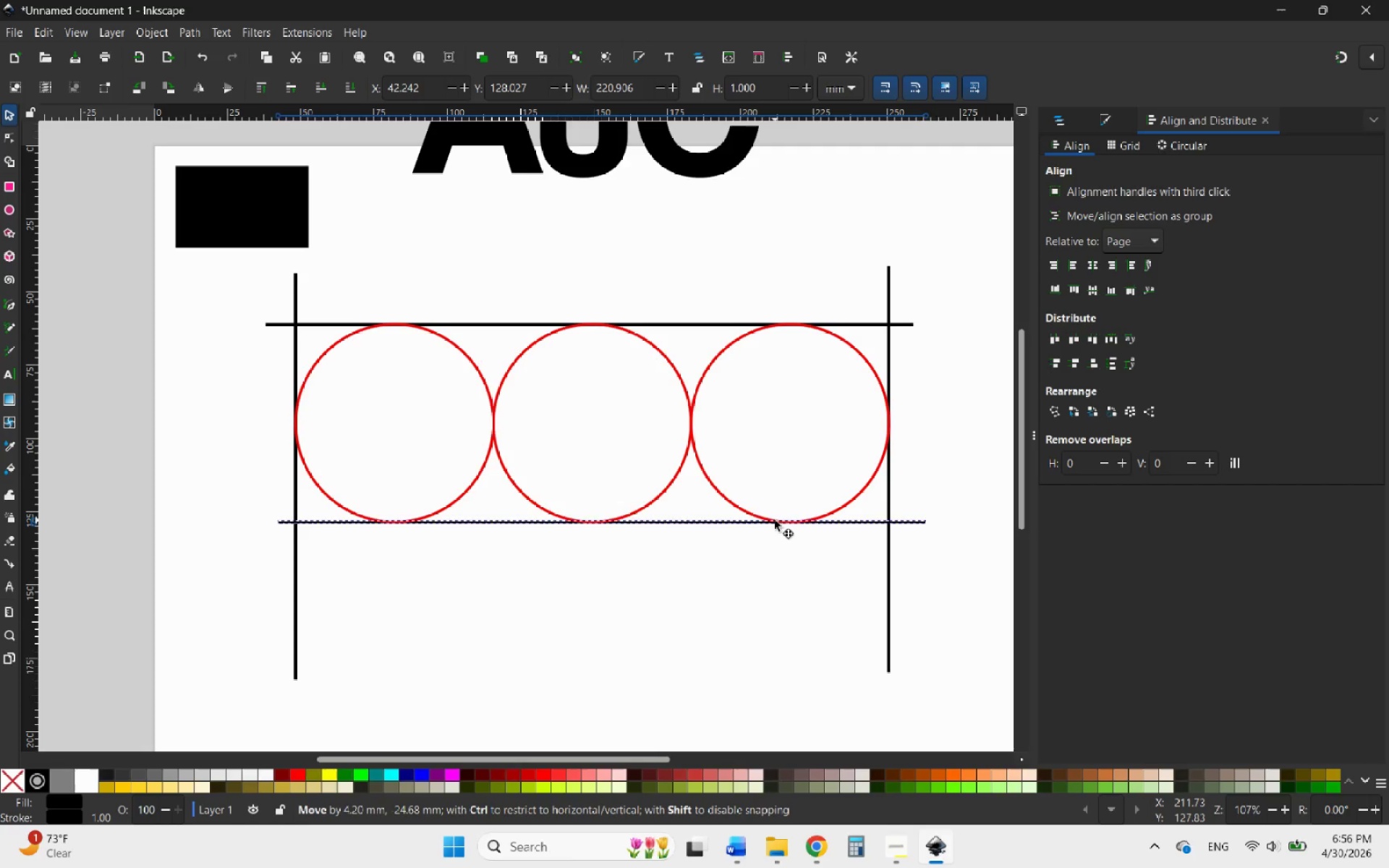 
hold_key(key=ControlLeft, duration=3.75)
 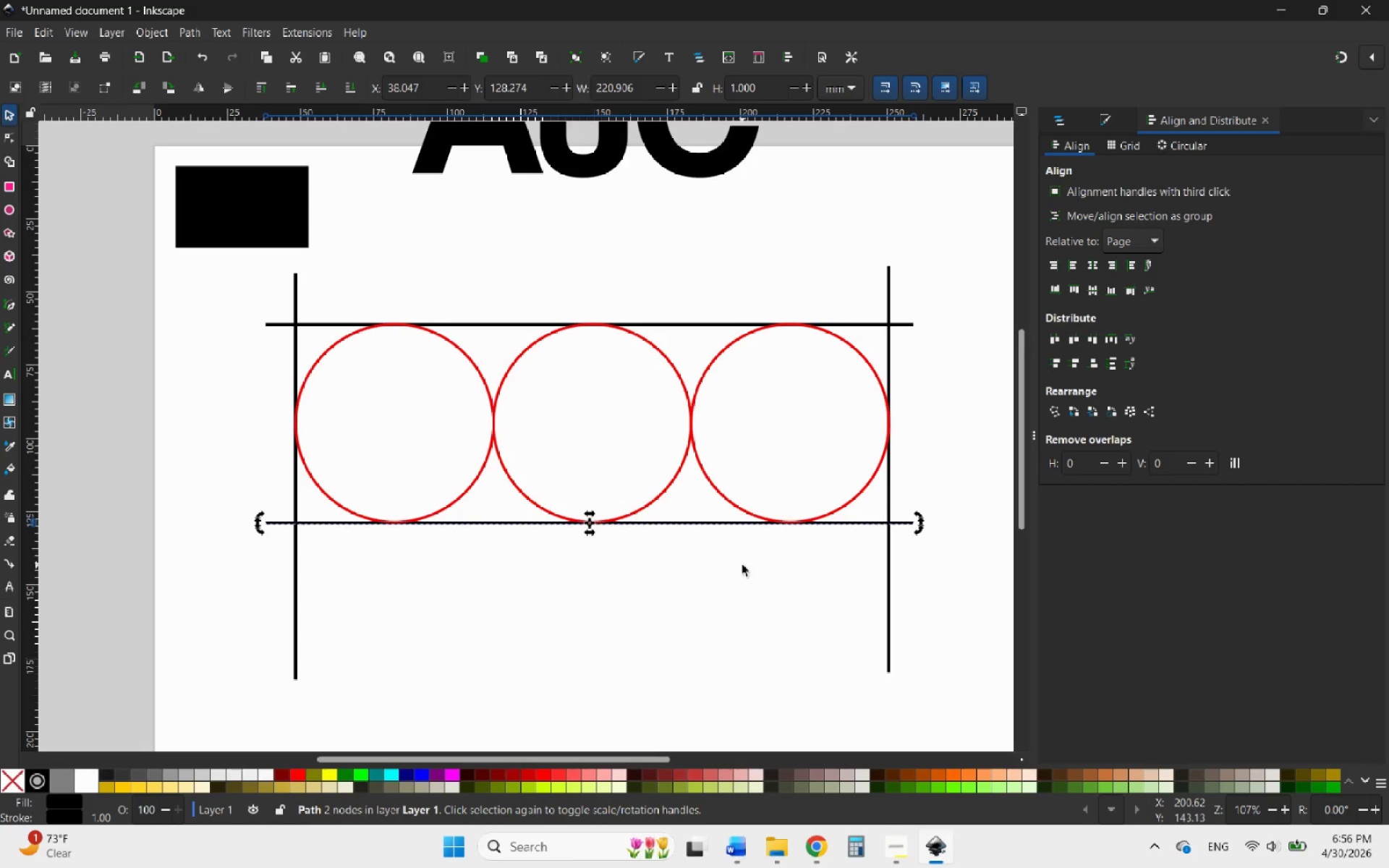 
left_click([742, 565])
 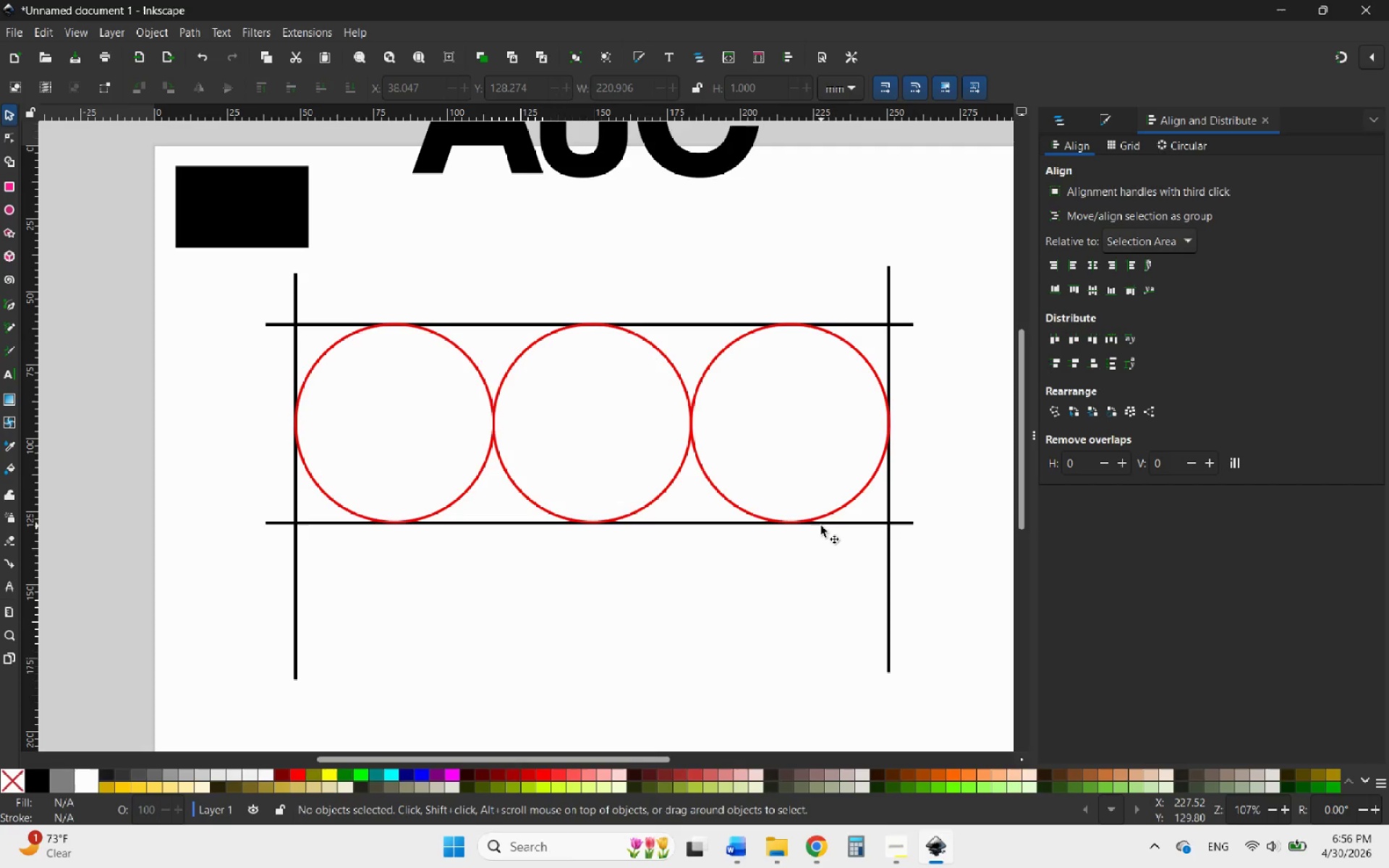 
hold_key(key=AltLeft, duration=0.73)
scroll: coordinate [797, 520], scroll_direction: up, amount: 3.0
 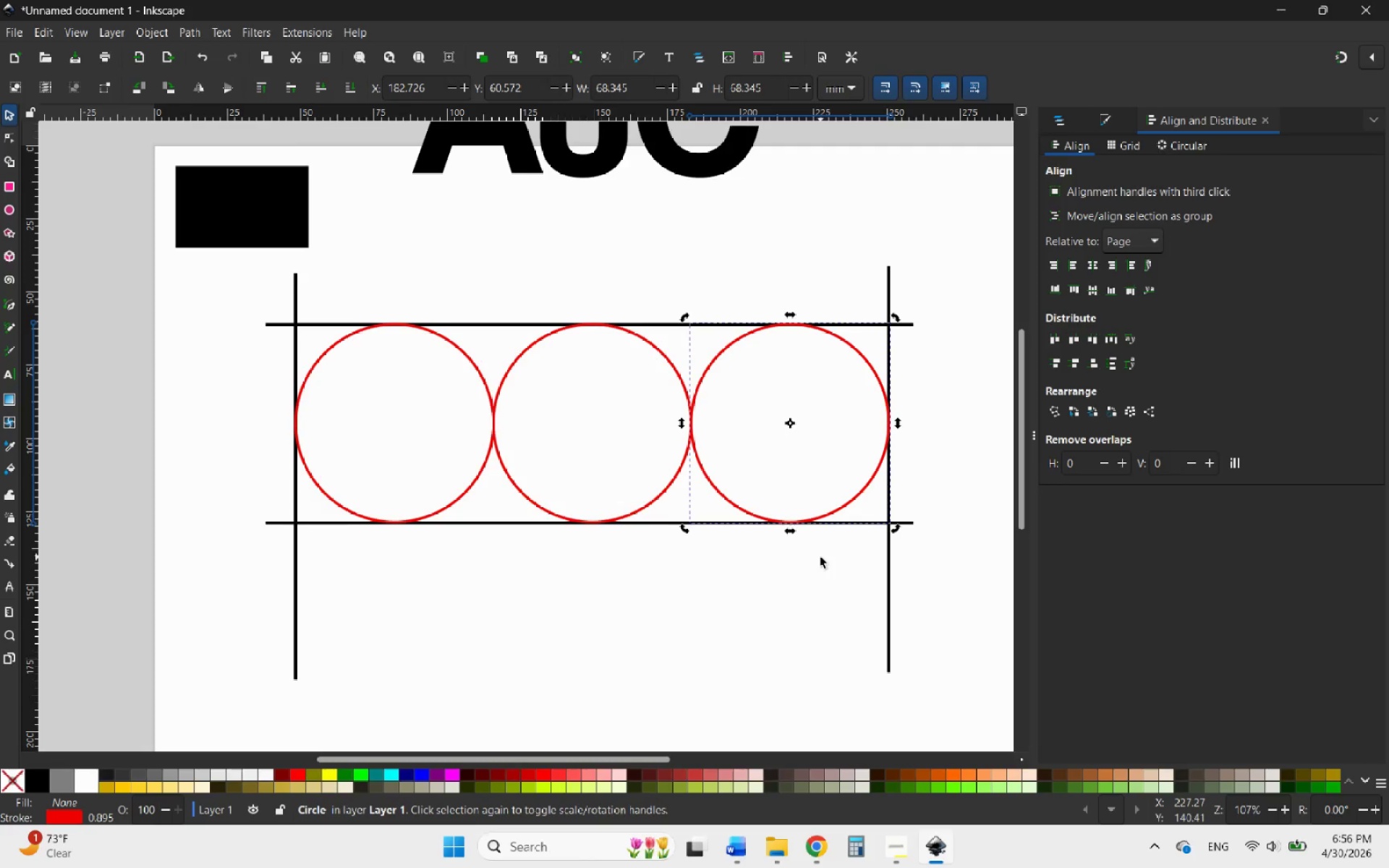 
left_click([820, 559])
 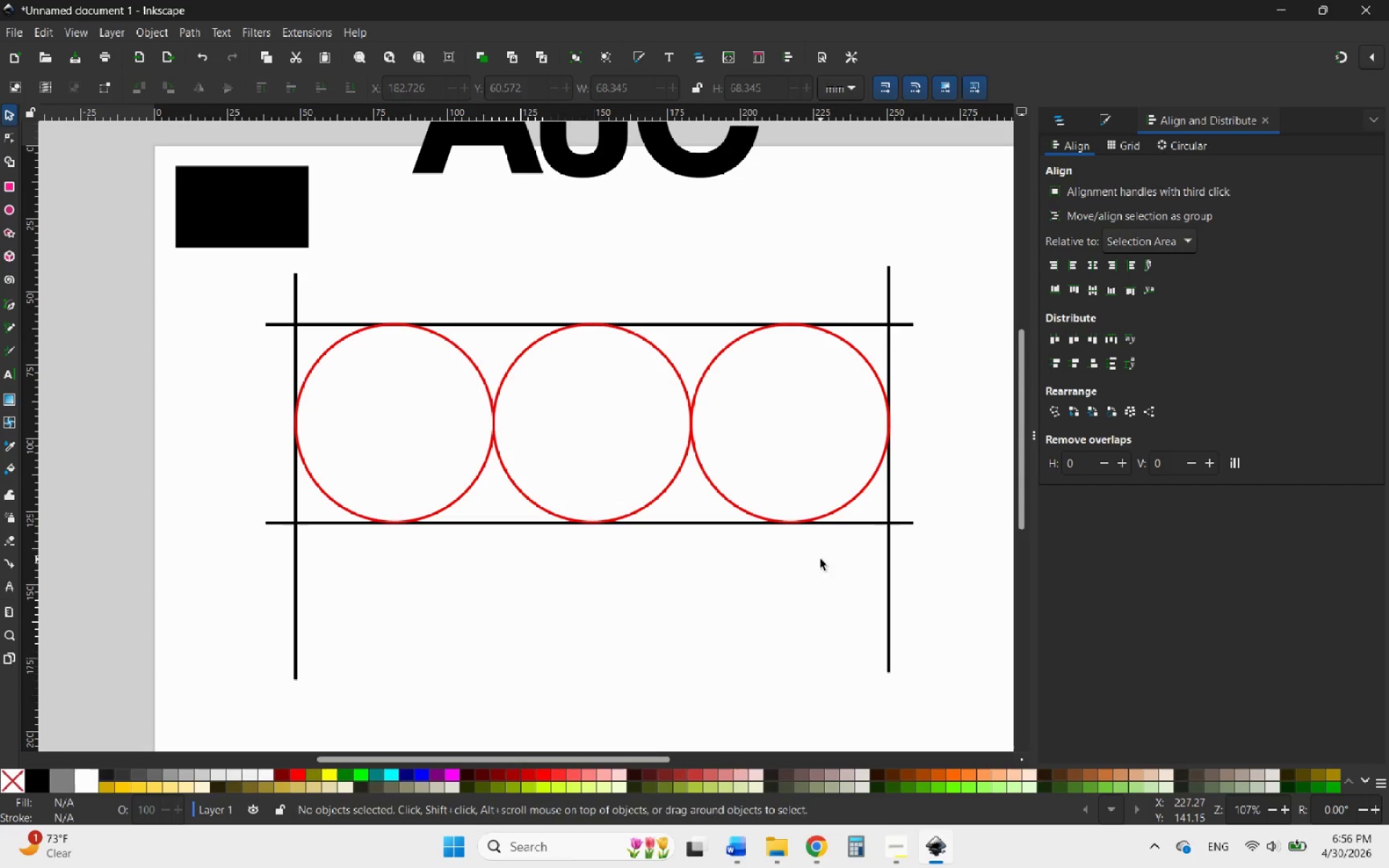 
hold_key(key=ControlLeft, duration=1.17)
scroll: coordinate [807, 525], scroll_direction: up, amount: 5.0
 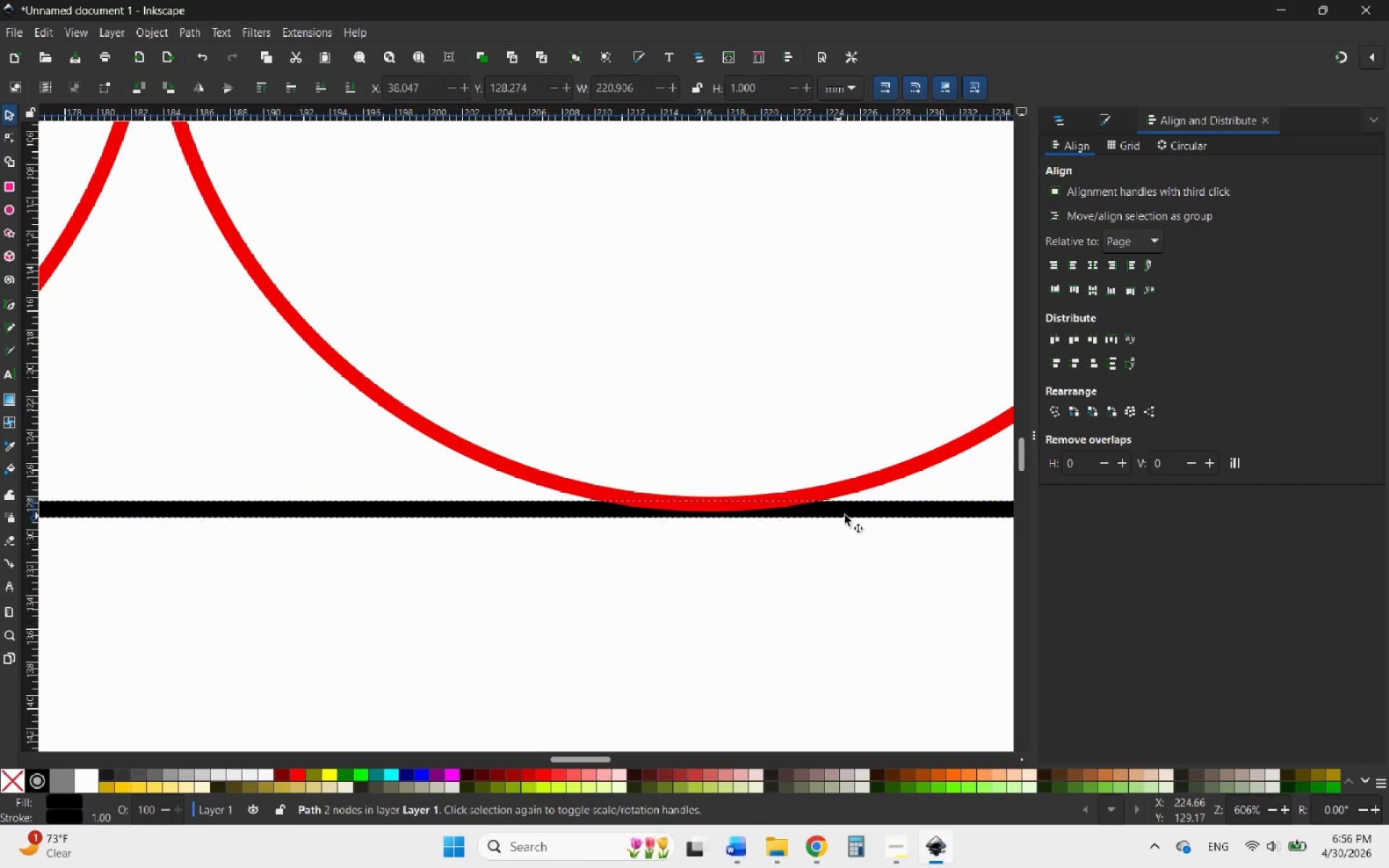 
left_click_drag(start_coordinate=[857, 515], to_coordinate=[853, 505])
 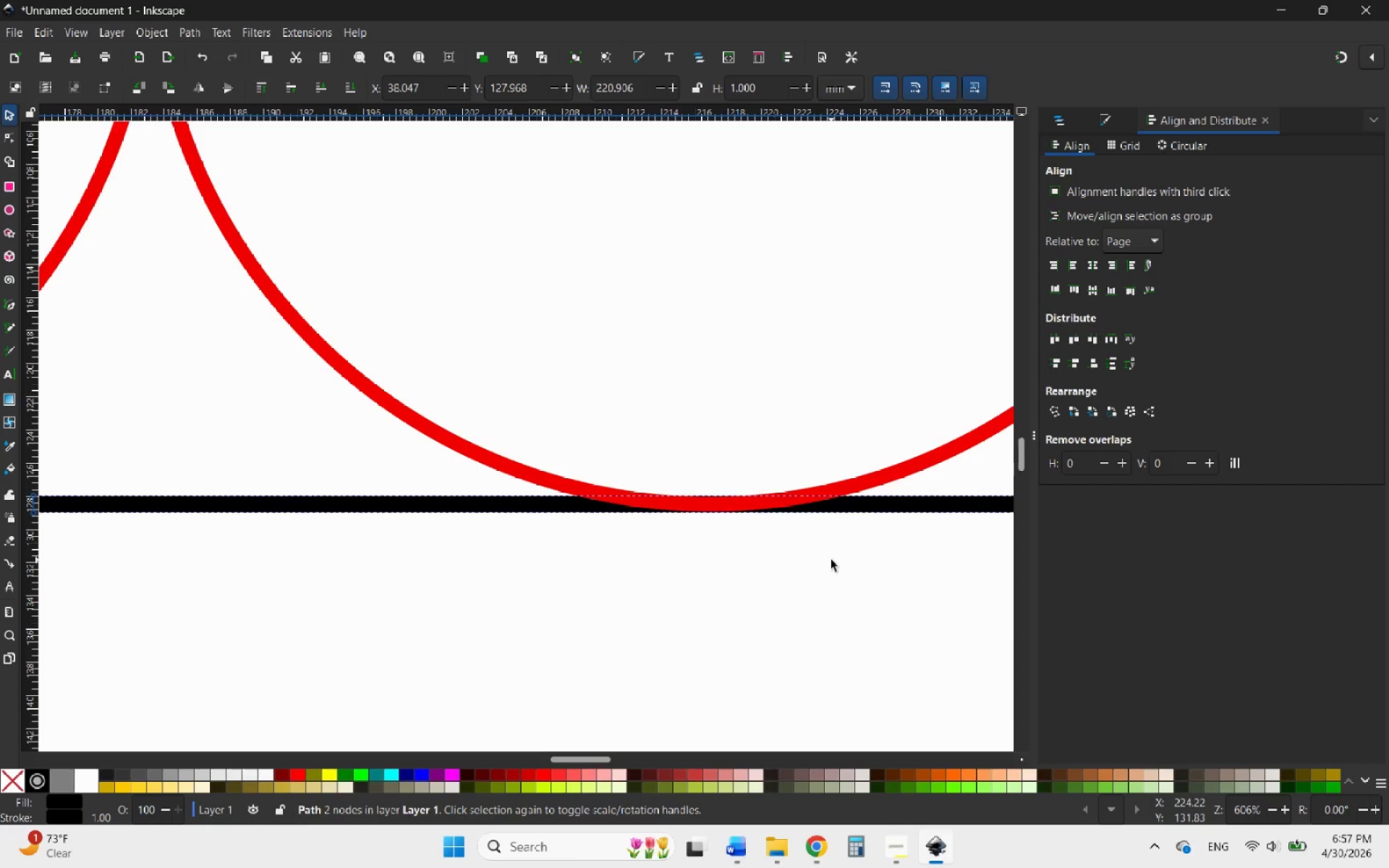 
hold_key(key=ShiftLeft, duration=2.03)
 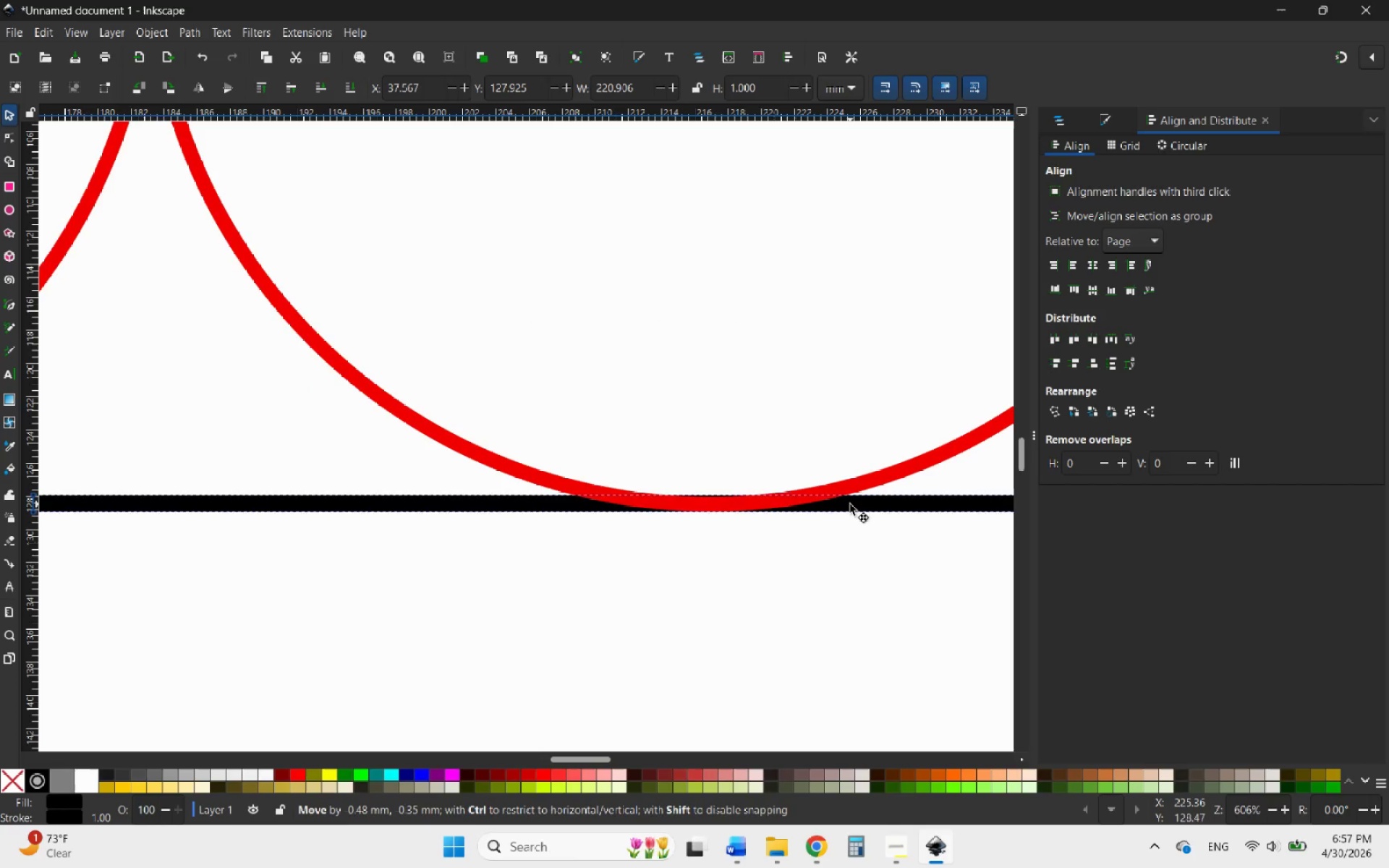 
hold_key(key=ControlLeft, duration=4.53)
 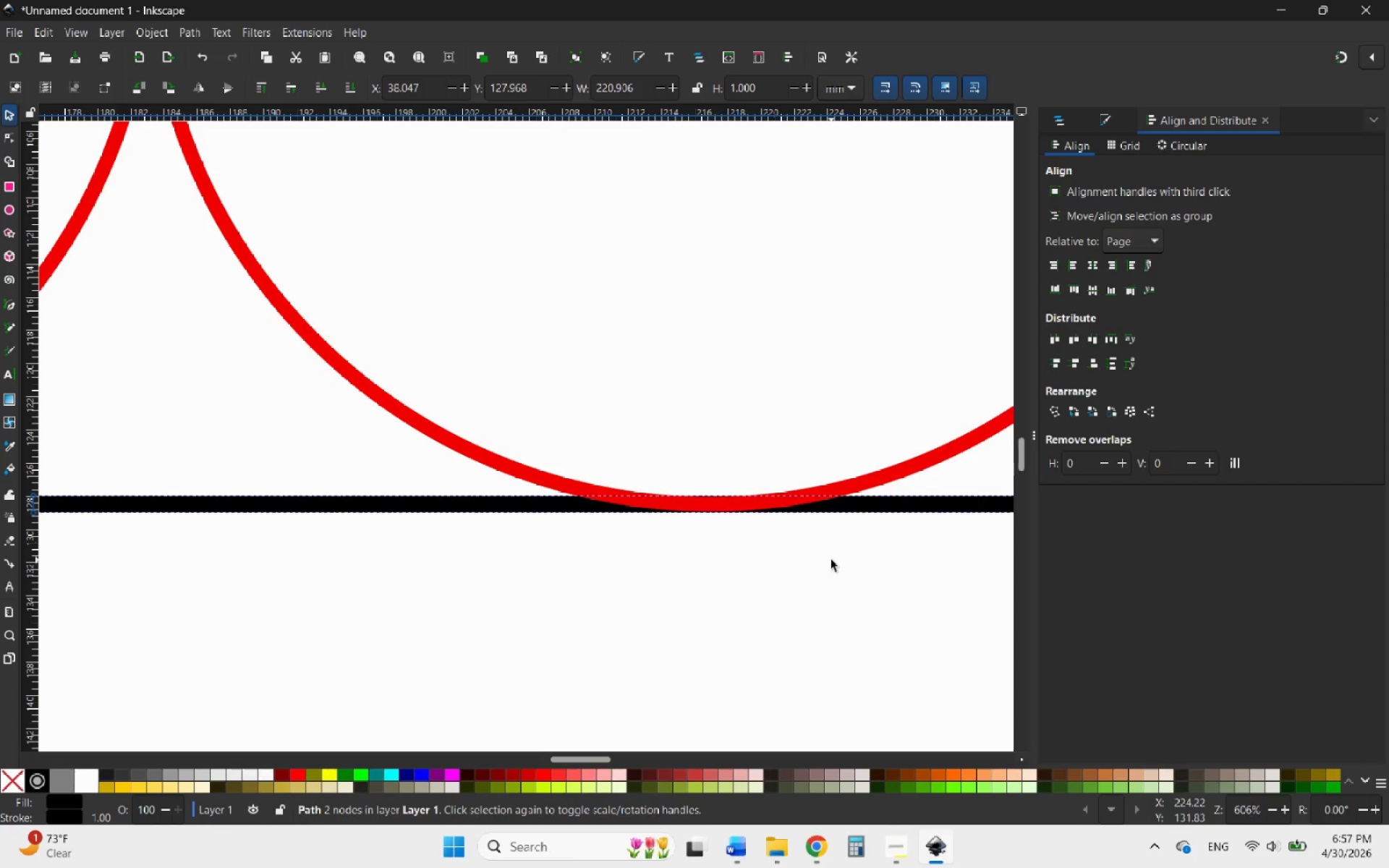 
left_click([831, 560])
 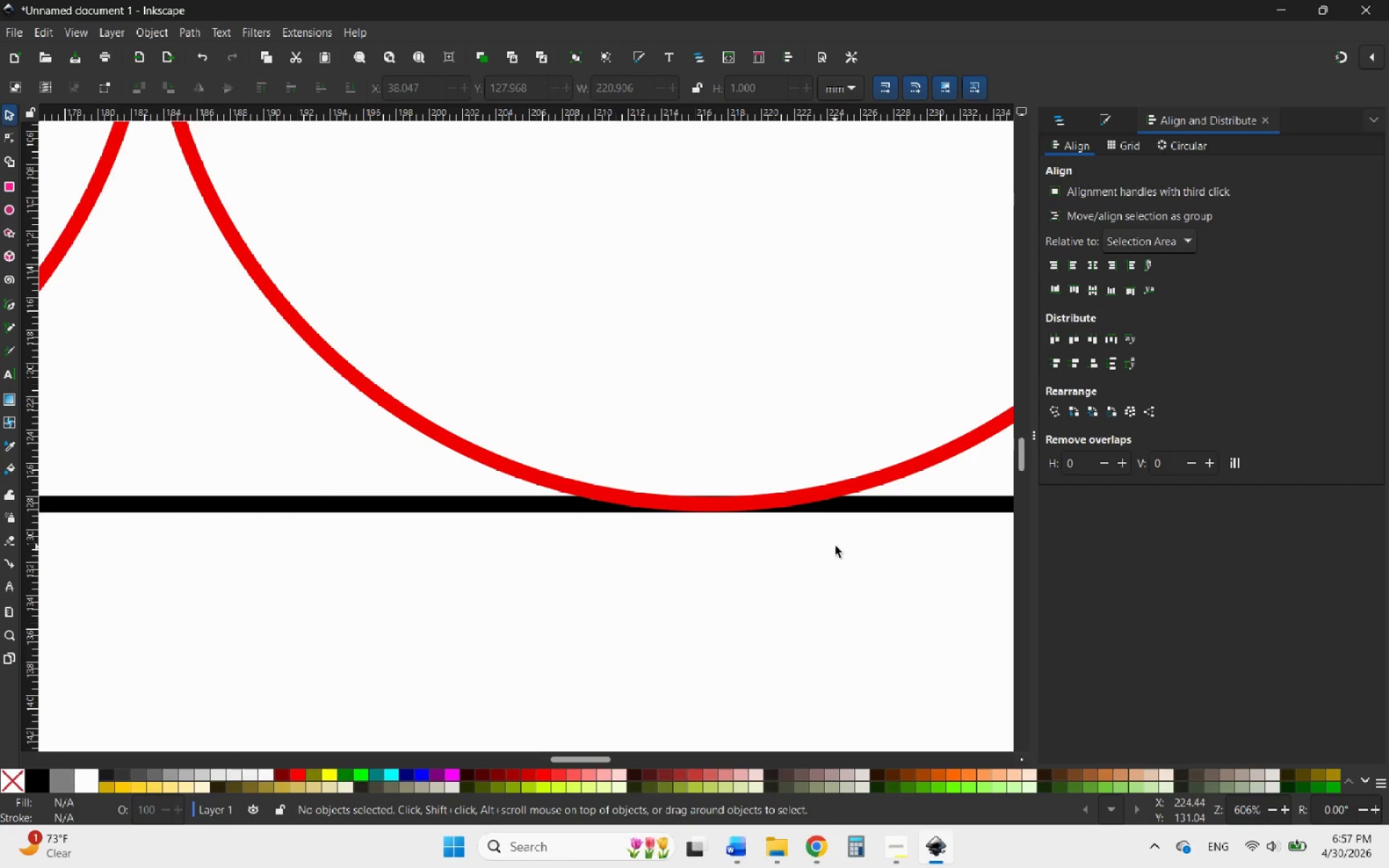 
hold_key(key=ControlLeft, duration=1.03)
scroll: coordinate [830, 554], scroll_direction: down, amount: 6.0
 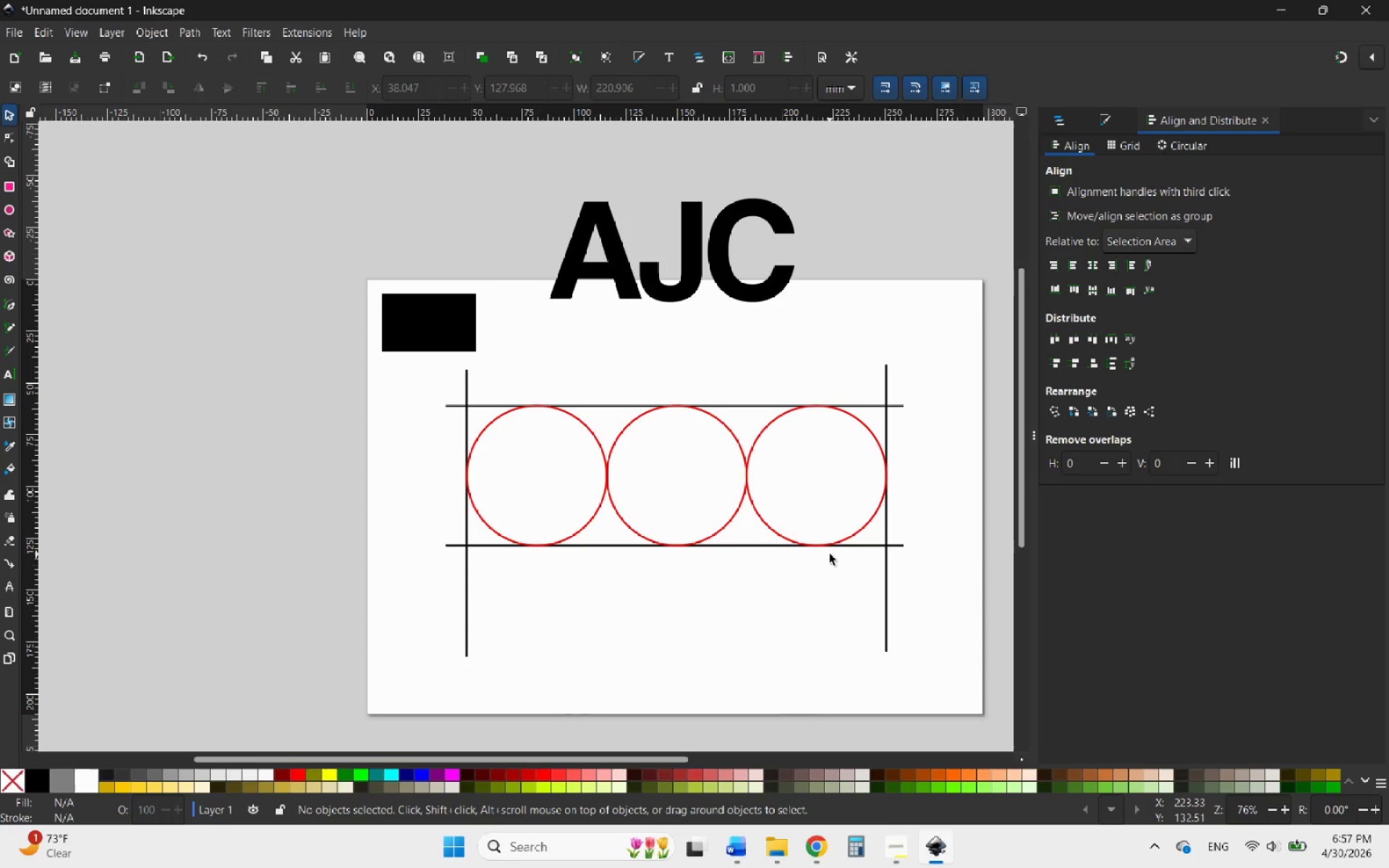 
left_click([757, 624])
 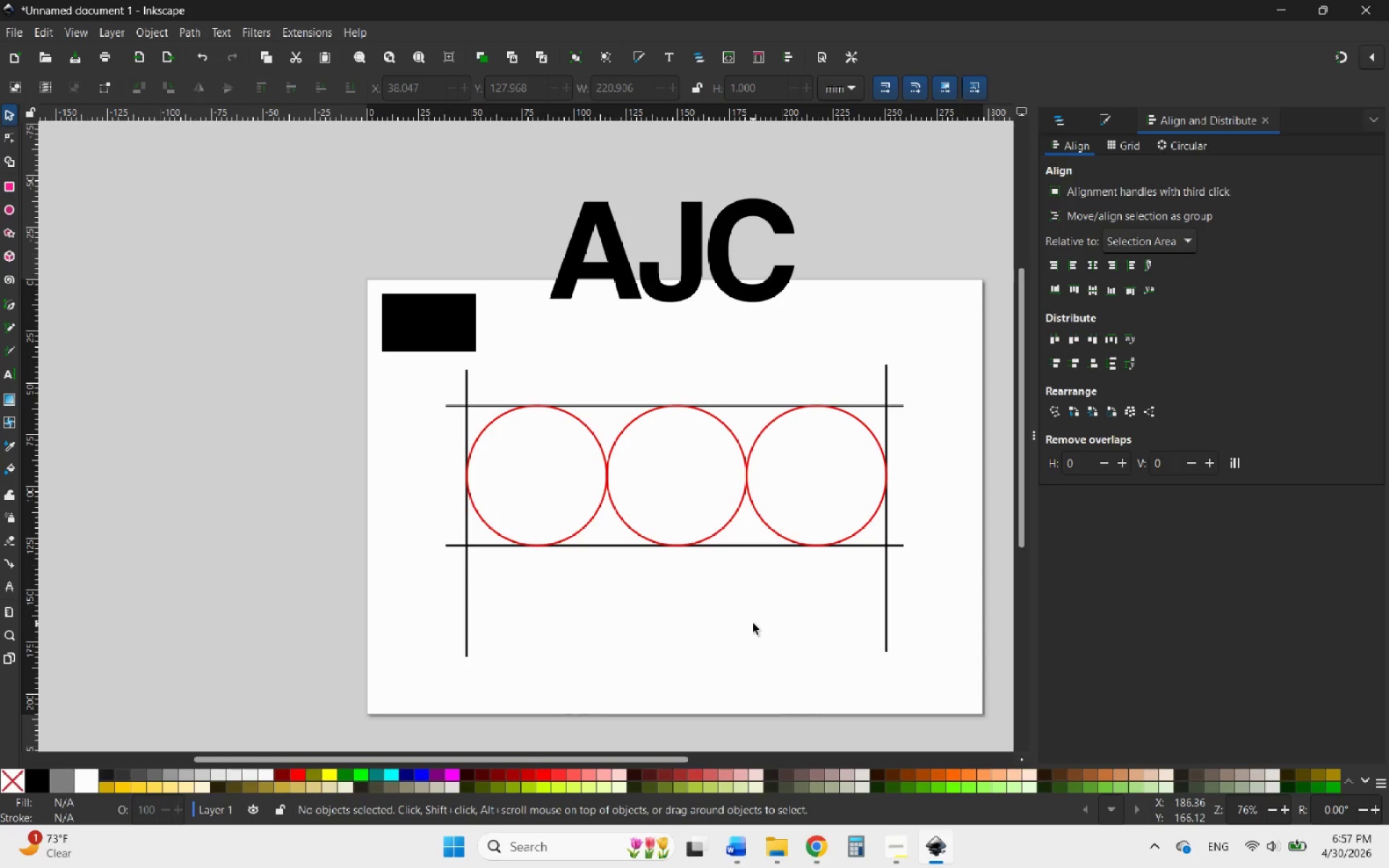 
scroll: coordinate [754, 624], scroll_direction: up, amount: 1.0
 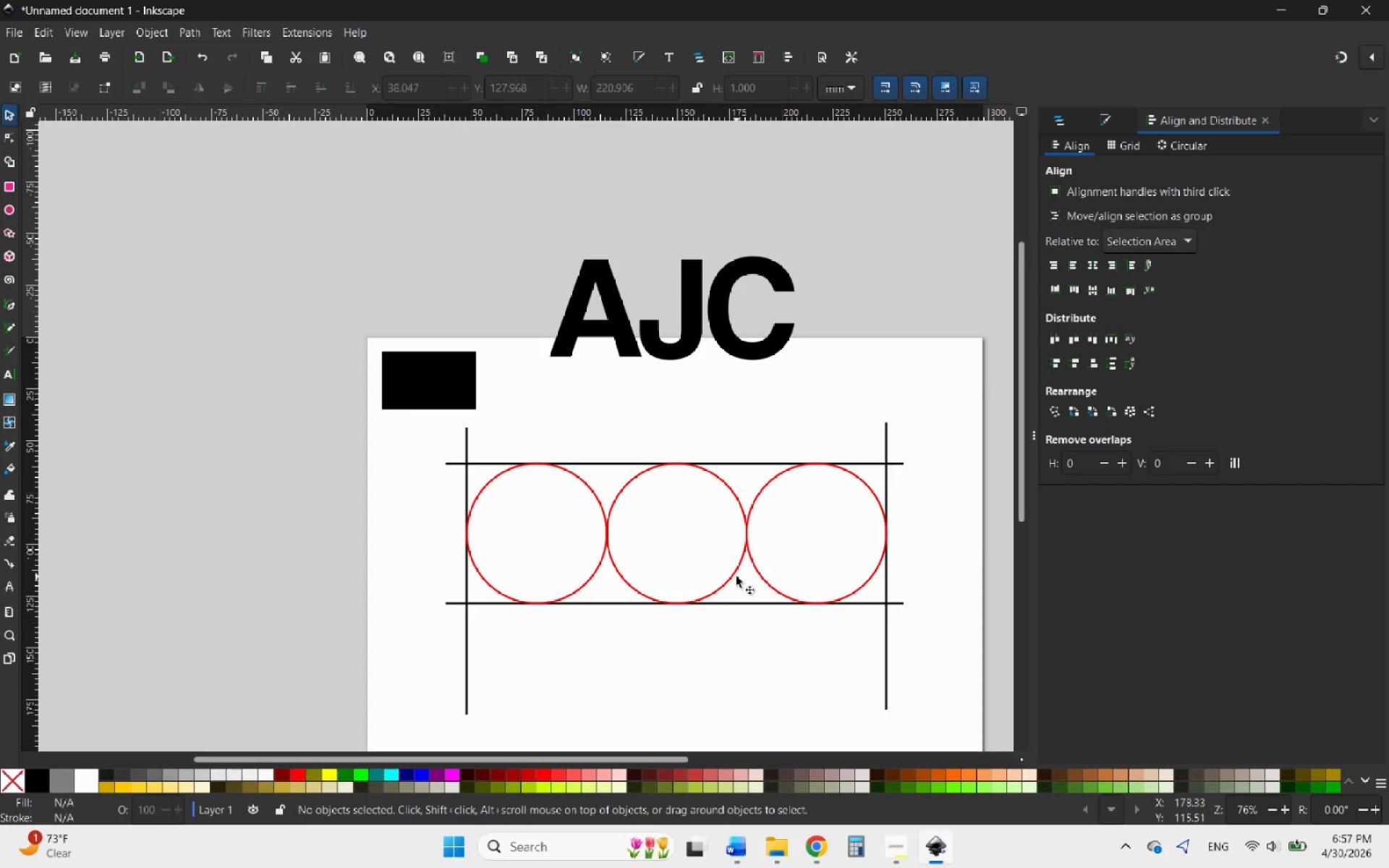 
left_click([734, 572])
 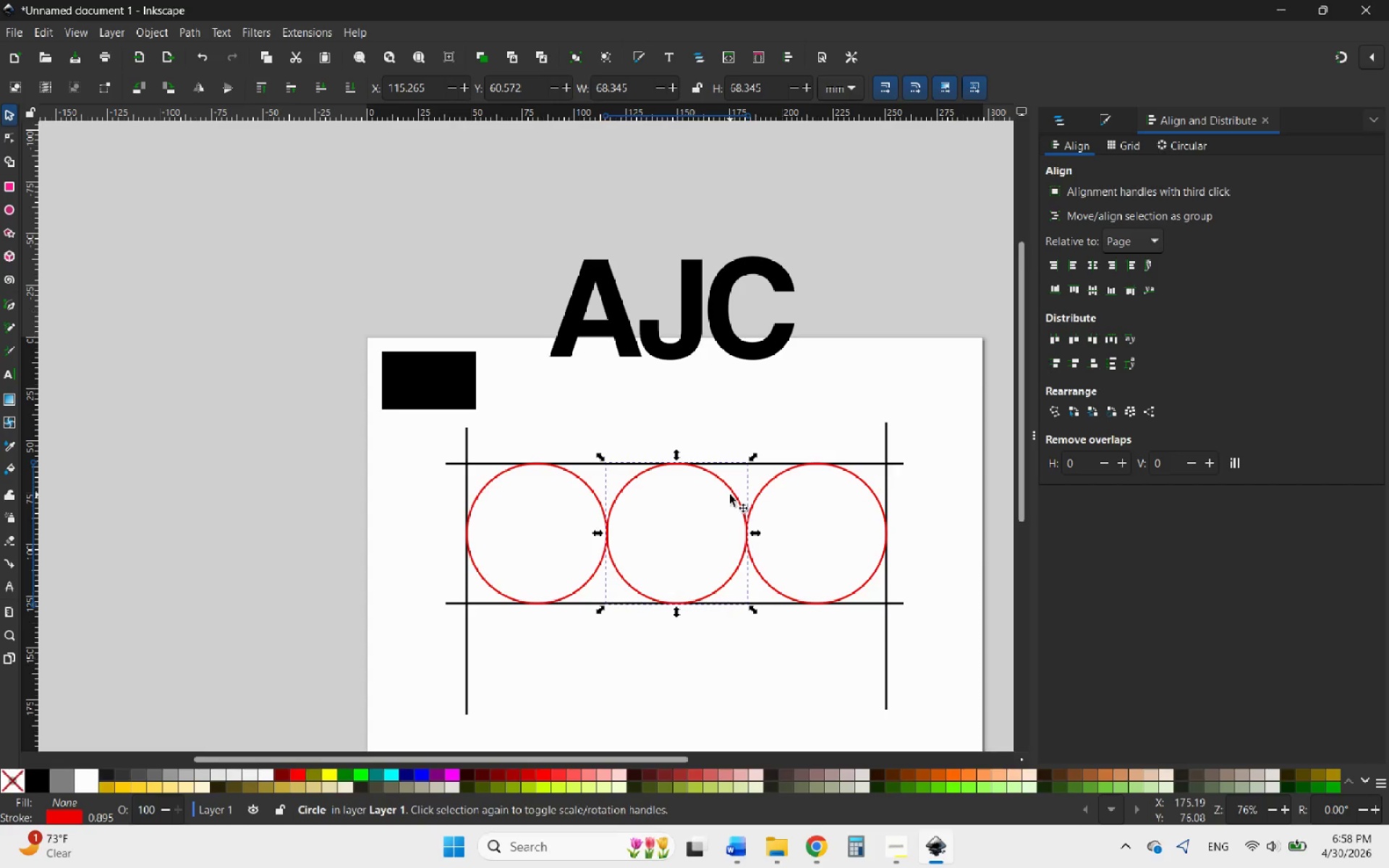 
wait(58.61)
 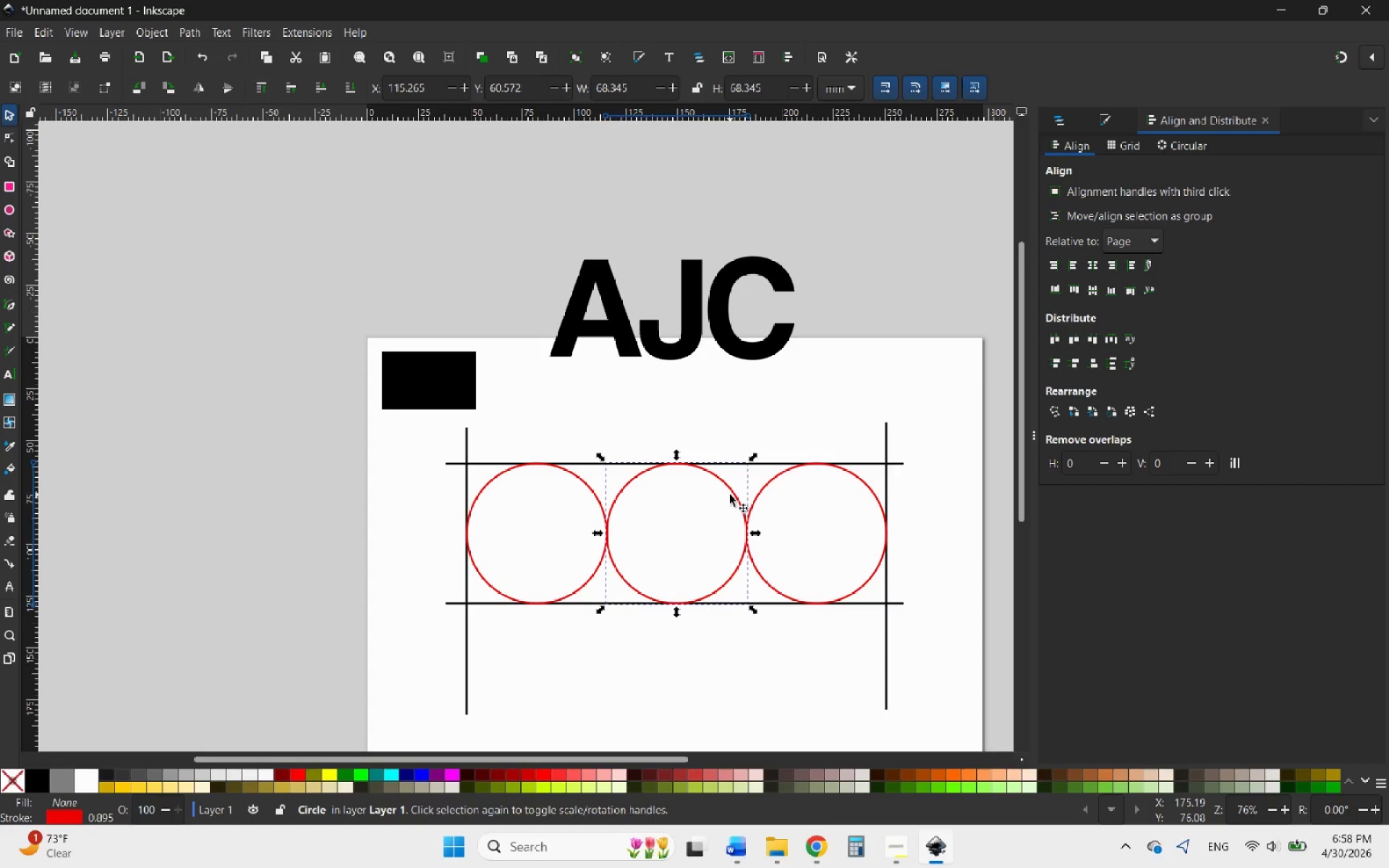 
hold_key(key=ControlLeft, duration=6.95)
scroll: coordinate [831, 564], scroll_direction: up, amount: 2.0
 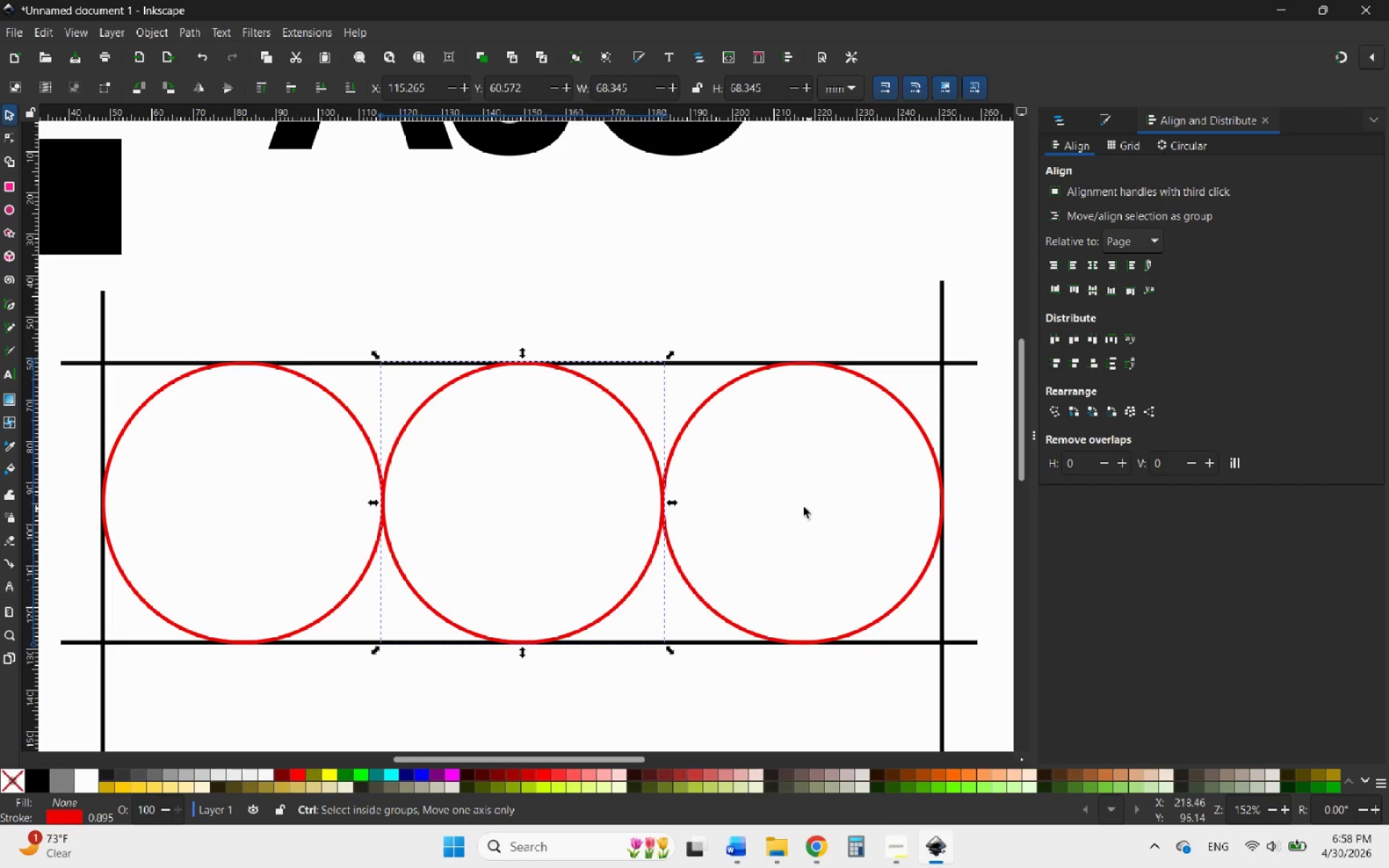 
scroll: coordinate [849, 426], scroll_direction: down, amount: 2.0
 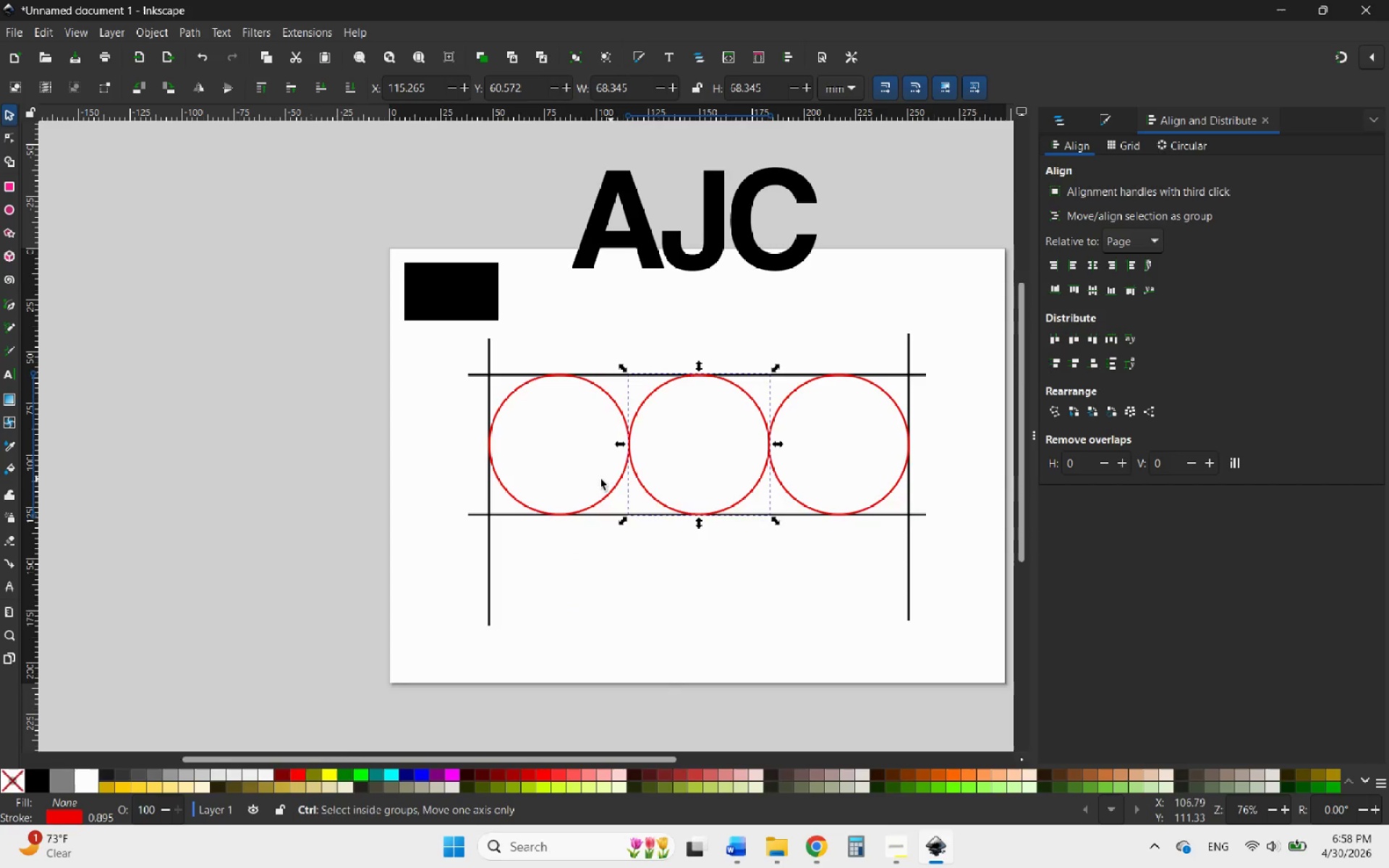 
scroll: coordinate [556, 479], scroll_direction: up, amount: 5.0
 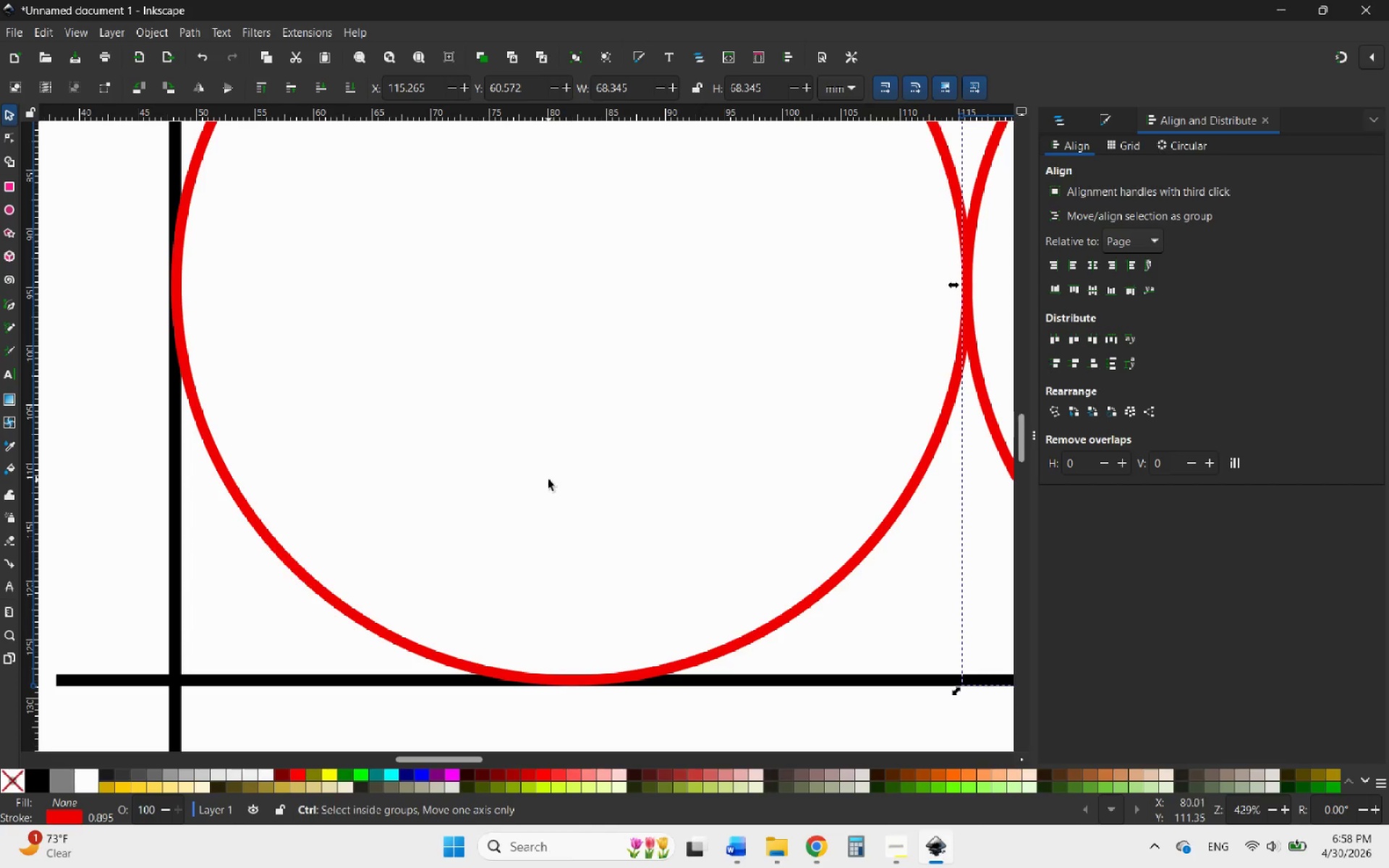 
scroll: coordinate [572, 530], scroll_direction: down, amount: 6.0
 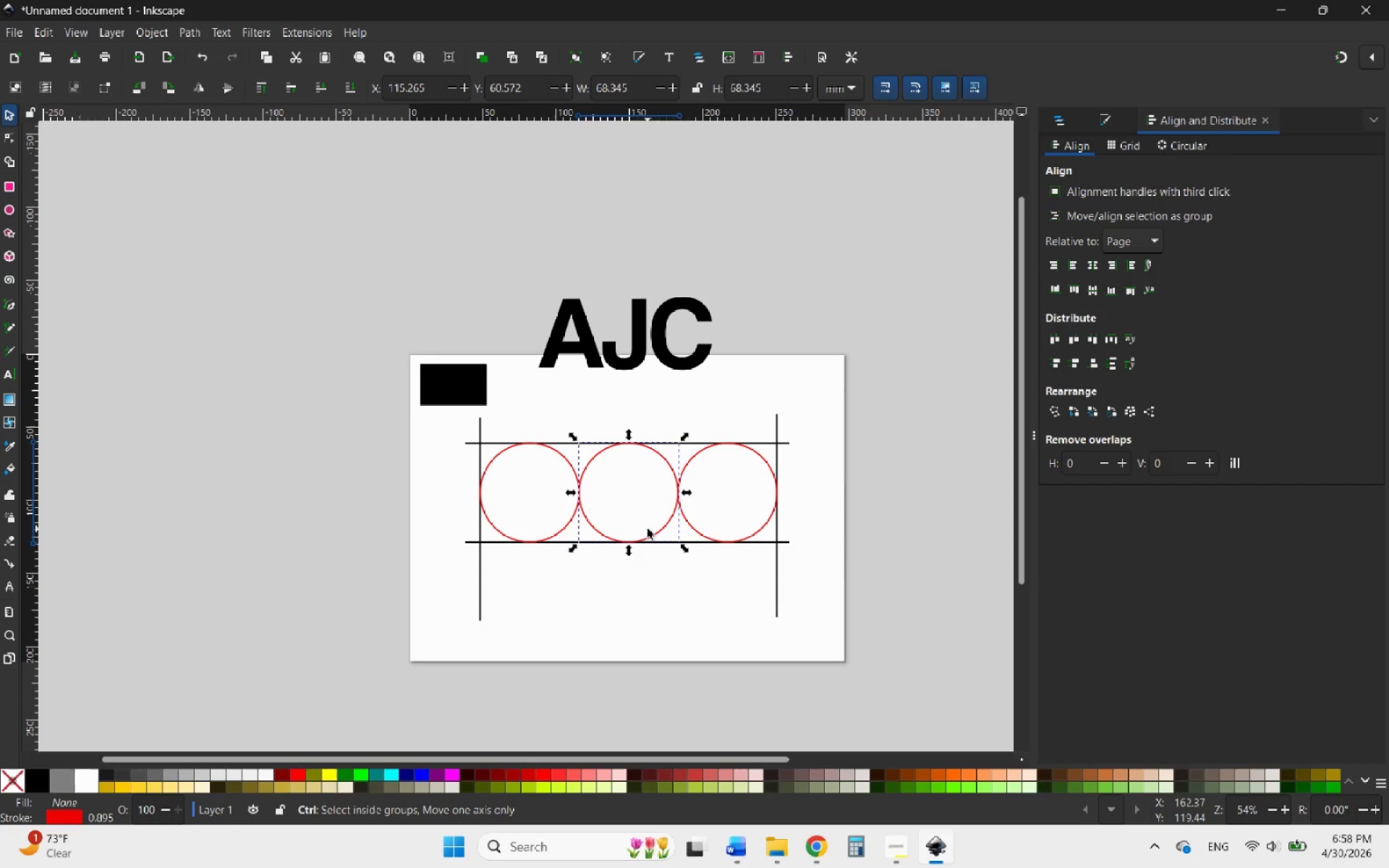 
scroll: coordinate [679, 524], scroll_direction: up, amount: 2.0
 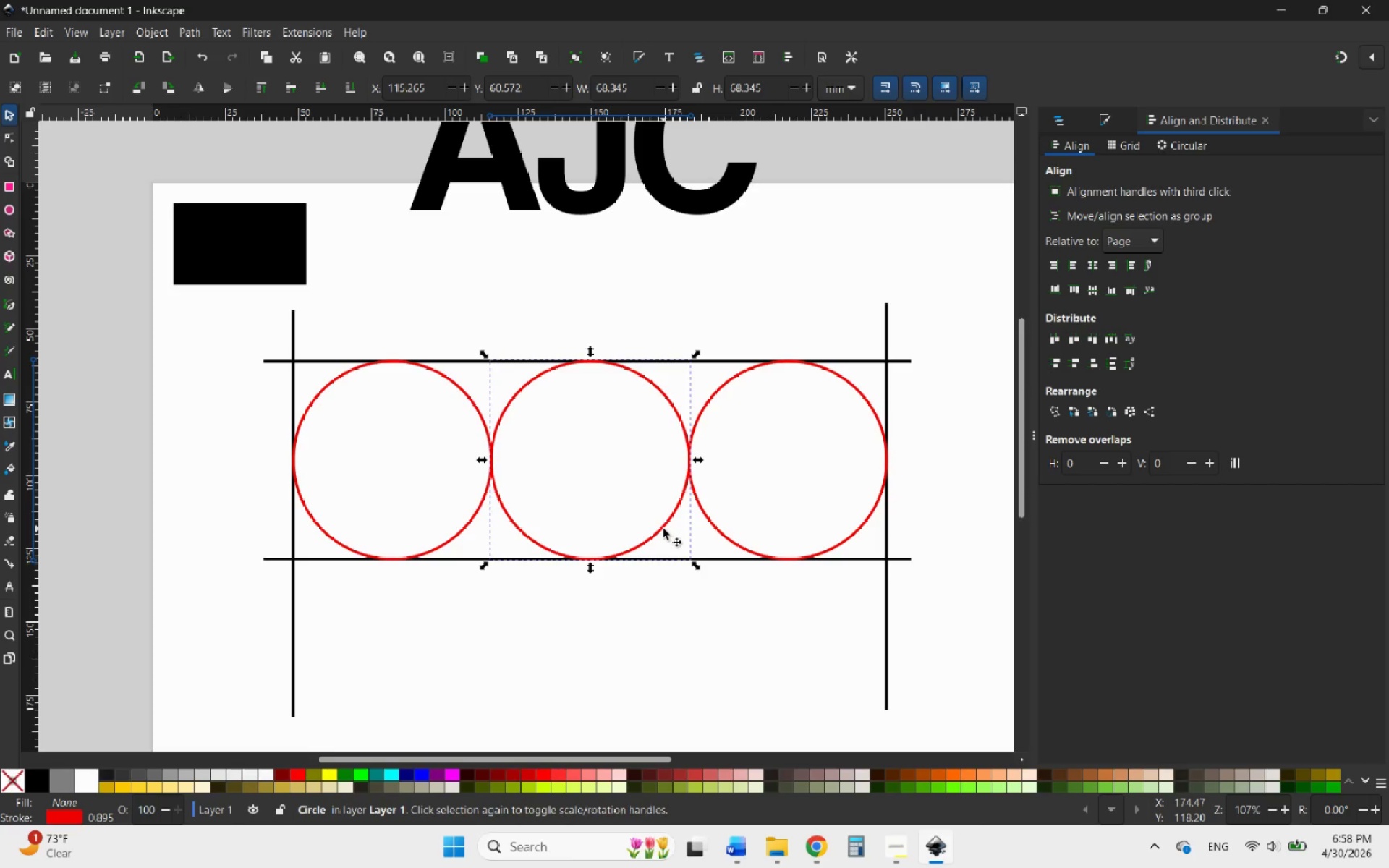 
wait(30.47)
 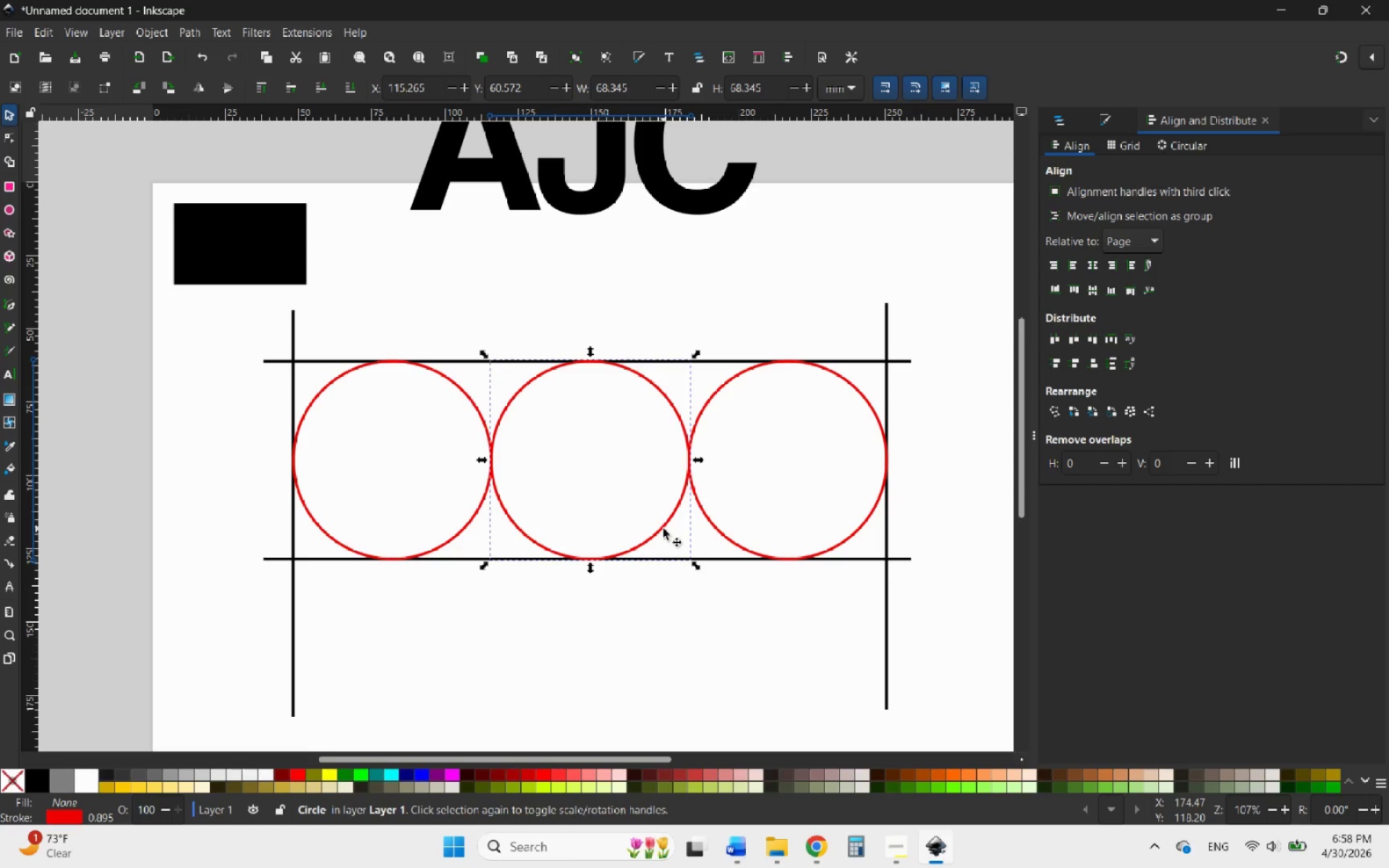 
scroll: coordinate [725, 566], scroll_direction: down, amount: 2.0
 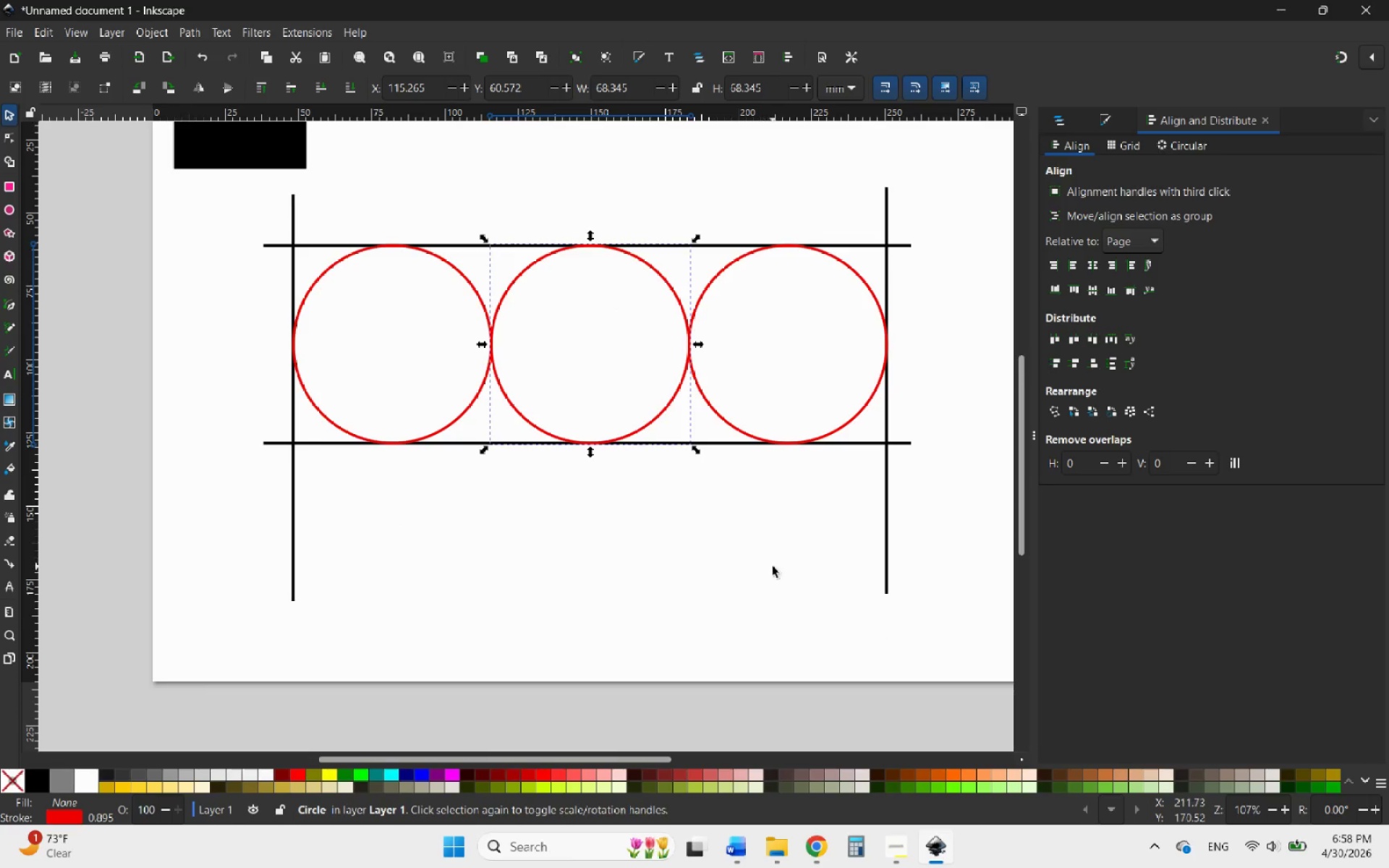 
hold_key(key=ControlLeft, duration=0.81)
scroll: coordinate [778, 609], scroll_direction: none, amount: 0.0
 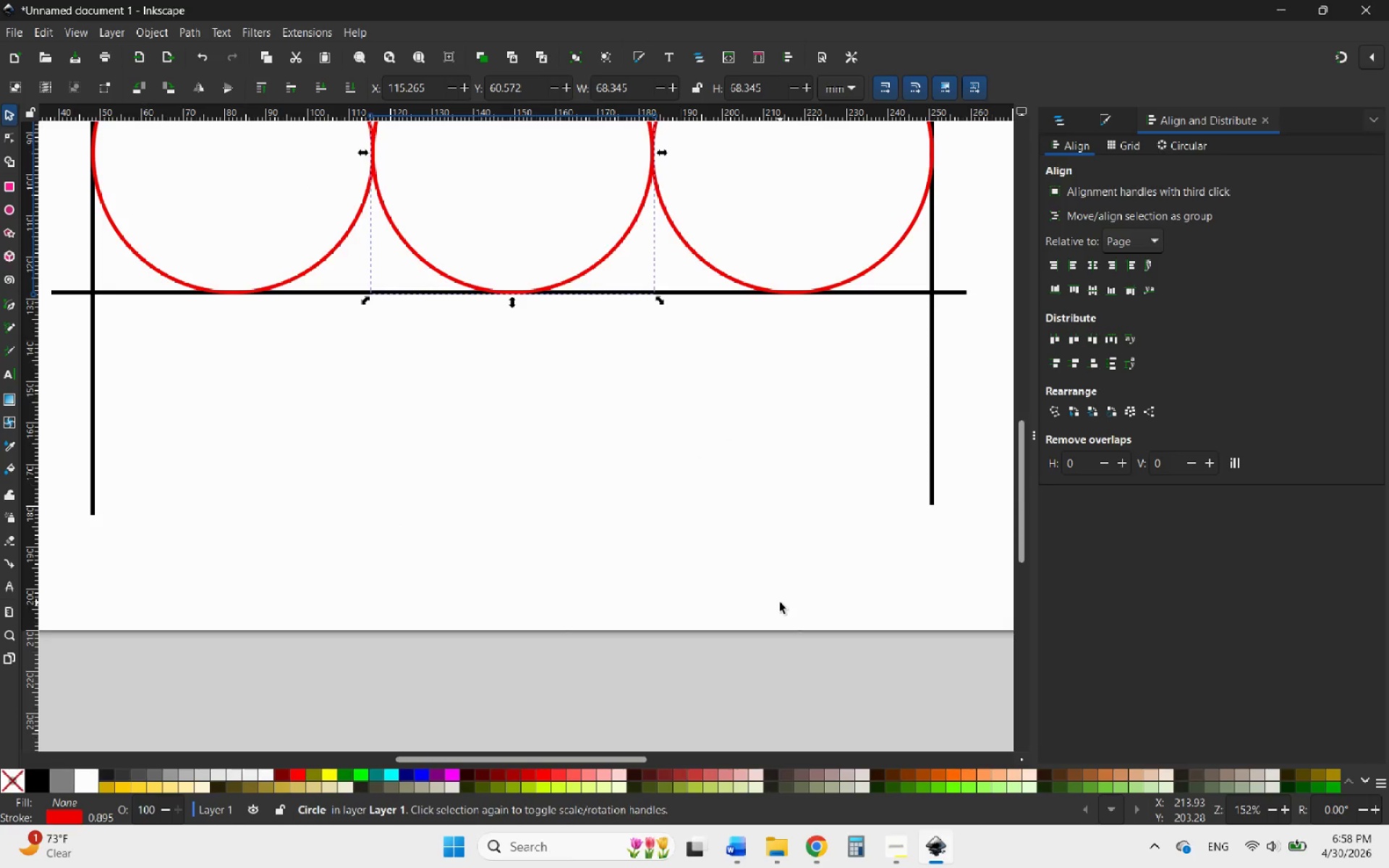 
hold_key(key=ControlLeft, duration=2.14)
scroll: coordinate [782, 603], scroll_direction: down, amount: 2.0
 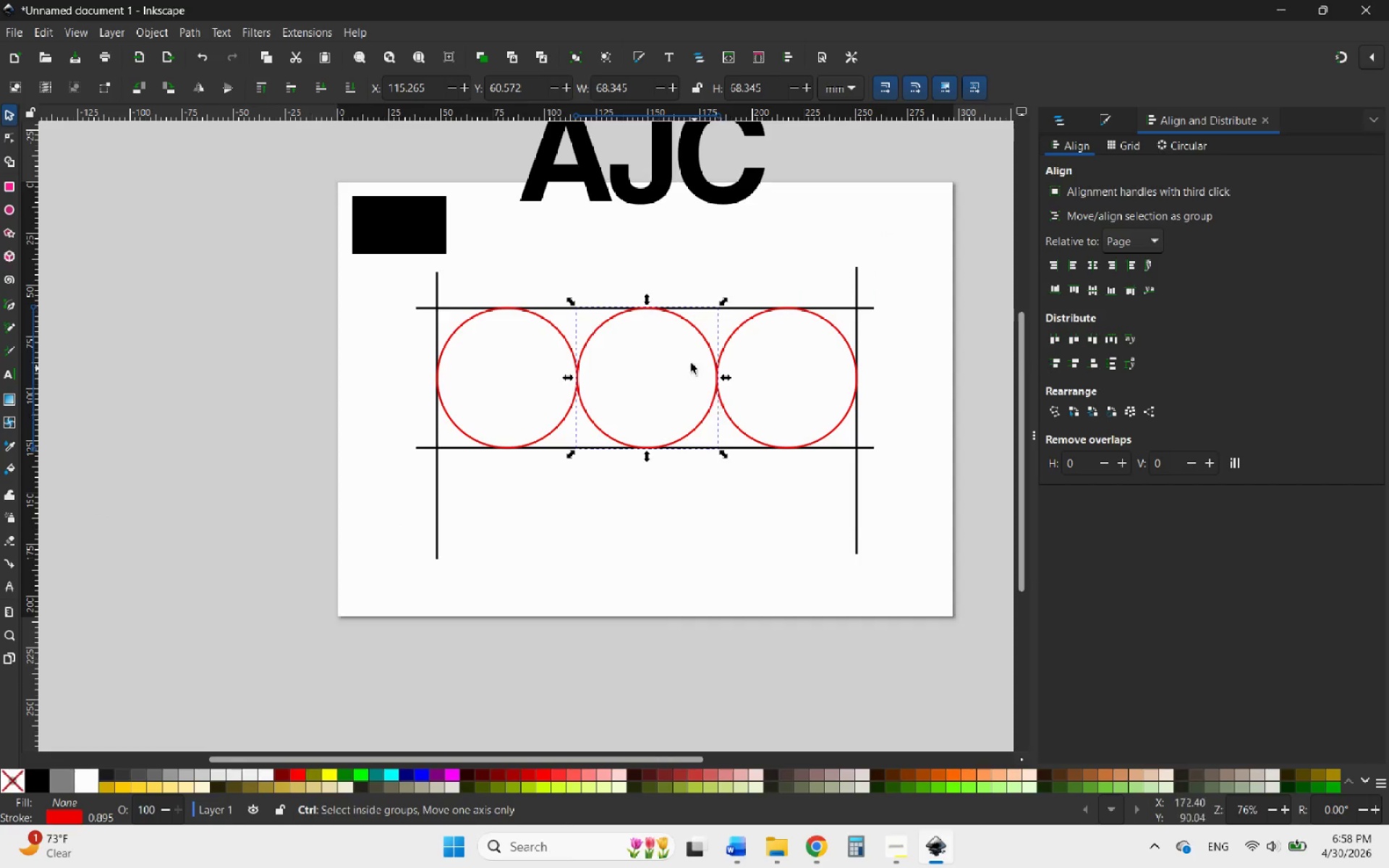 
scroll: coordinate [677, 349], scroll_direction: up, amount: 1.0
 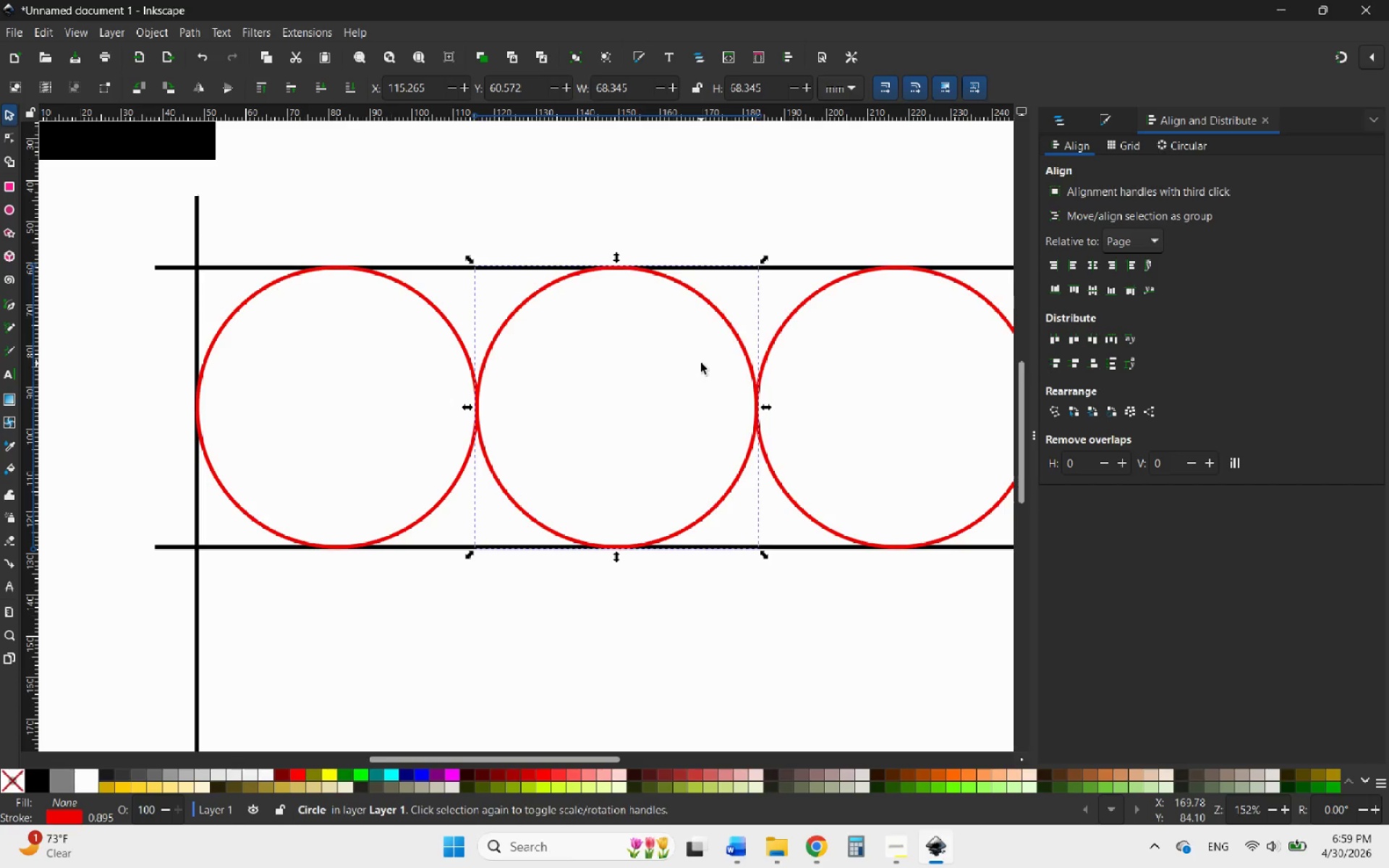 
wait(21.95)
 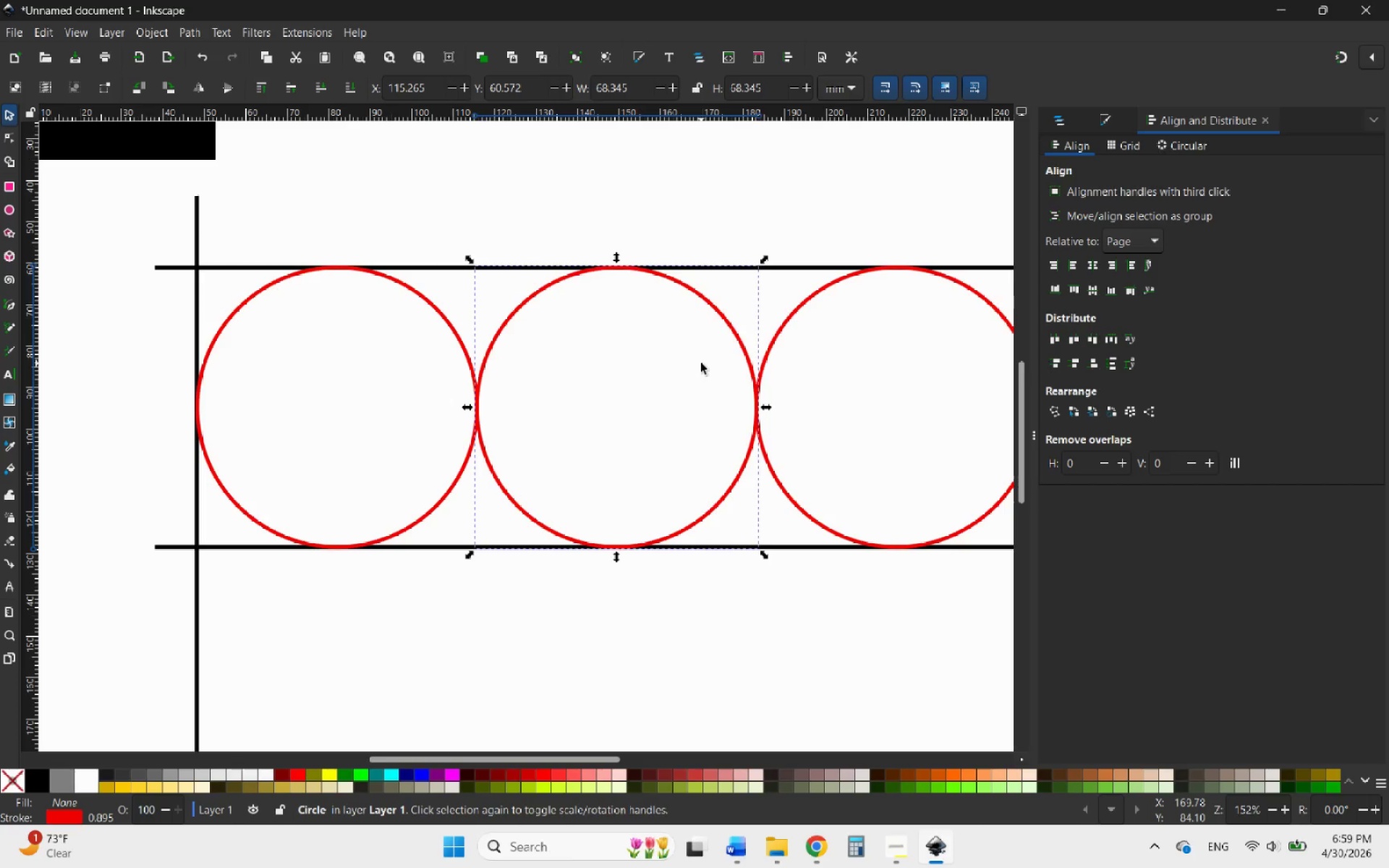 
hold_key(key=AltLeft, duration=0.59)
scroll: coordinate [713, 358], scroll_direction: down, amount: 4.0
 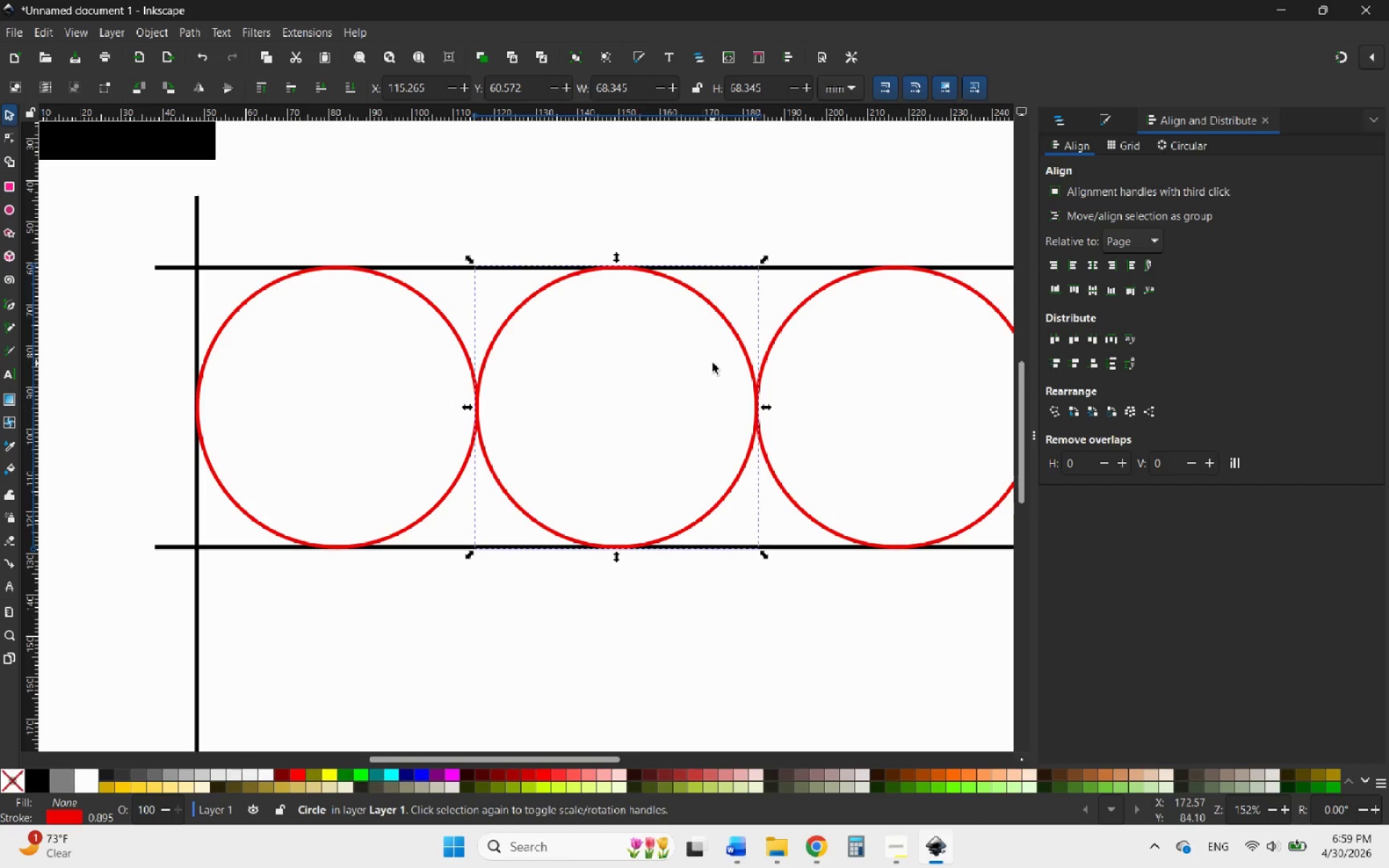 
hold_key(key=ControlLeft, duration=0.95)
scroll: coordinate [711, 396], scroll_direction: down, amount: 3.0
 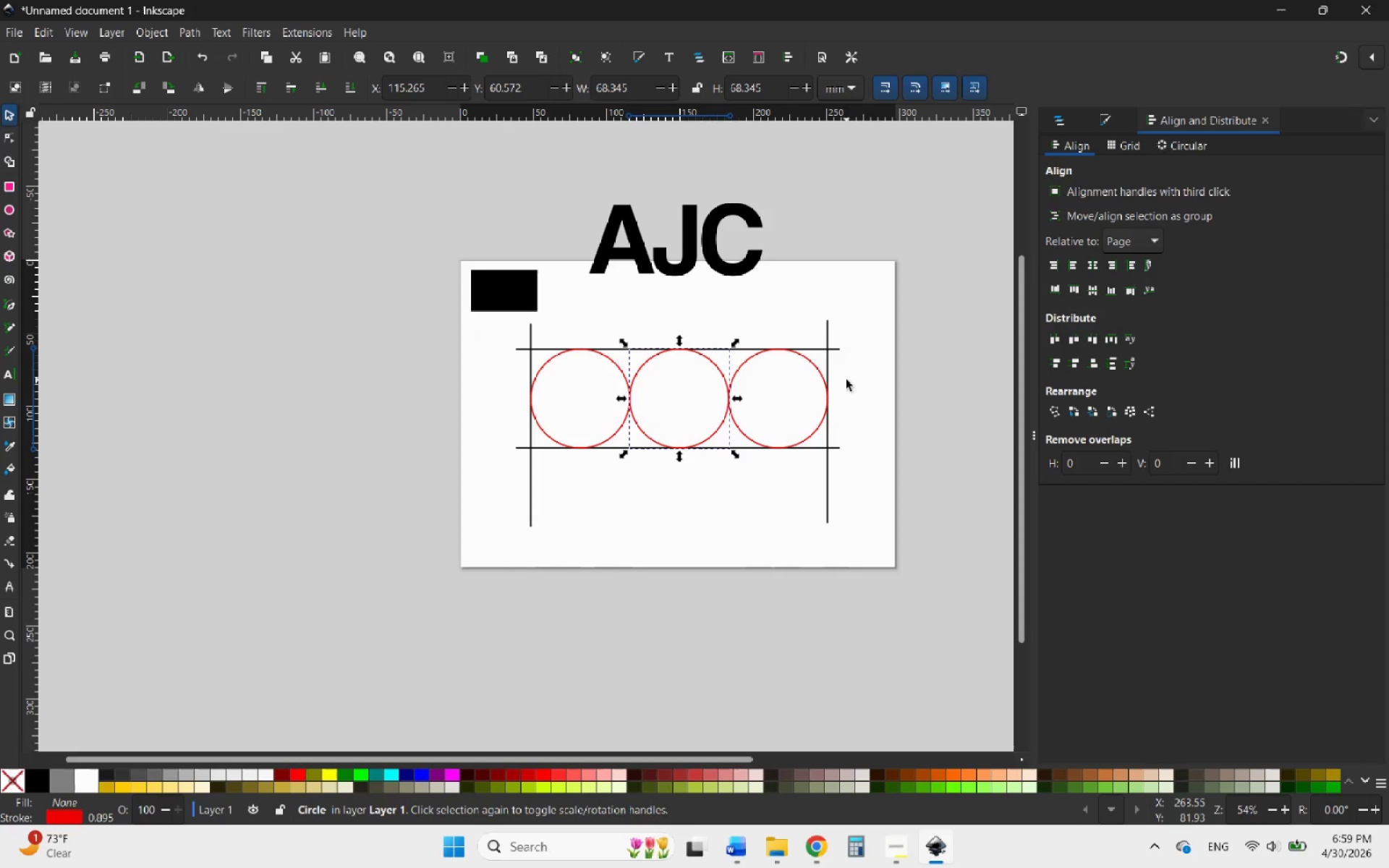 
hold_key(key=ControlLeft, duration=2.44)
scroll: coordinate [592, 436], scroll_direction: up, amount: 3.0
 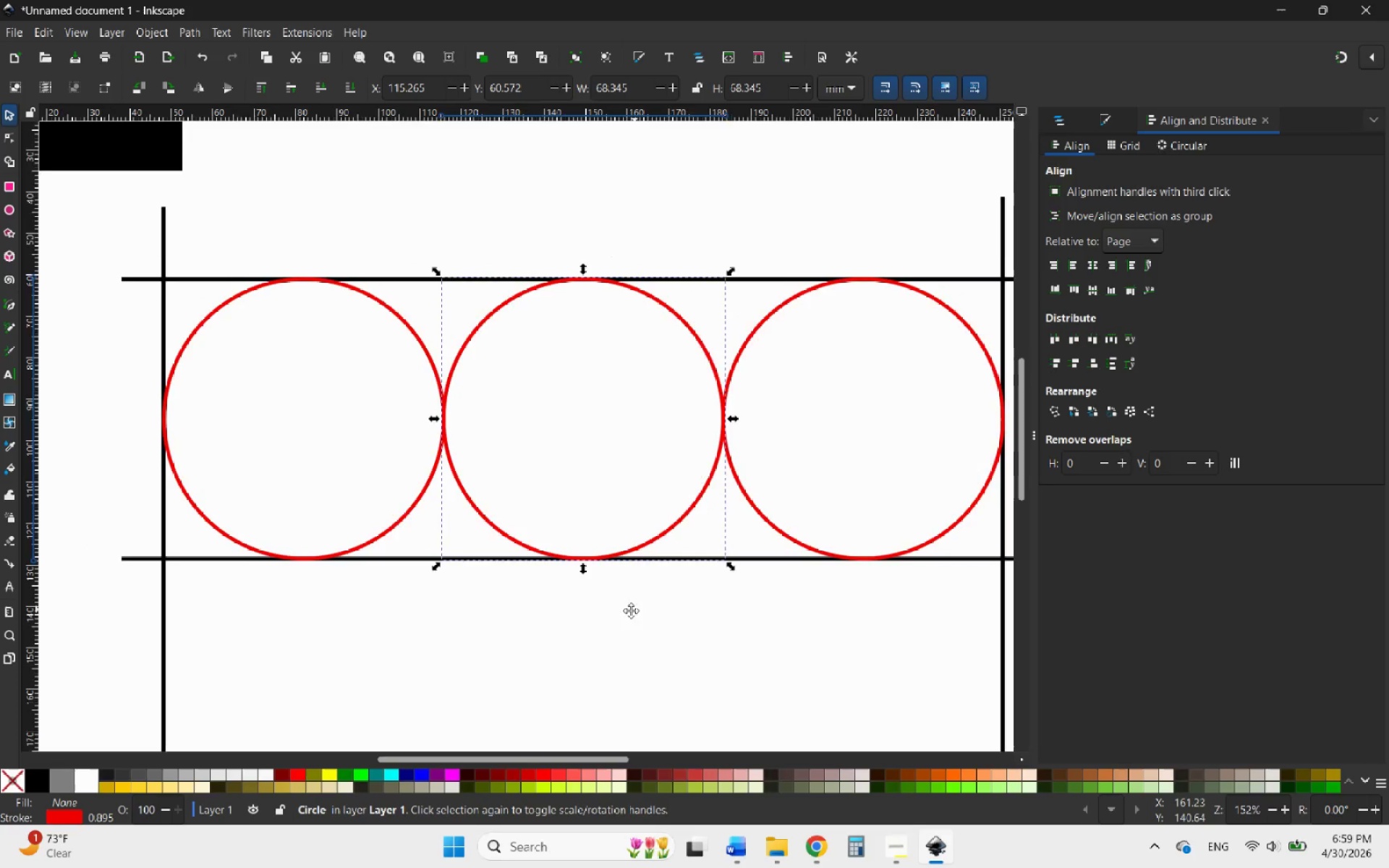 
wait(8.48)
 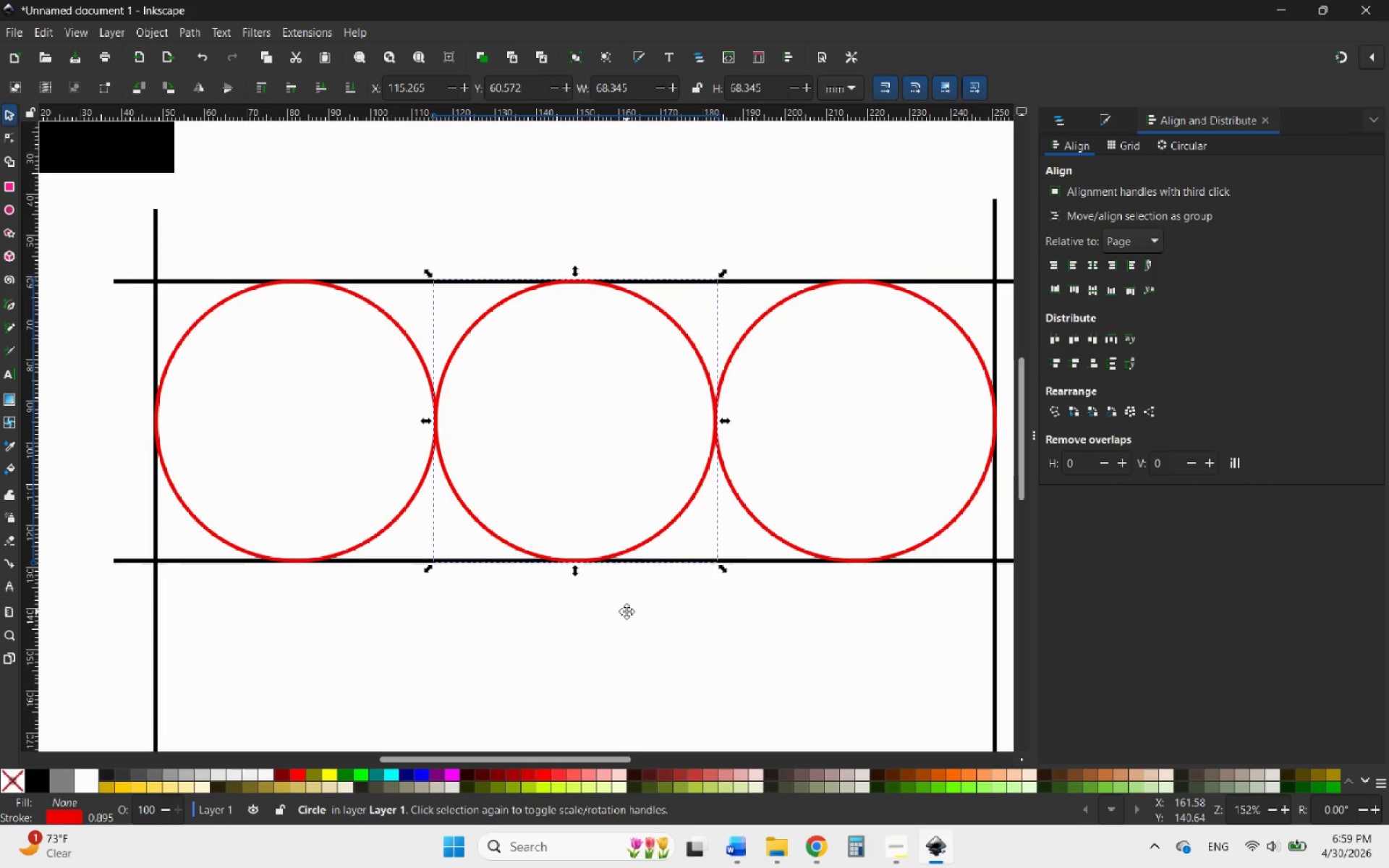 
key(Control+J)
 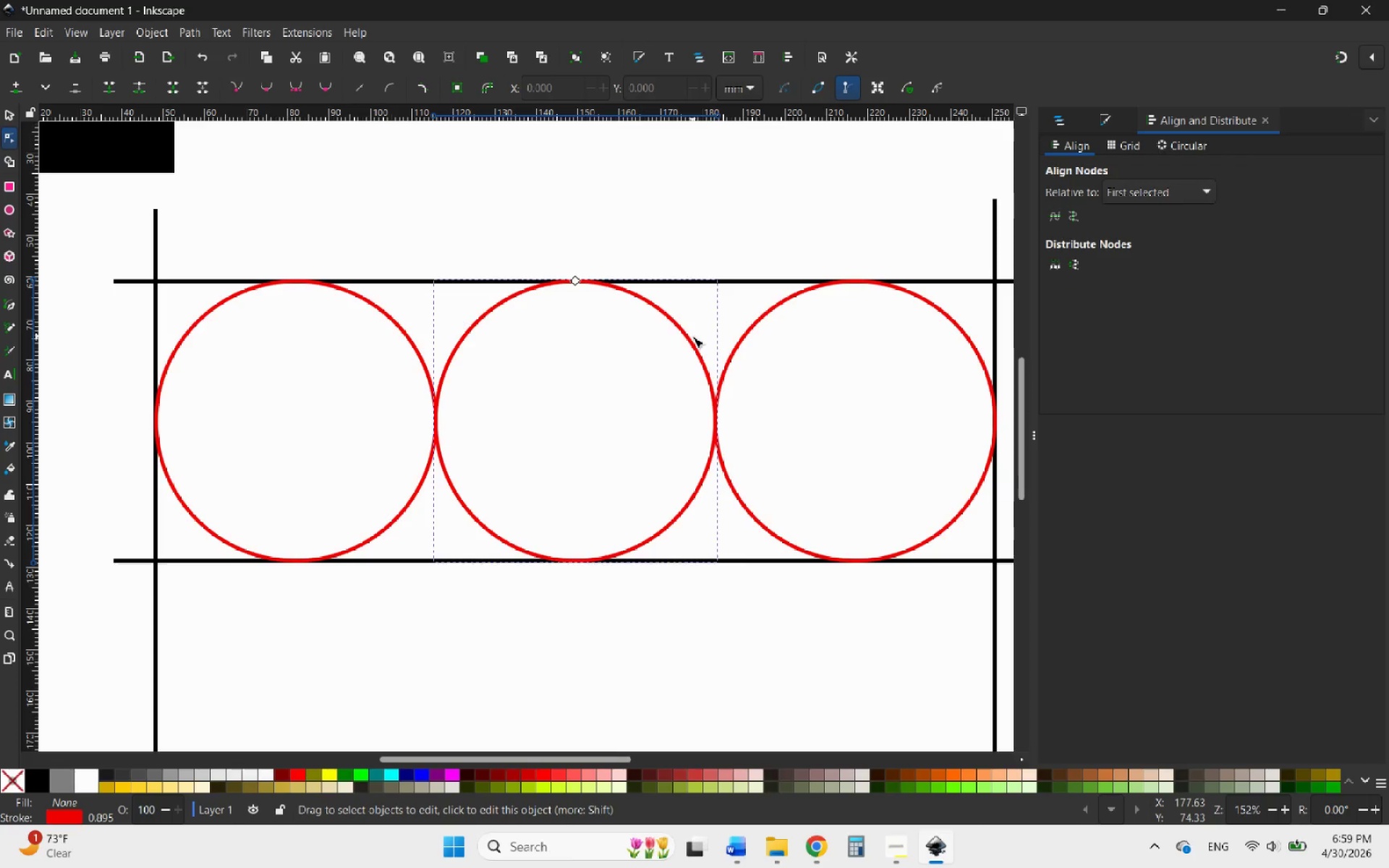 
wait(5.58)
 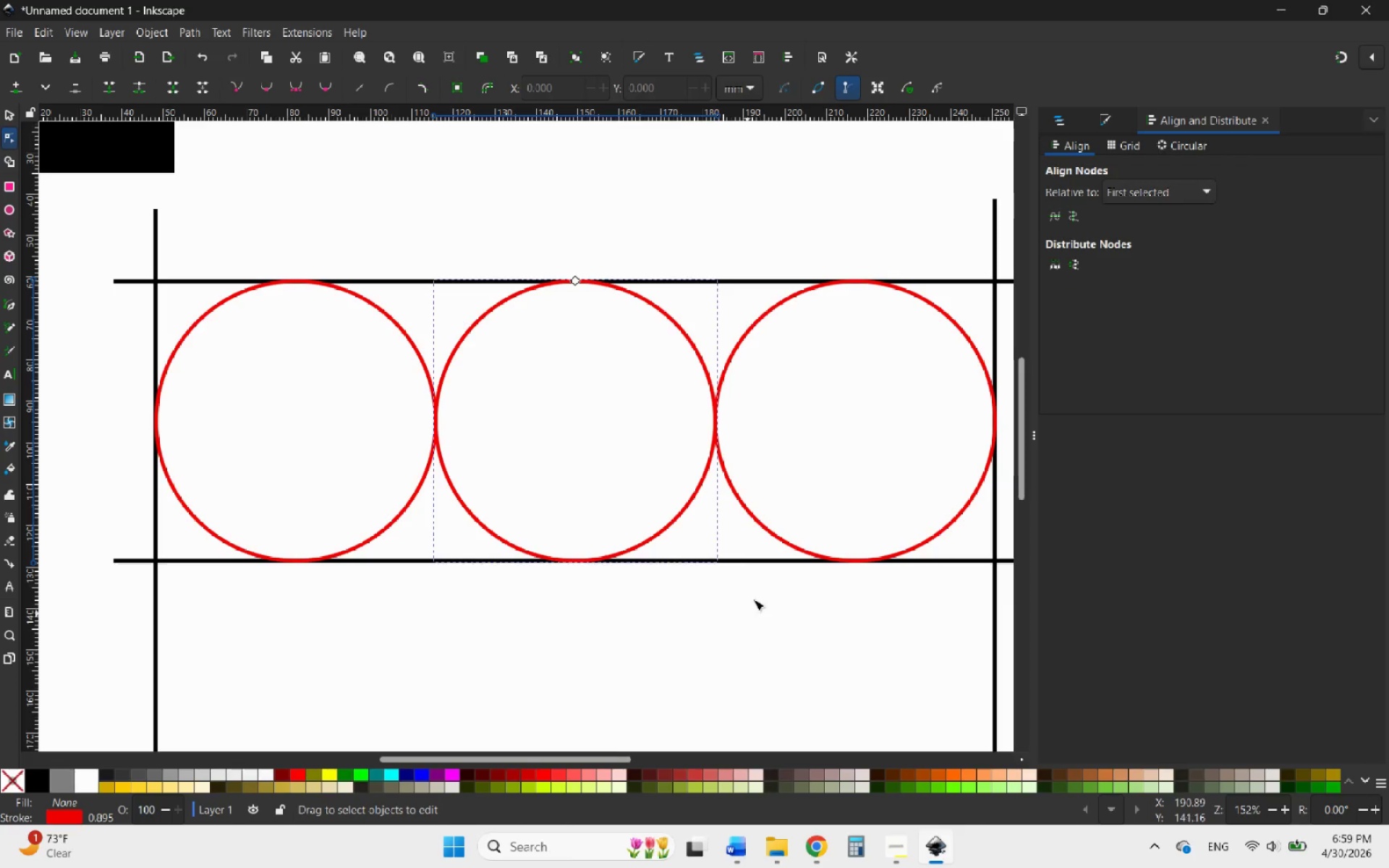 
left_click_drag(start_coordinate=[687, 336], to_coordinate=[633, 359])
 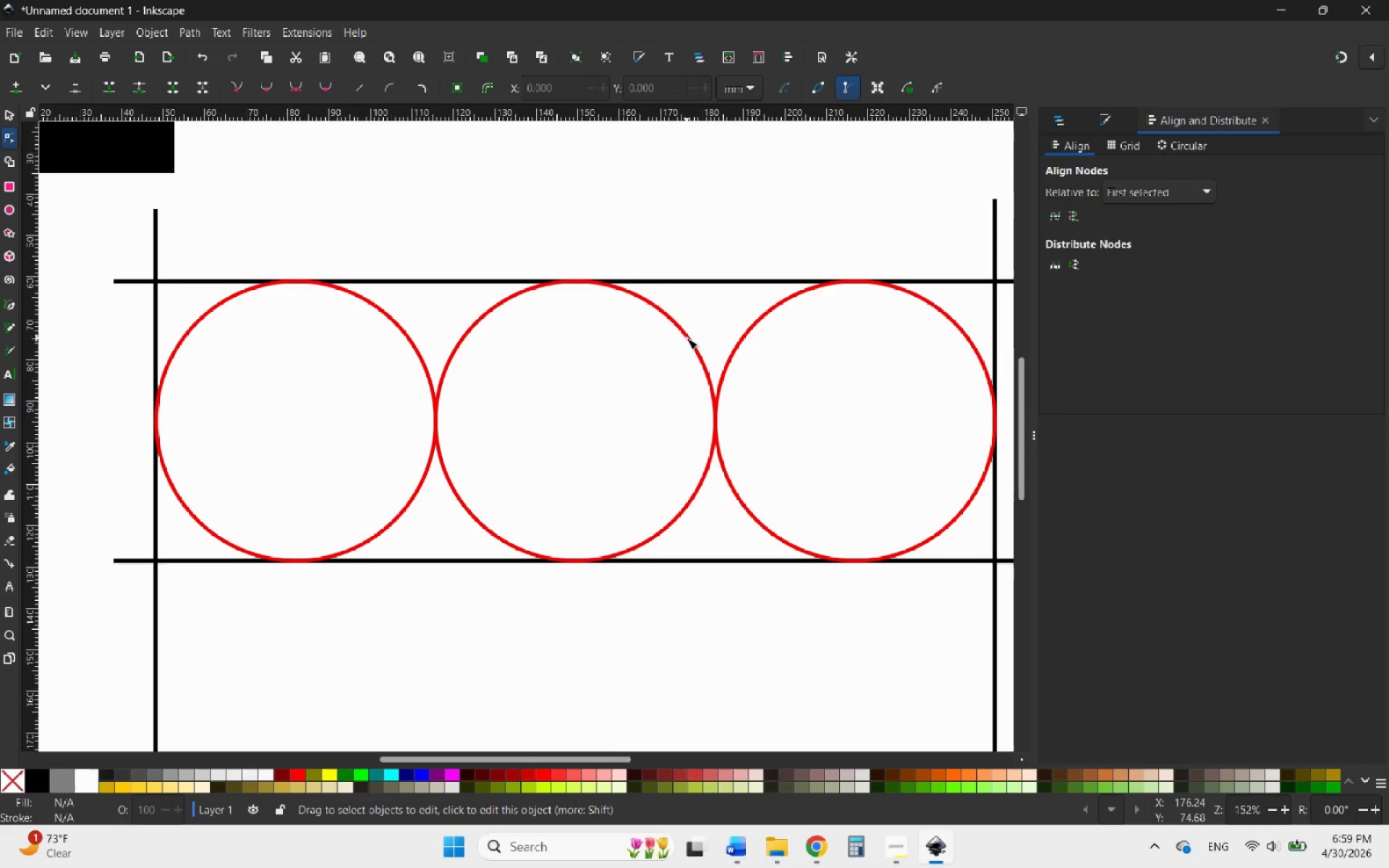 
left_click([687, 338])
 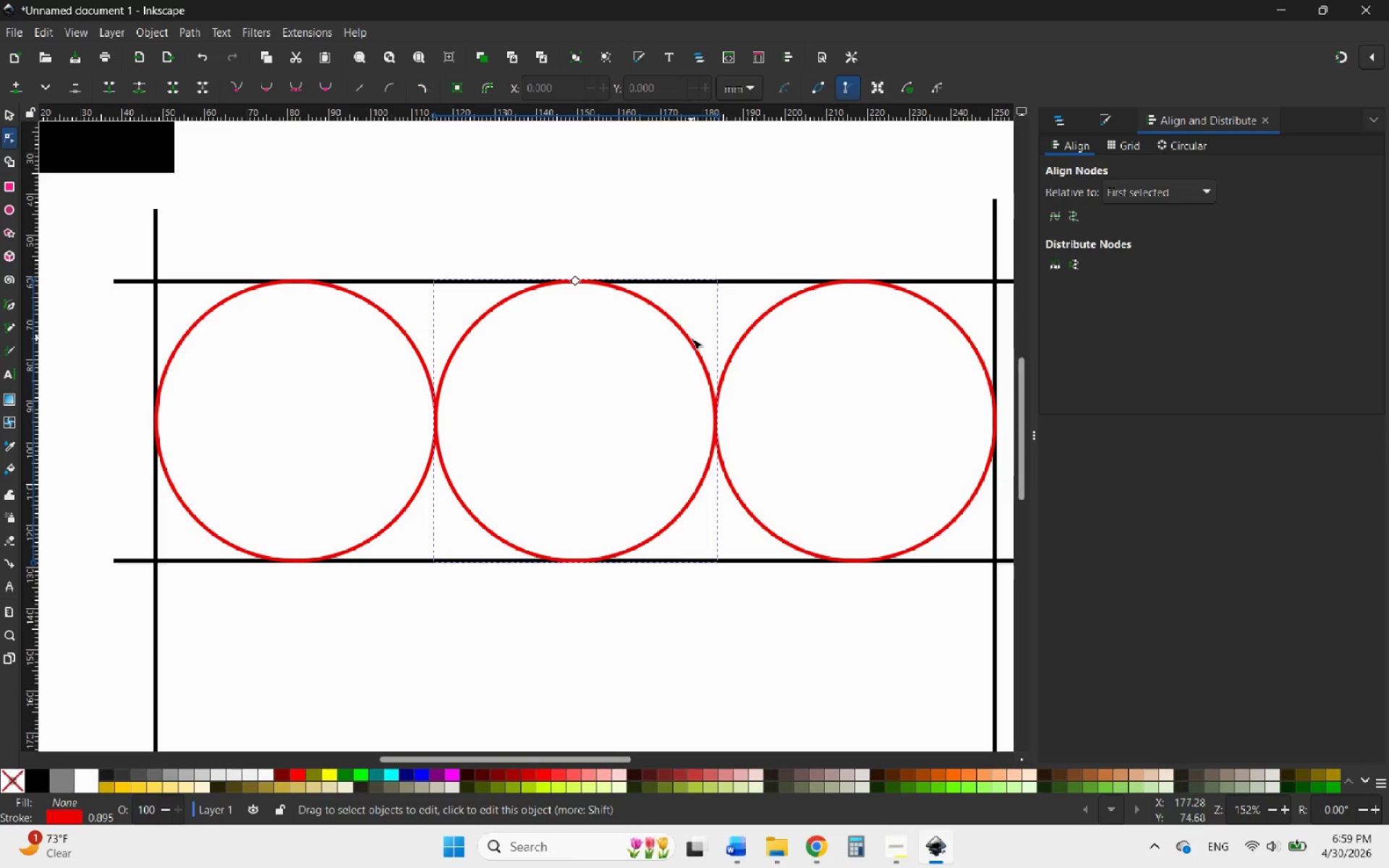 
left_click_drag(start_coordinate=[691, 338], to_coordinate=[671, 351])
 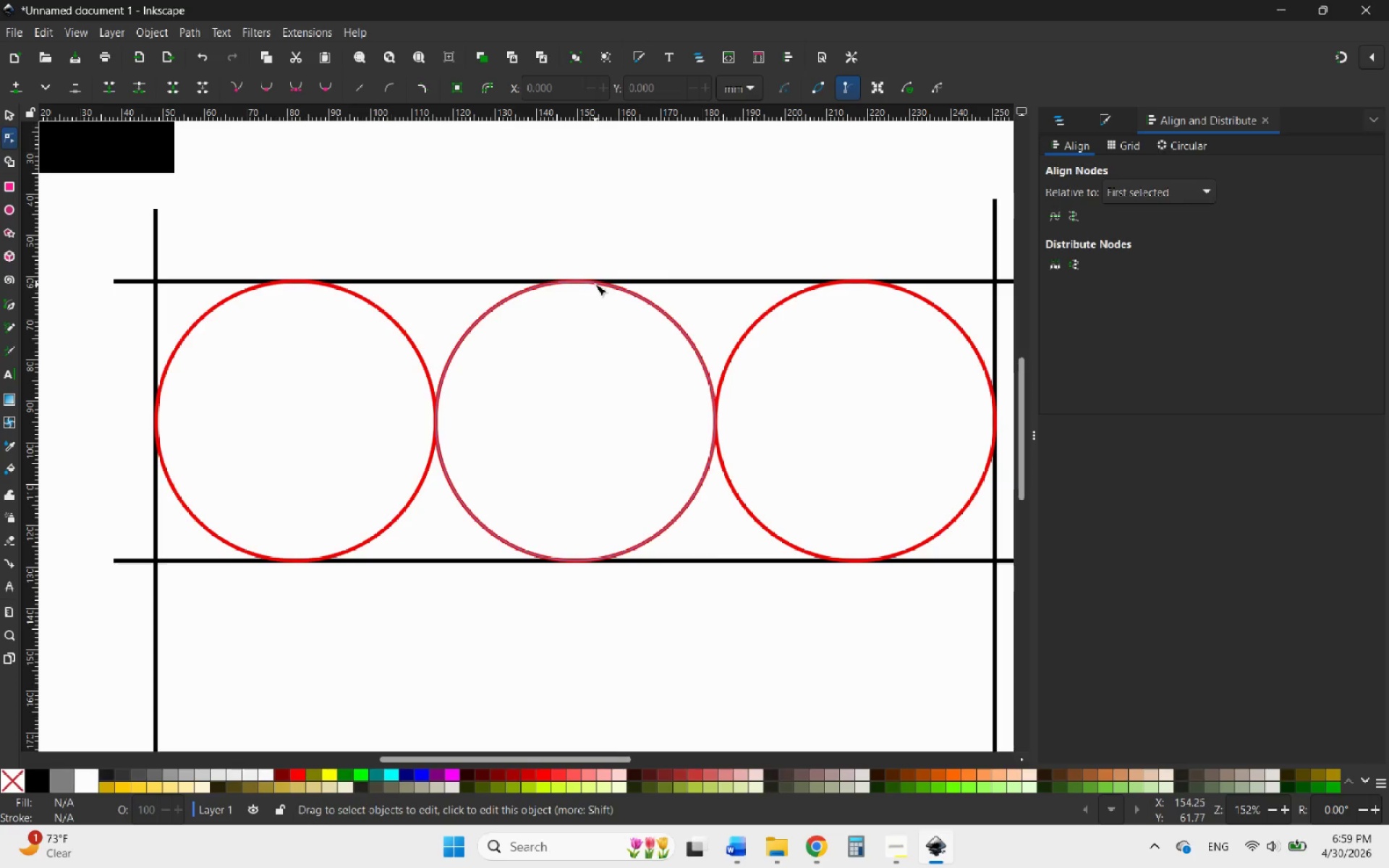 
left_click([595, 284])
 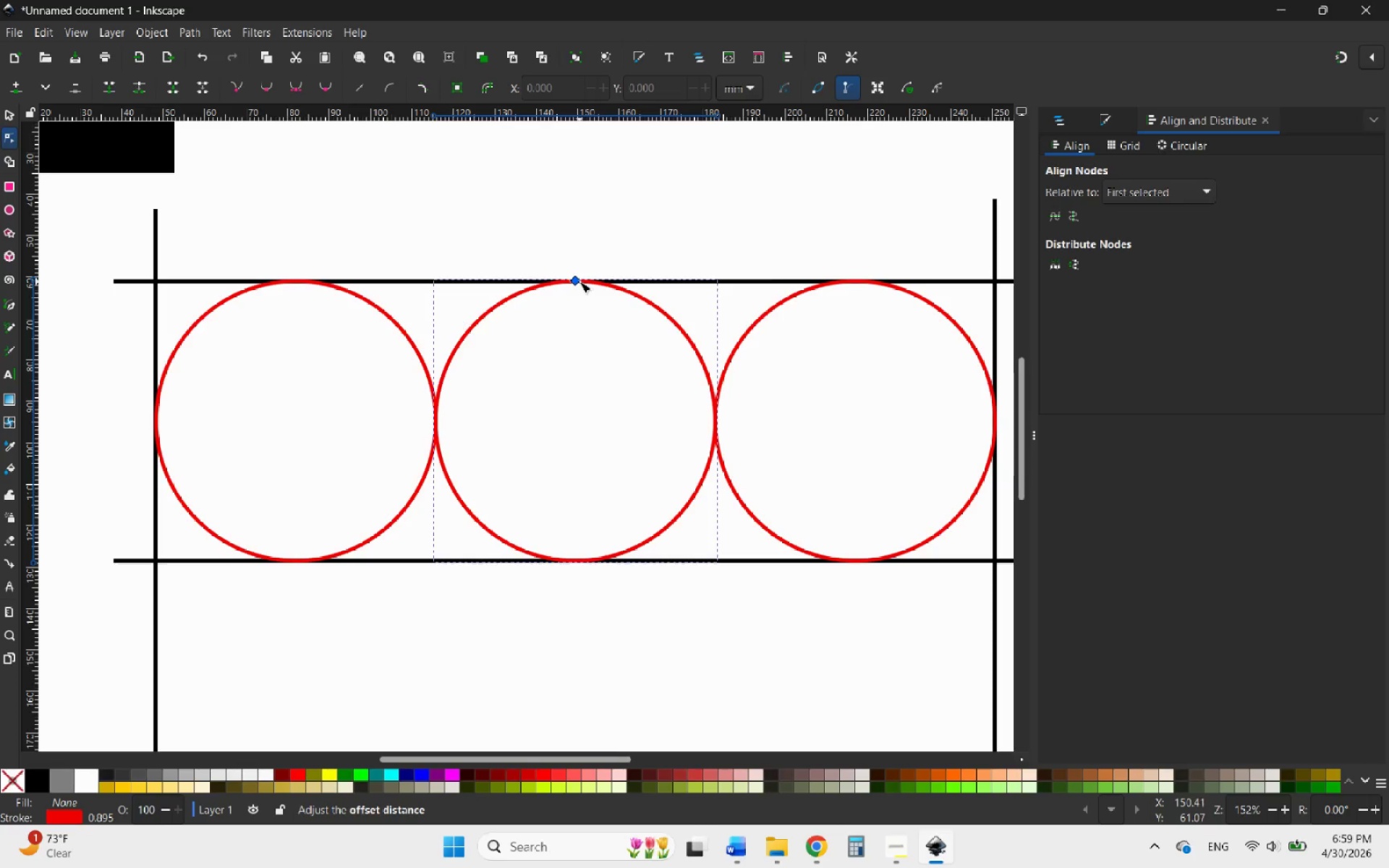 
left_click_drag(start_coordinate=[579, 281], to_coordinate=[597, 284])
 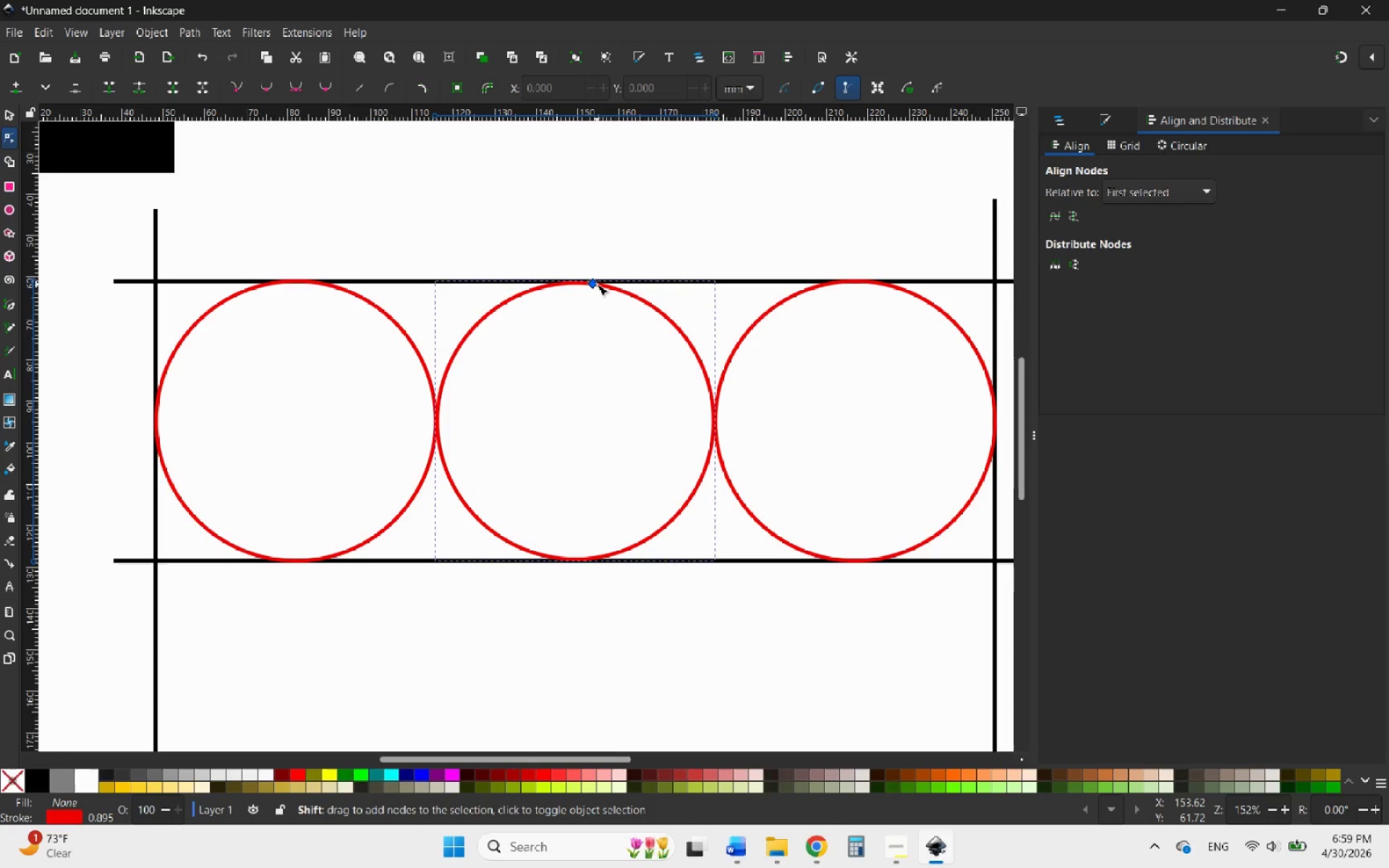 
hold_key(key=ControlLeft, duration=0.84)
 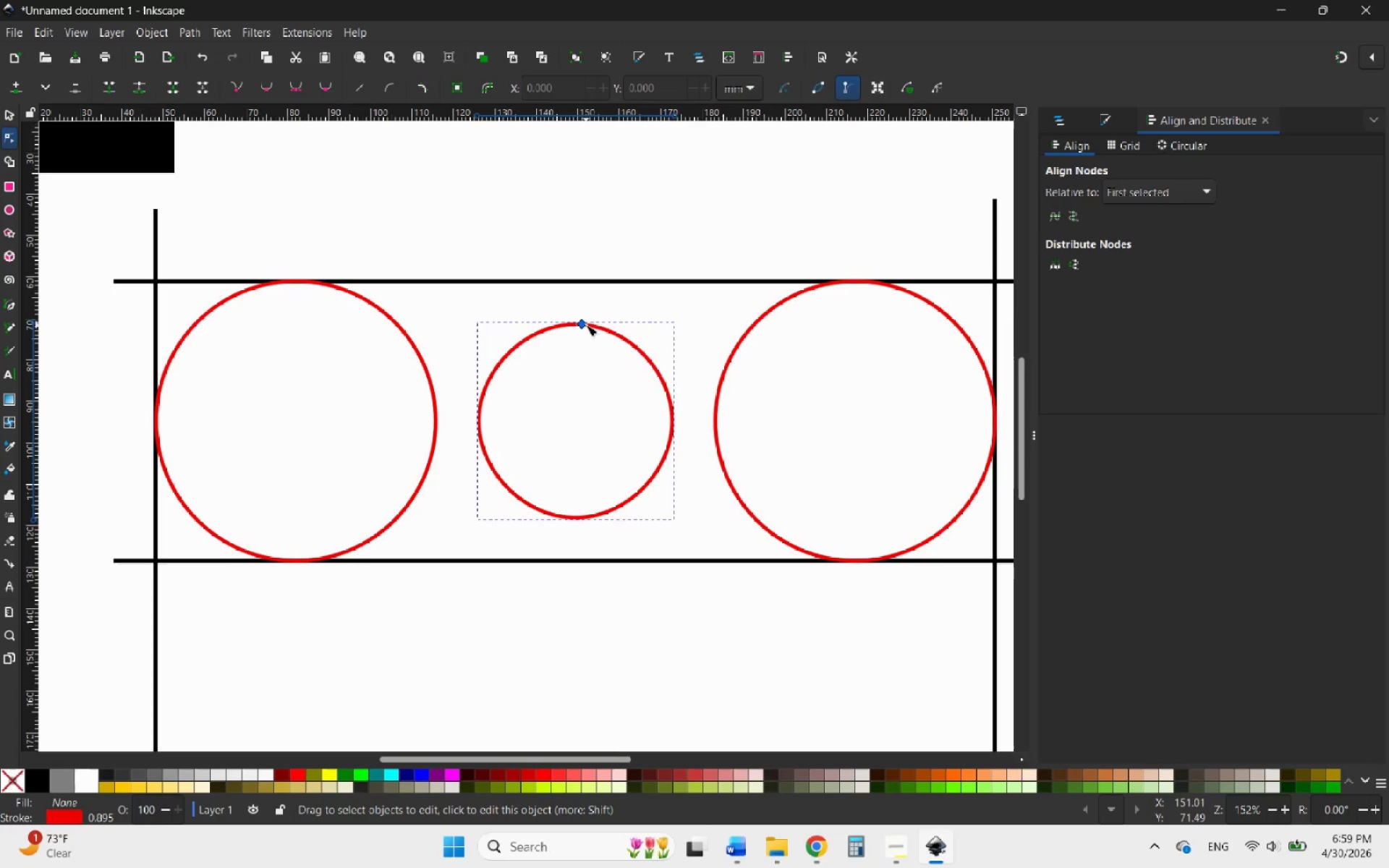 
hold_key(key=ShiftLeft, duration=1.92)
 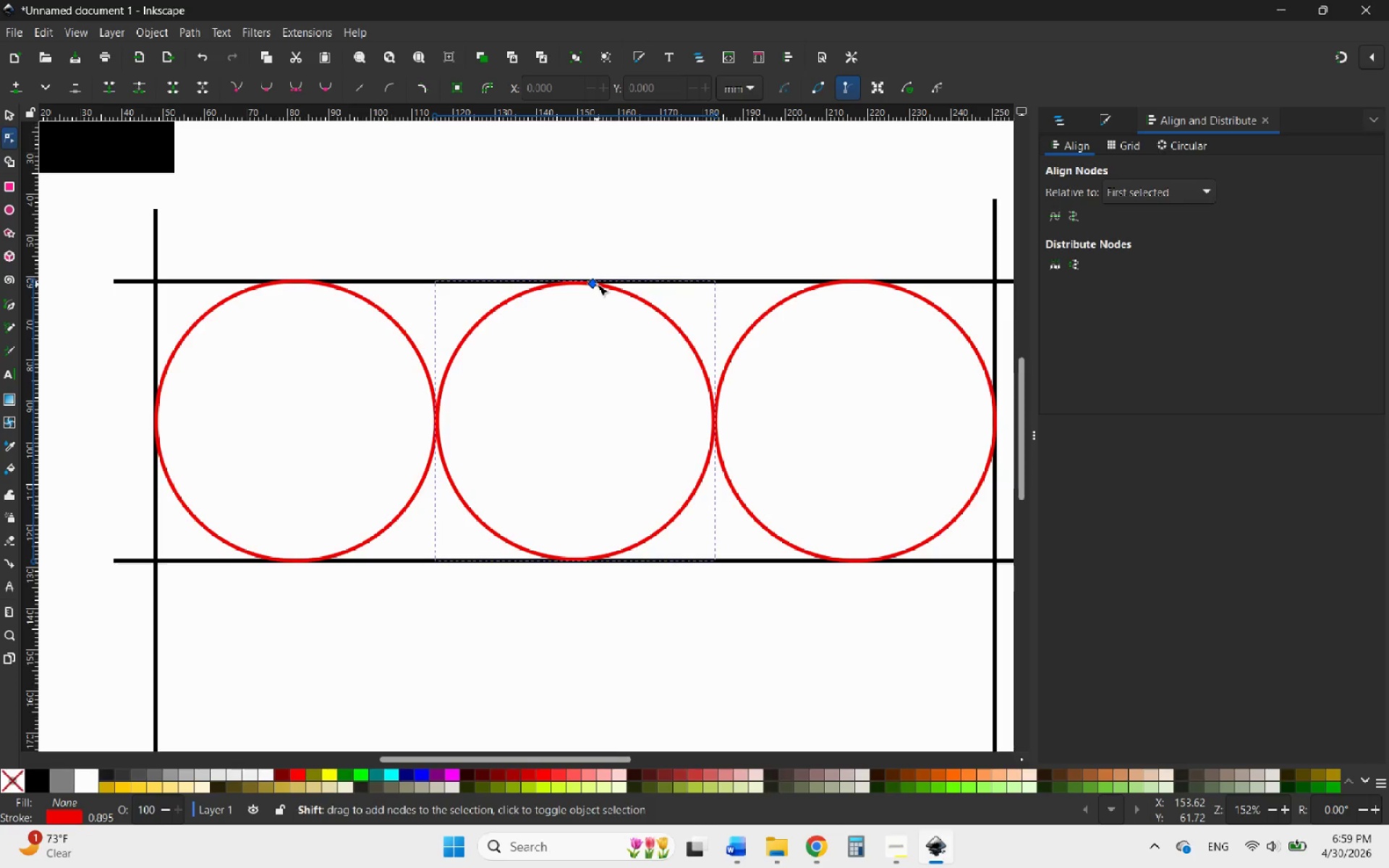 
key(Control+Z)
 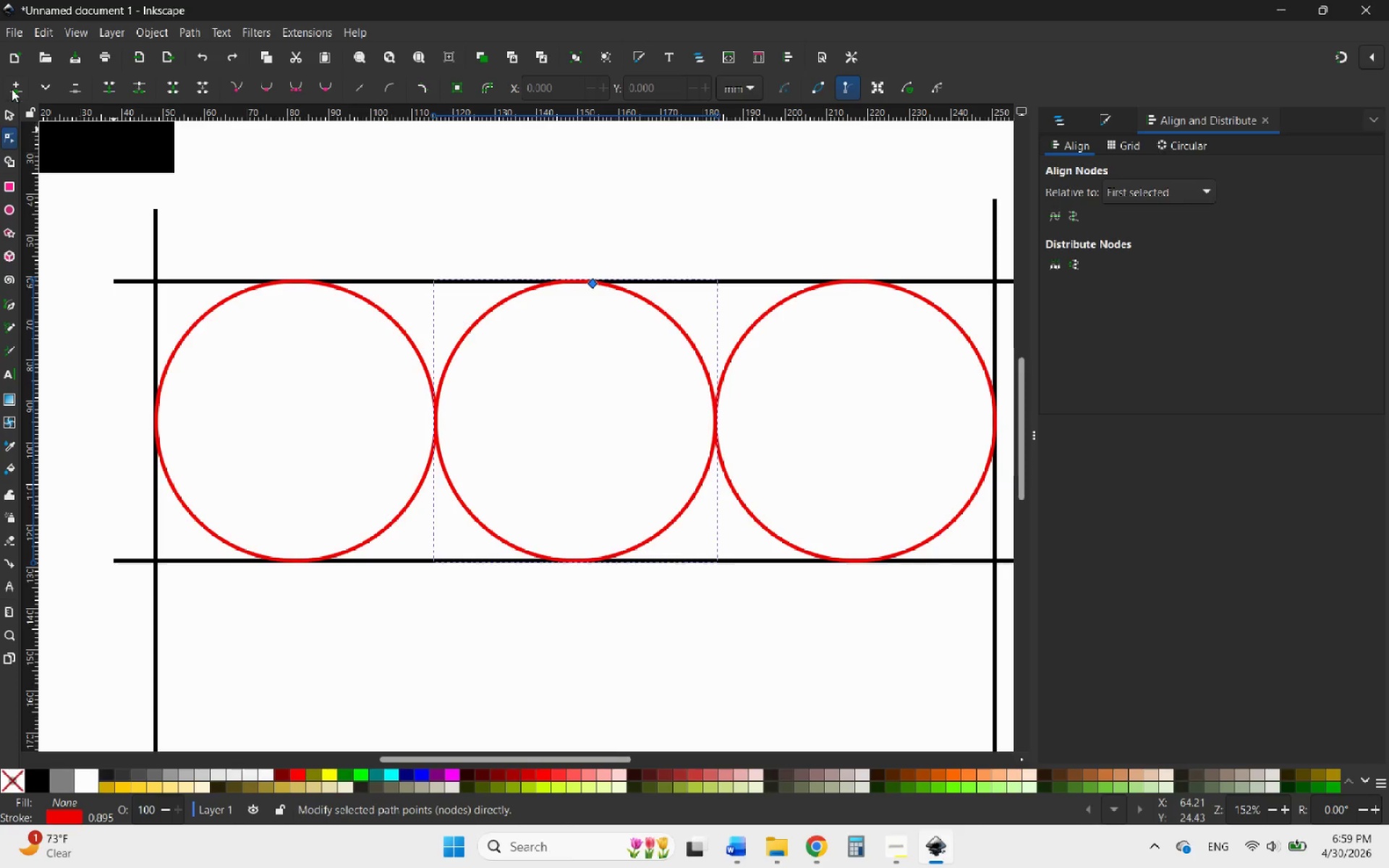 
left_click([2, 112])
 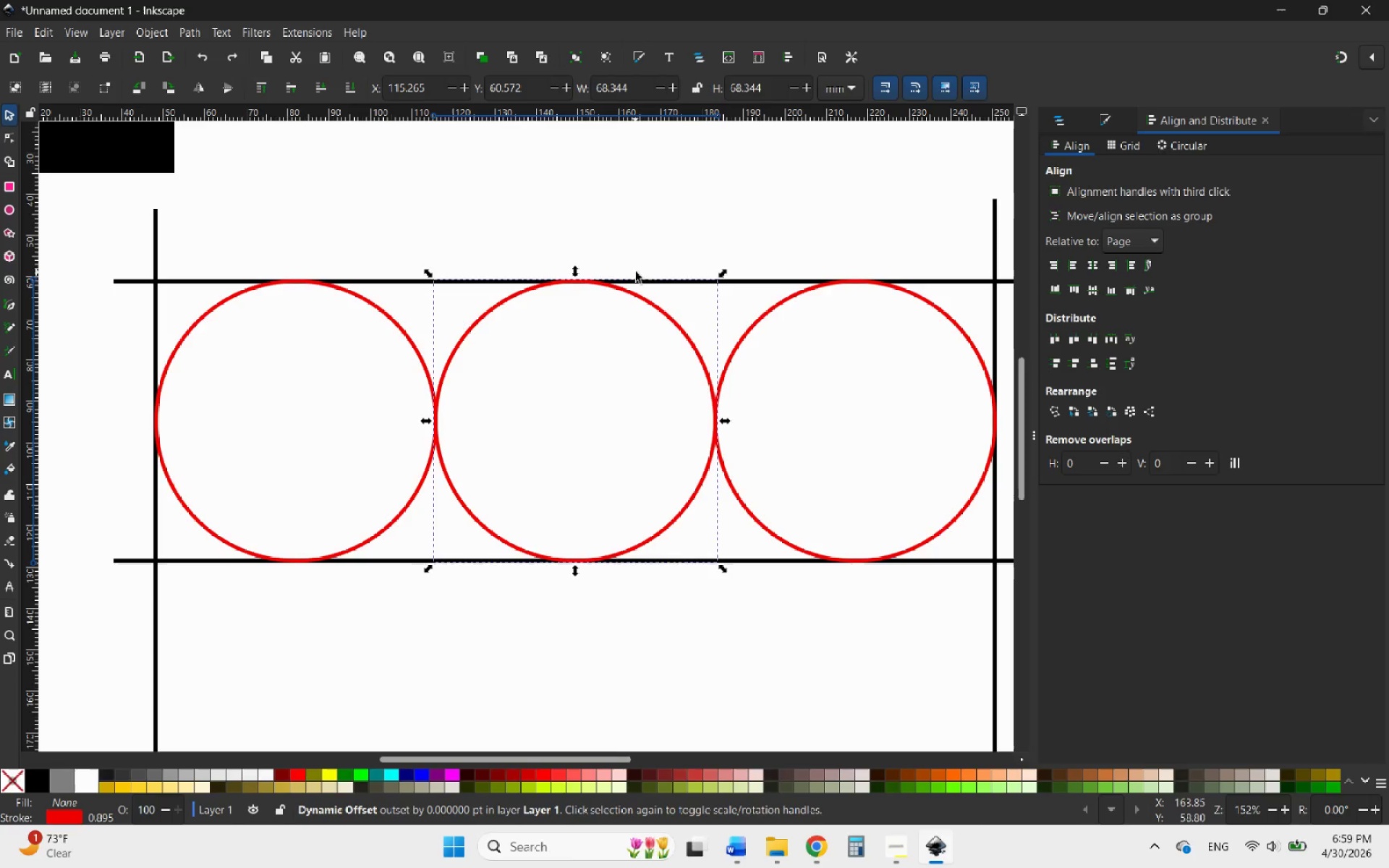 
left_click([644, 226])
 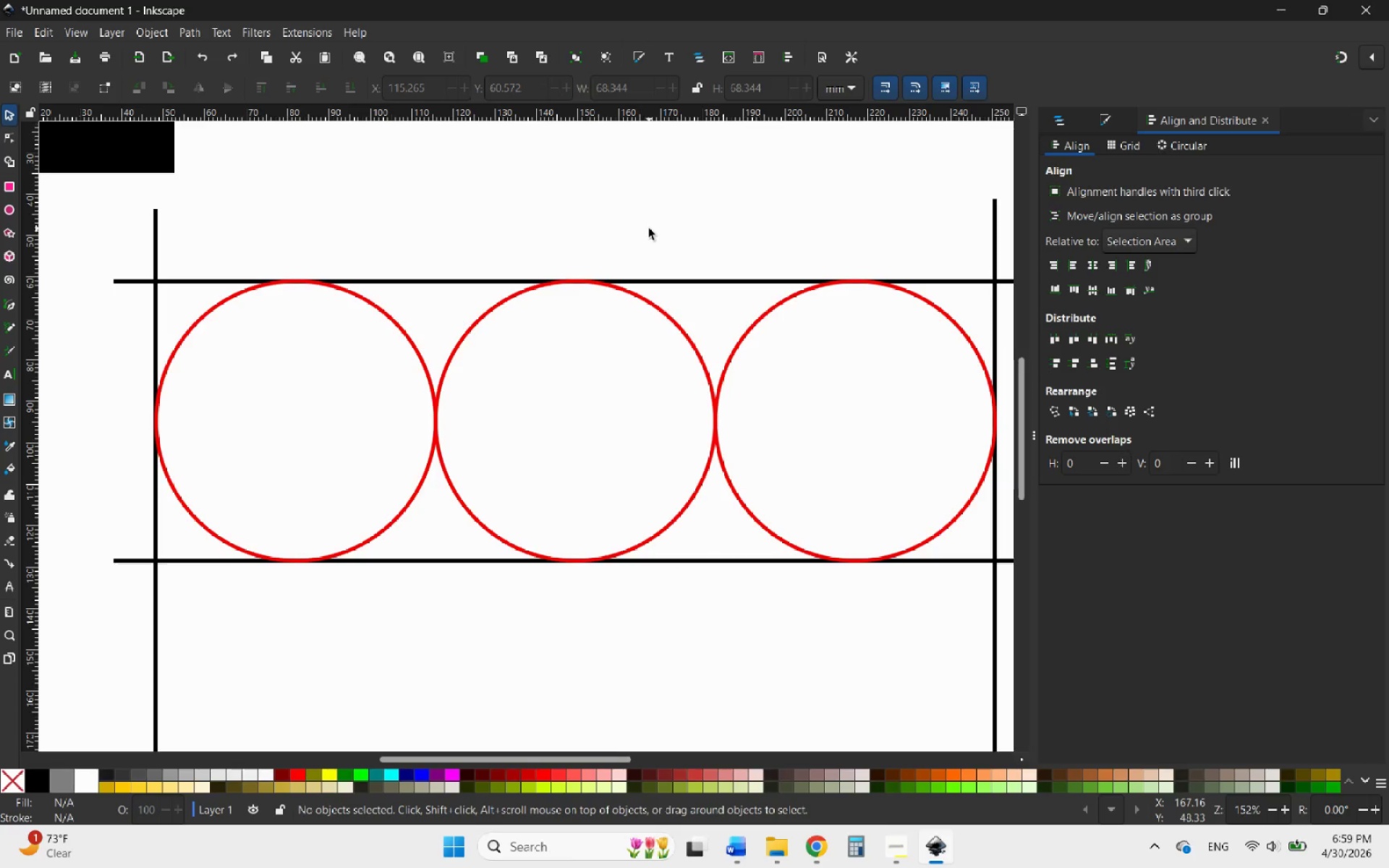 
scroll: coordinate [649, 243], scroll_direction: down, amount: 1.0
 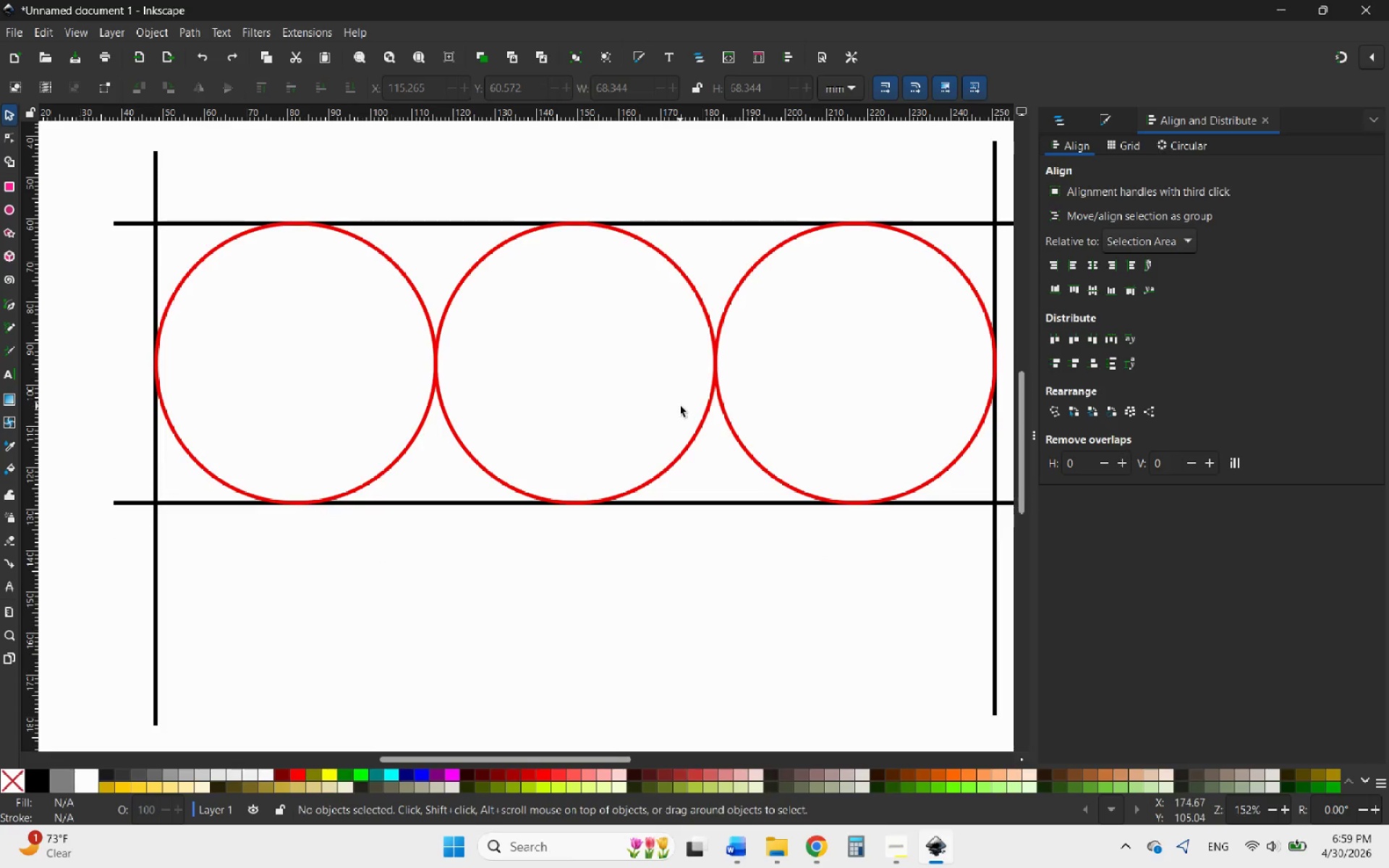 
scroll: coordinate [783, 544], scroll_direction: up, amount: 3.0
 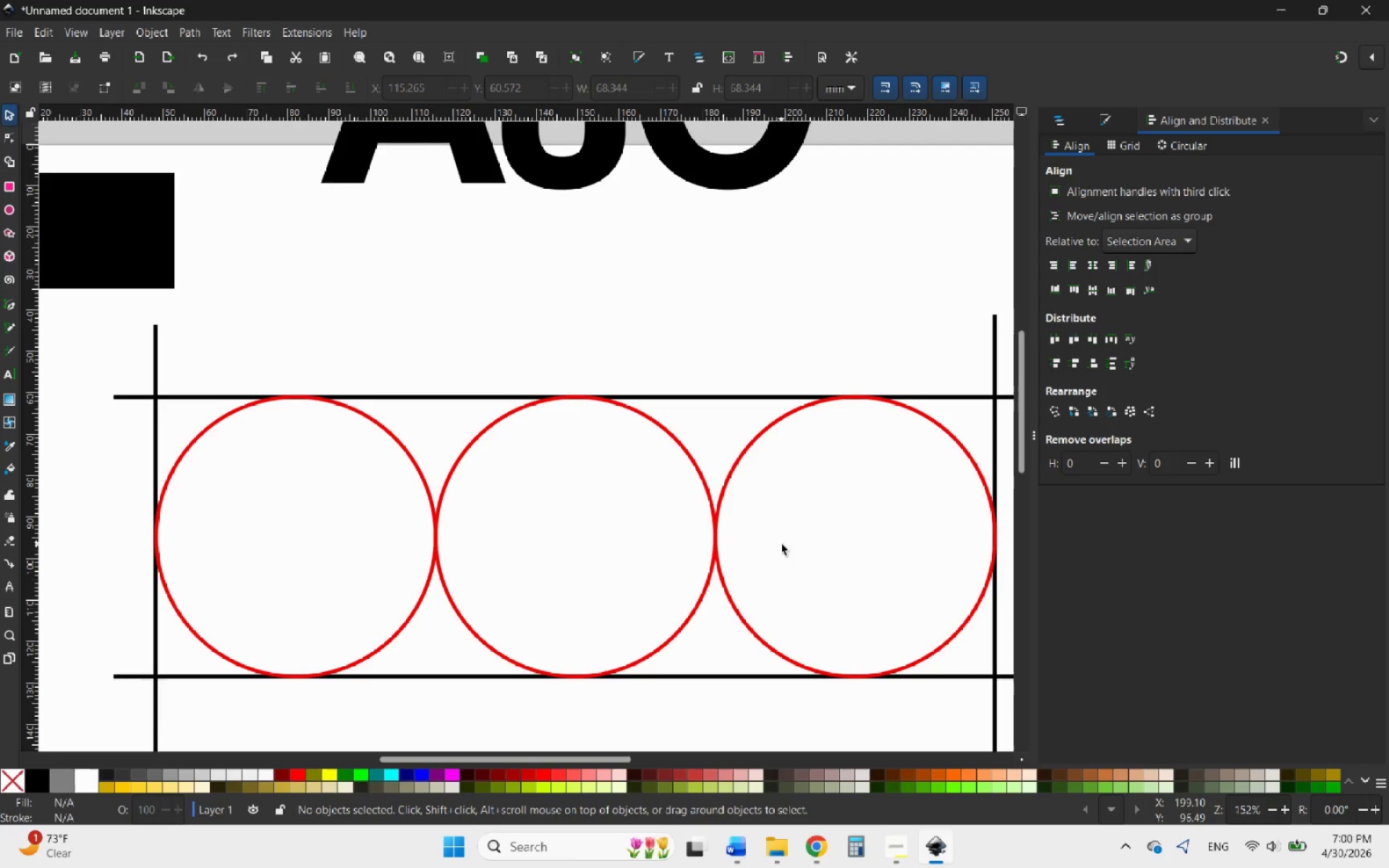 
scroll: coordinate [752, 550], scroll_direction: down, amount: 5.0
 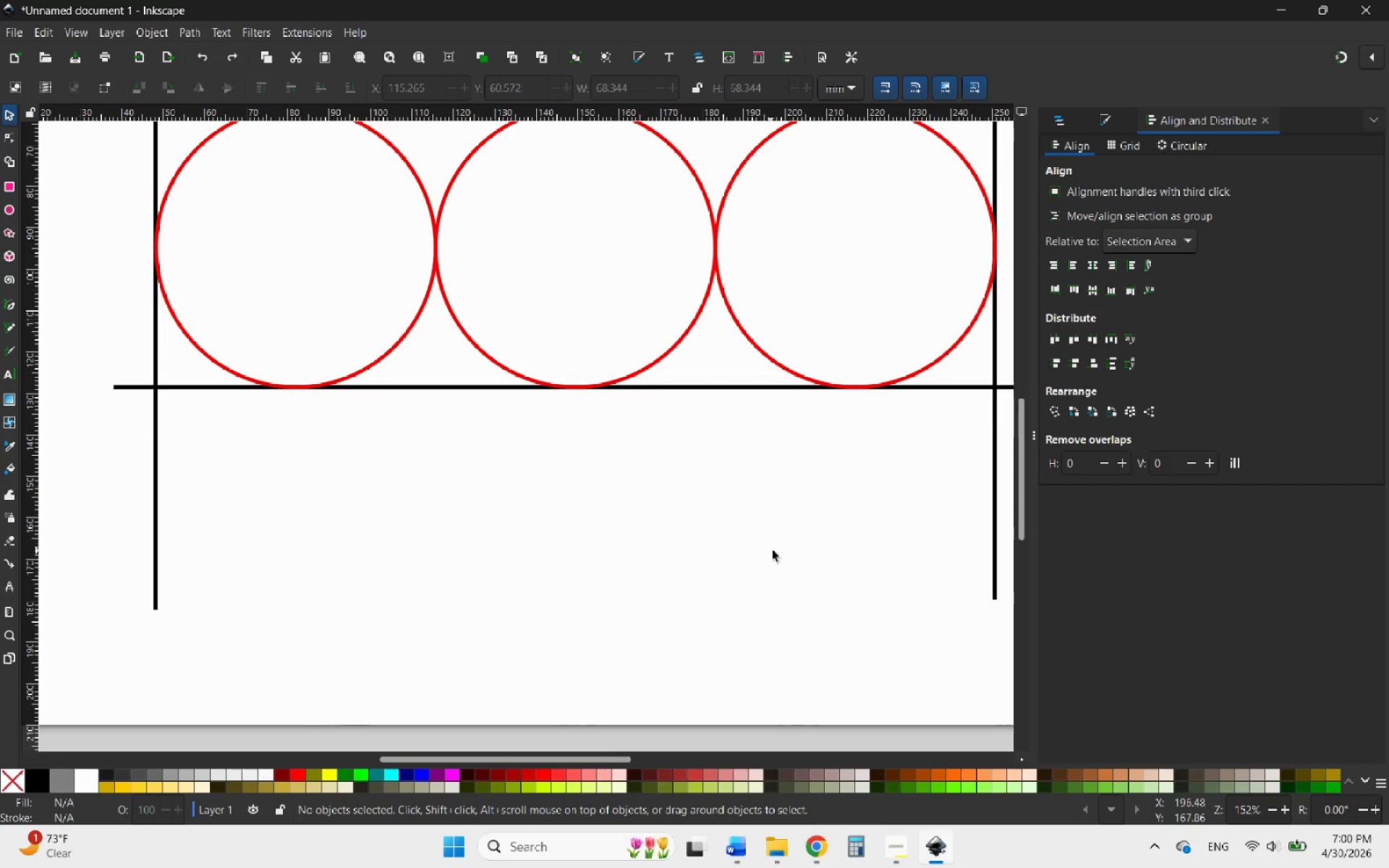 
scroll: coordinate [775, 550], scroll_direction: up, amount: 2.0
 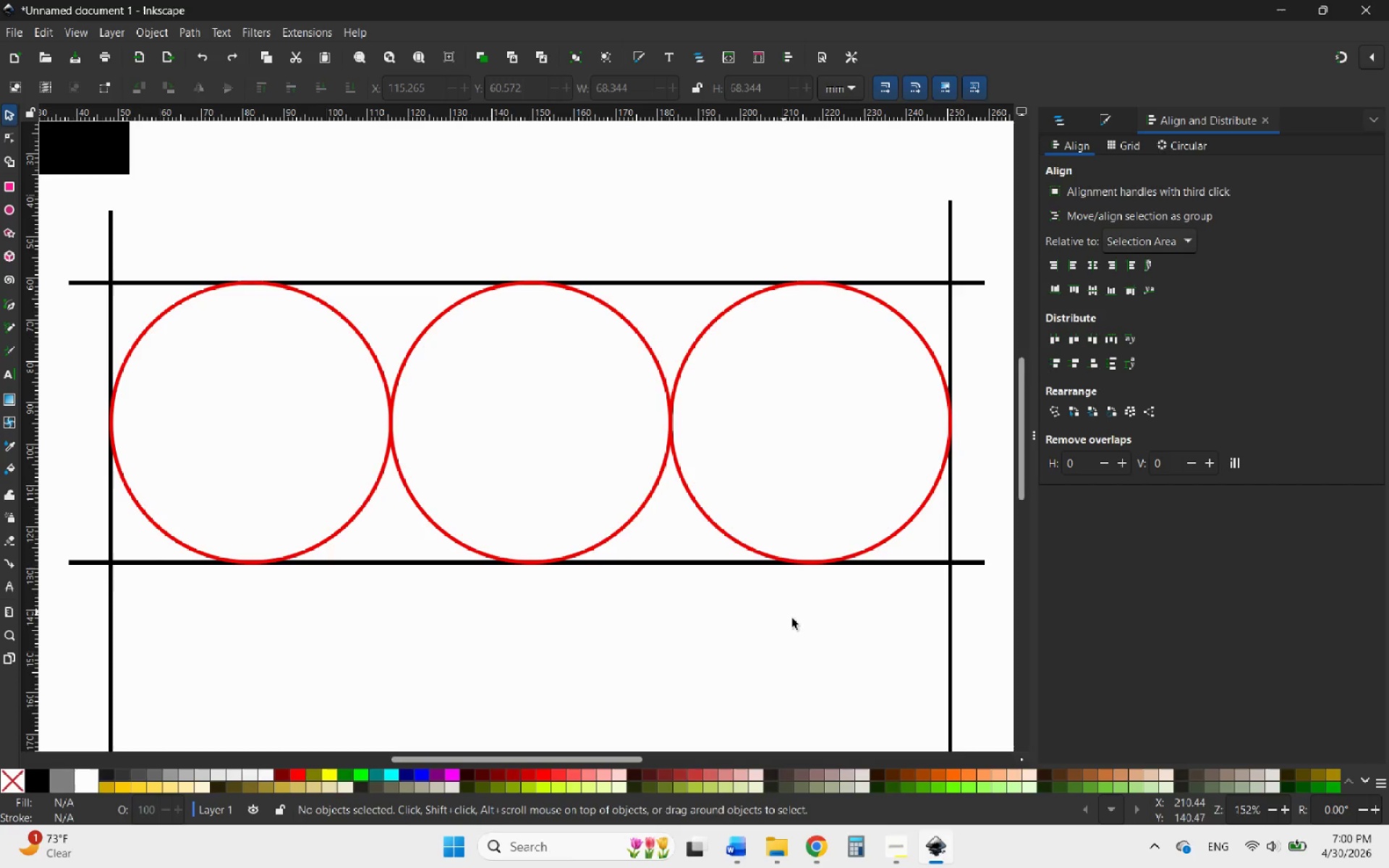 
wait(6.16)
 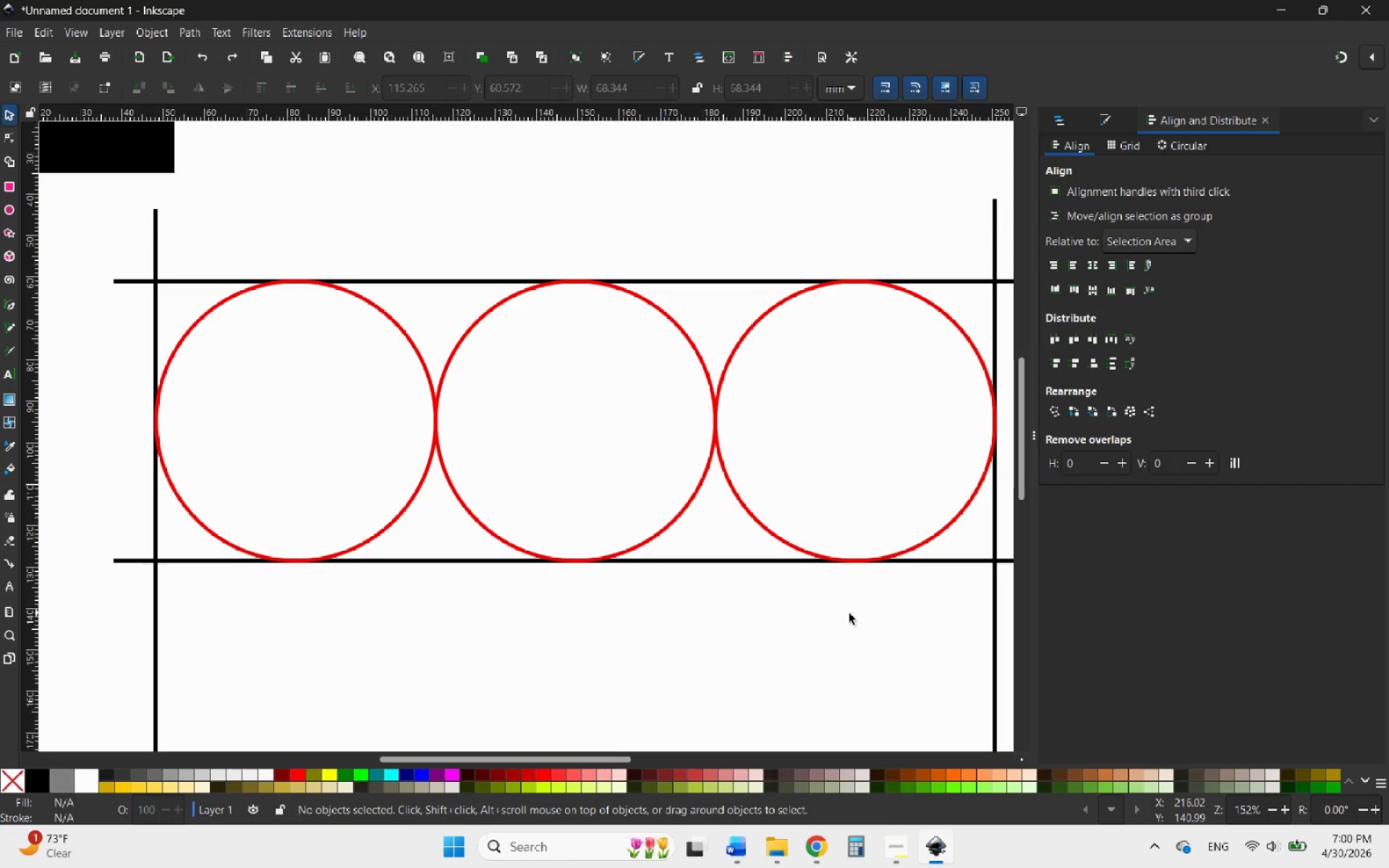 
left_click([906, 522])
 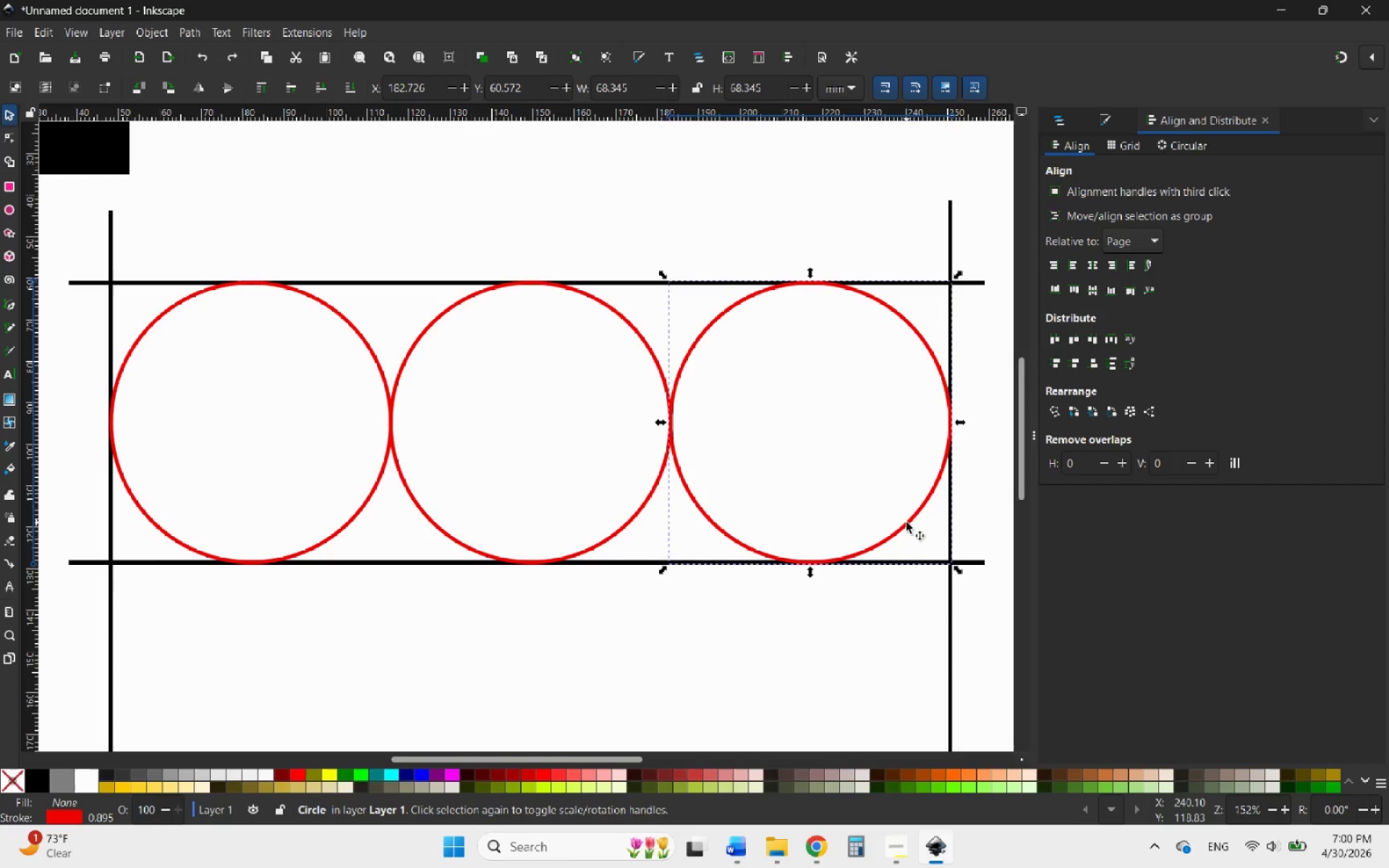 
wait(13.14)
 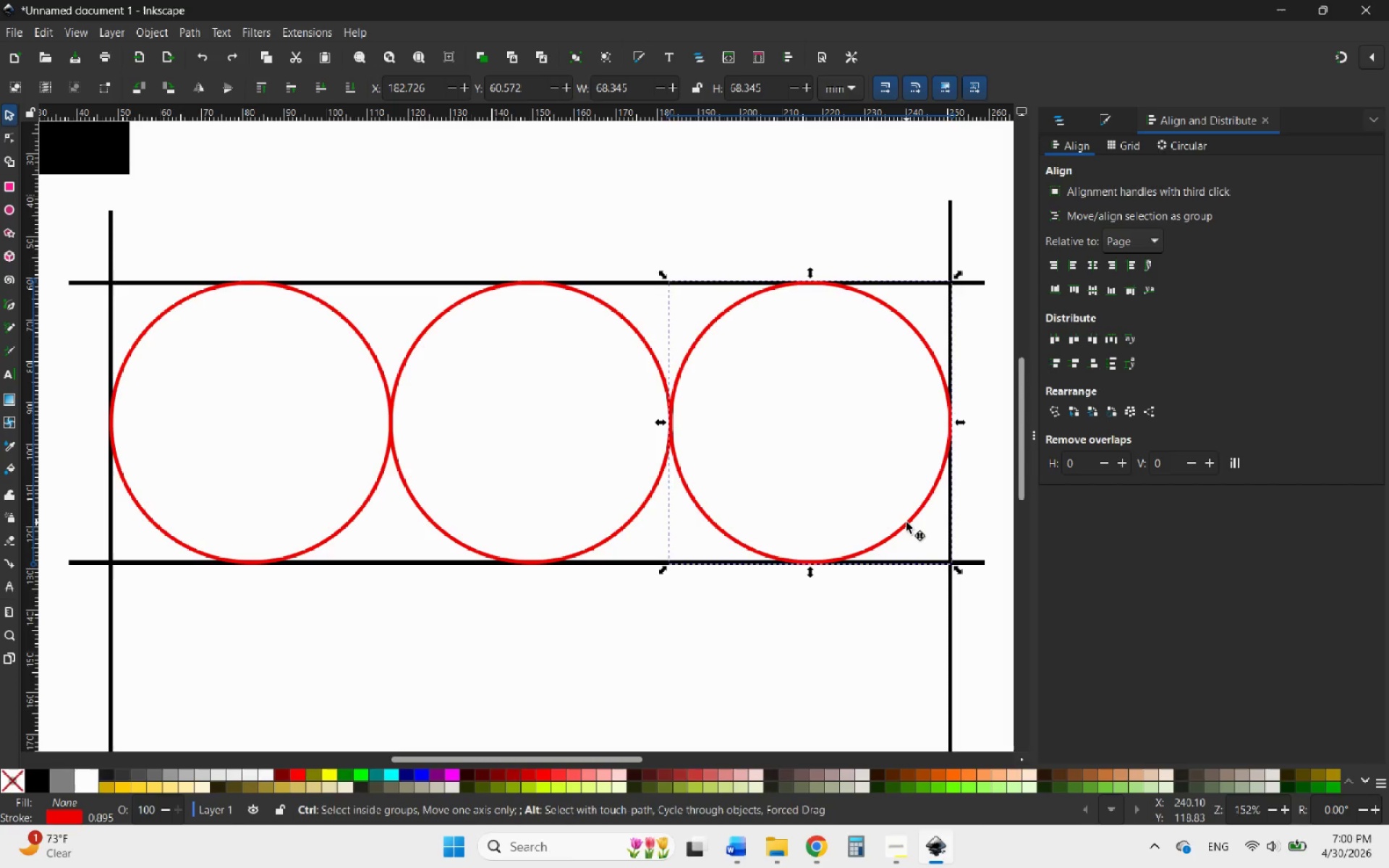 
key(Alt+Control+J)
 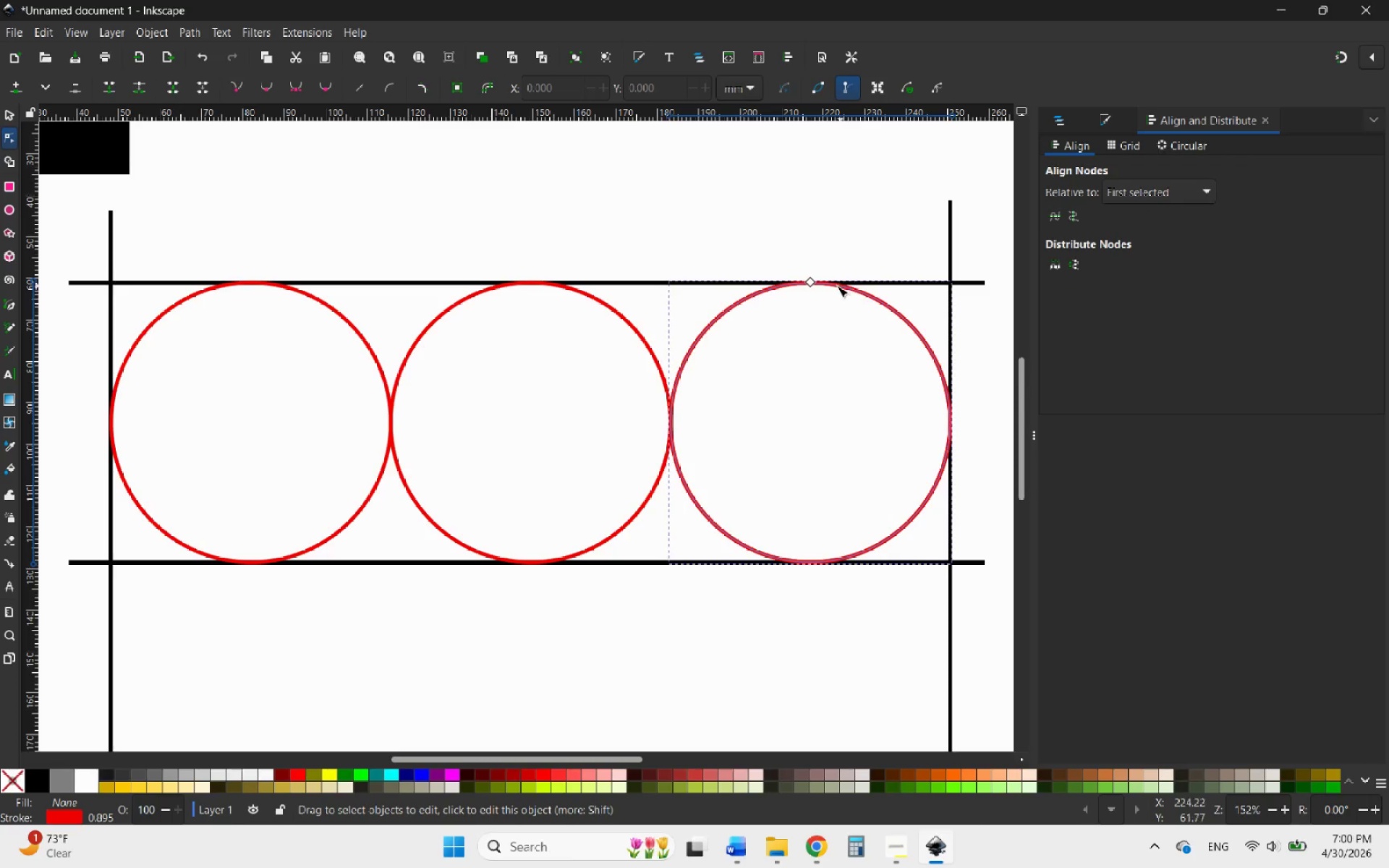 
left_click_drag(start_coordinate=[814, 284], to_coordinate=[804, 320])
 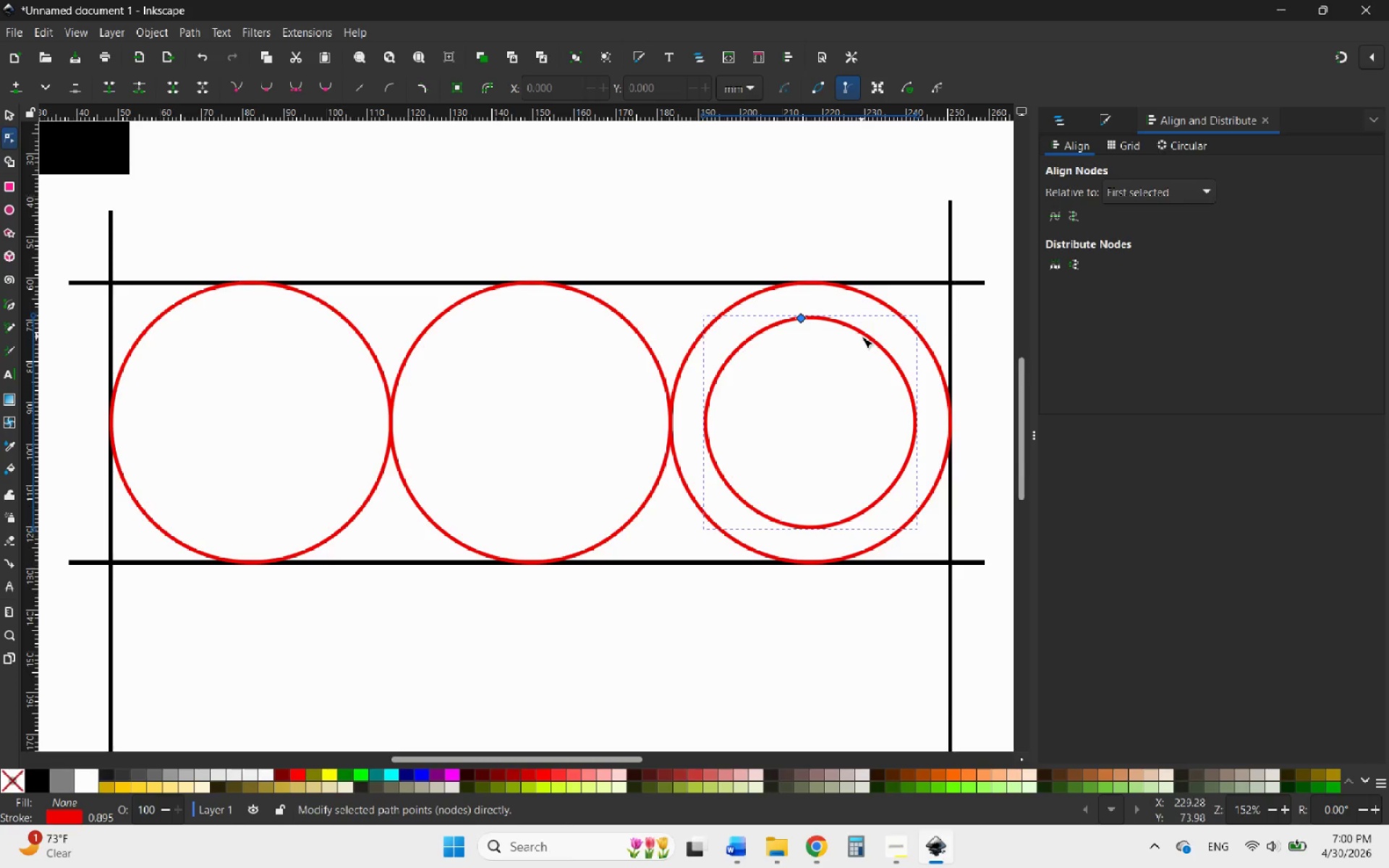 
hold_key(key=ControlLeft, duration=3.81)
 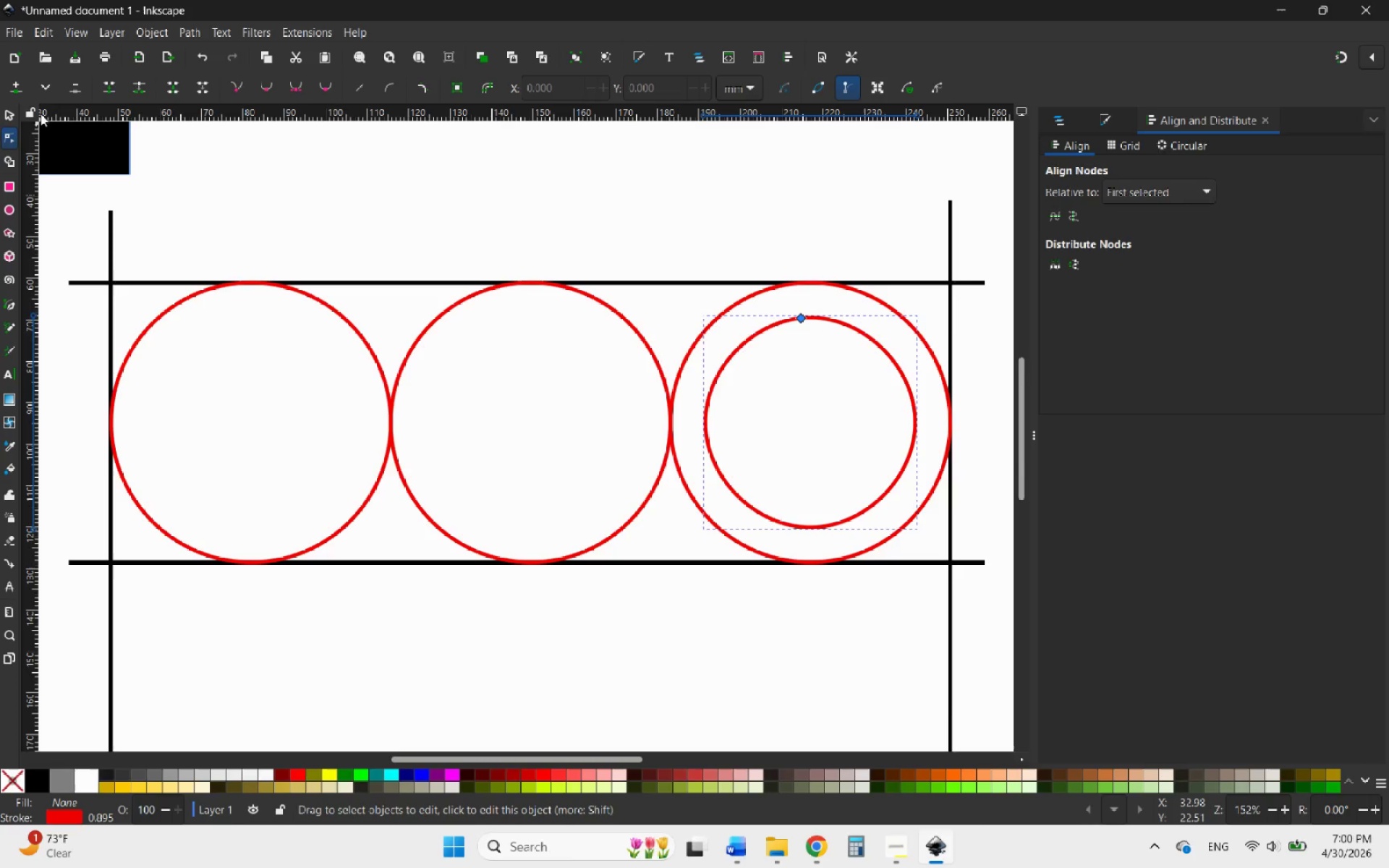 
left_click([7, 112])
 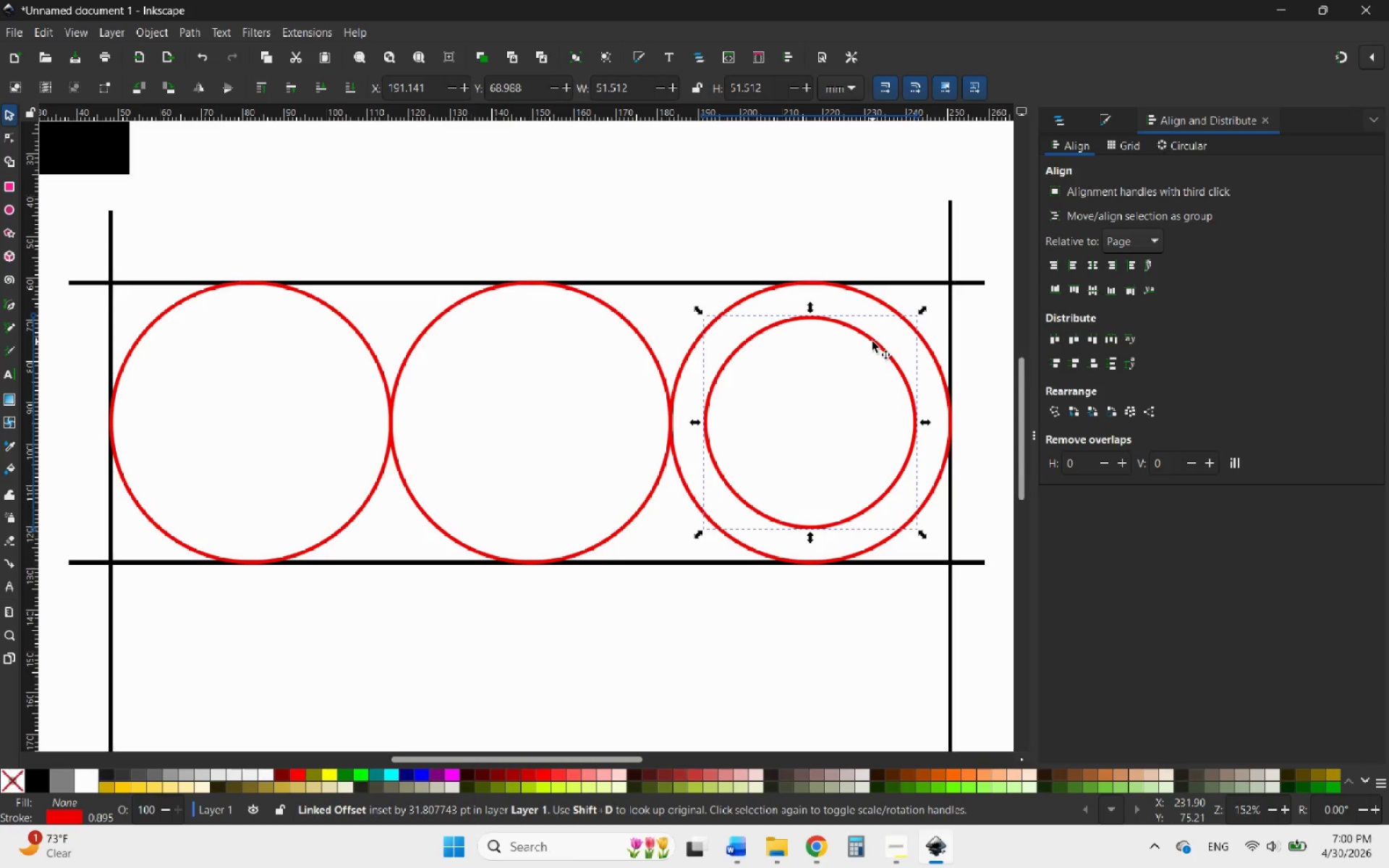 
wait(11.12)
 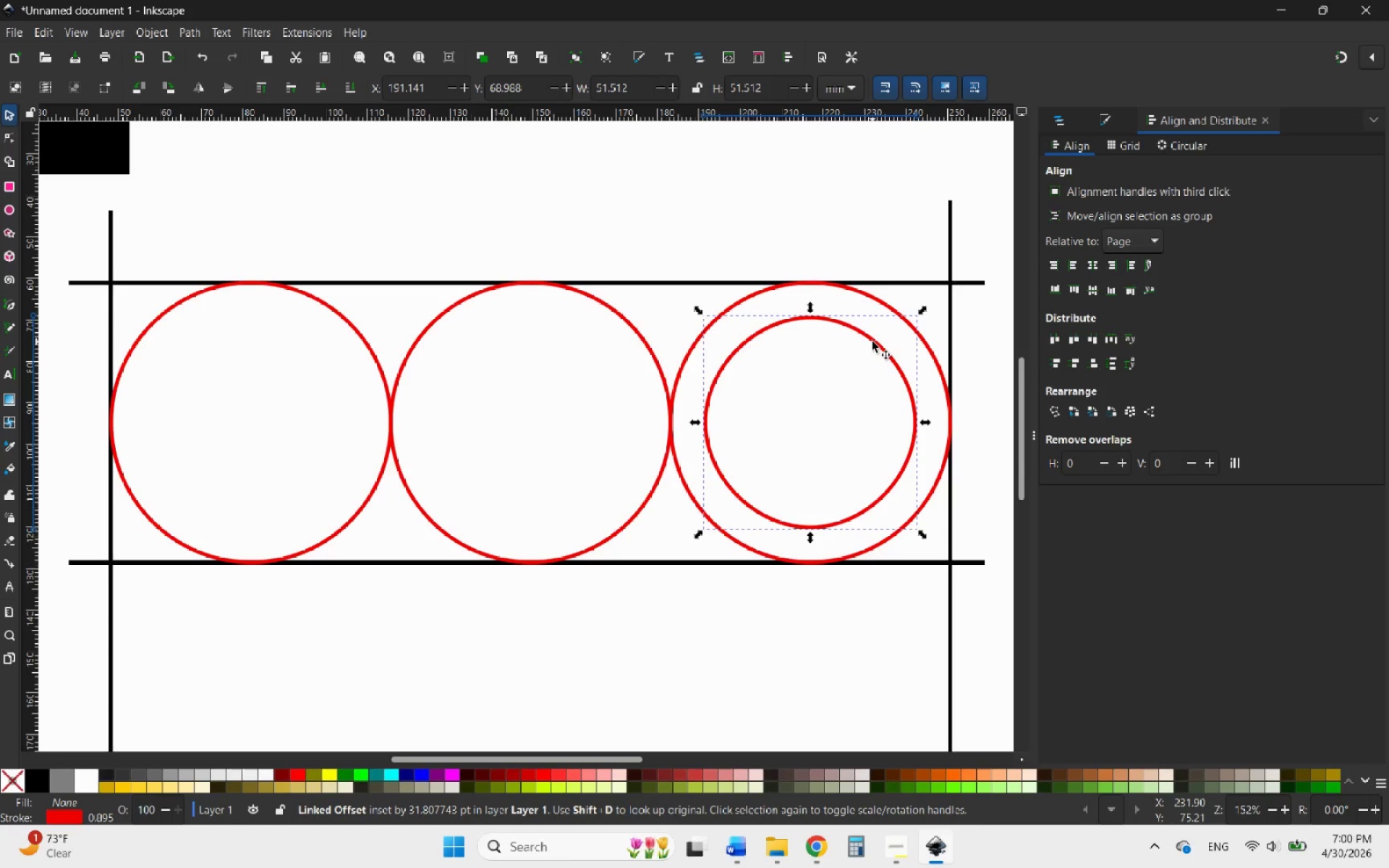 
left_click_drag(start_coordinate=[811, 306], to_coordinate=[816, 326])
 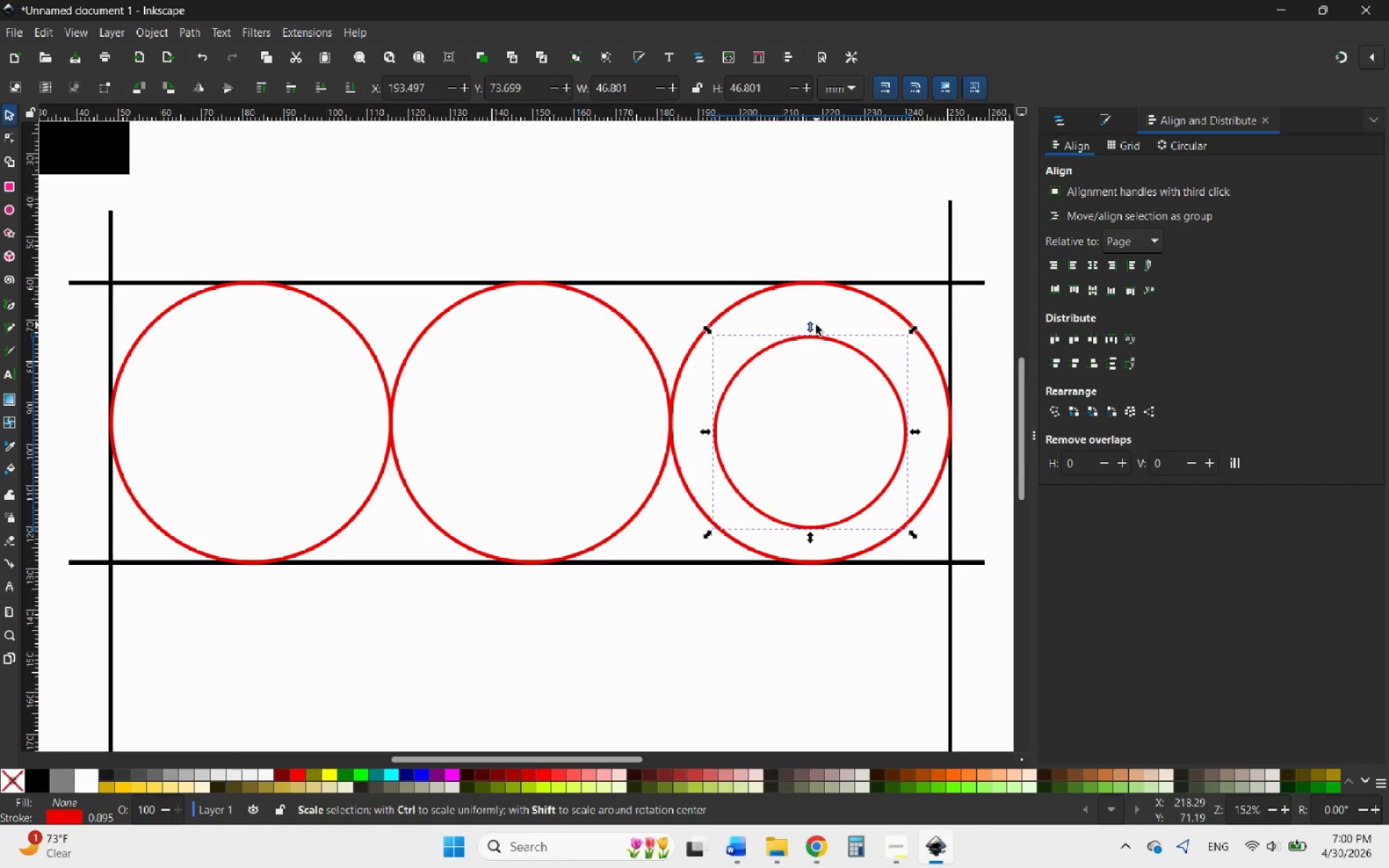 
key(Shift+ShiftLeft)
 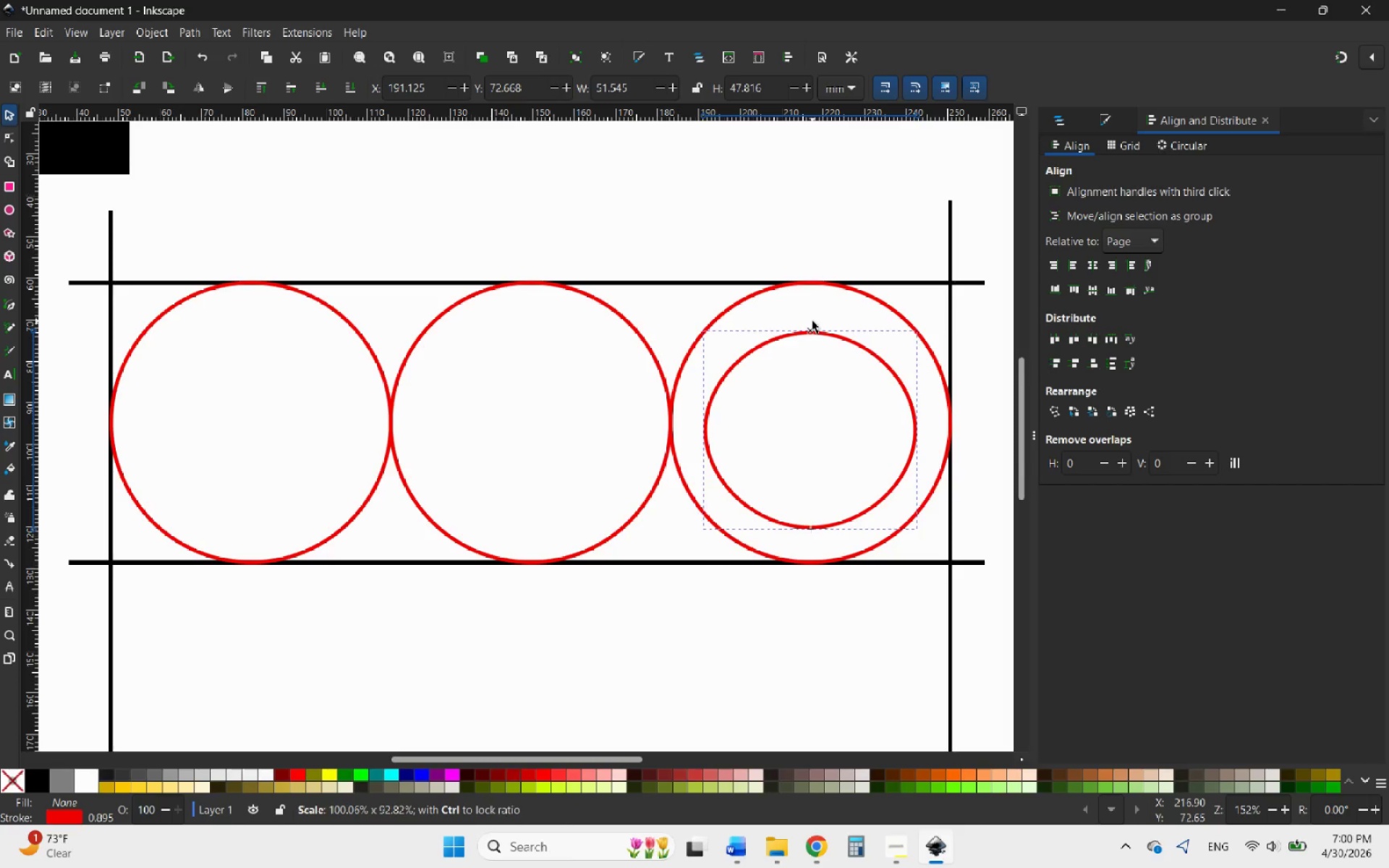 
hold_key(key=ControlLeft, duration=1.42)
 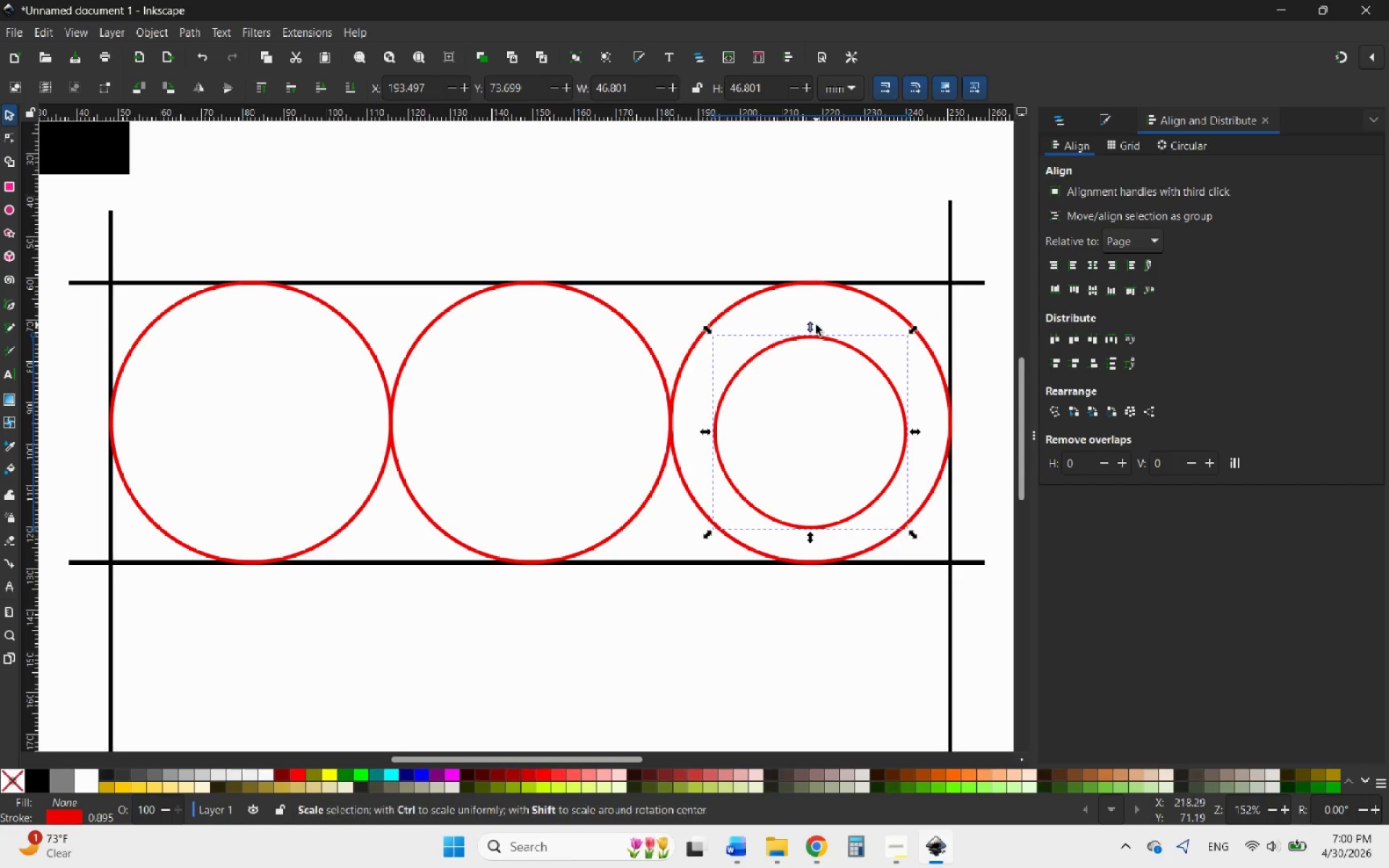 
key(Control+Z)
 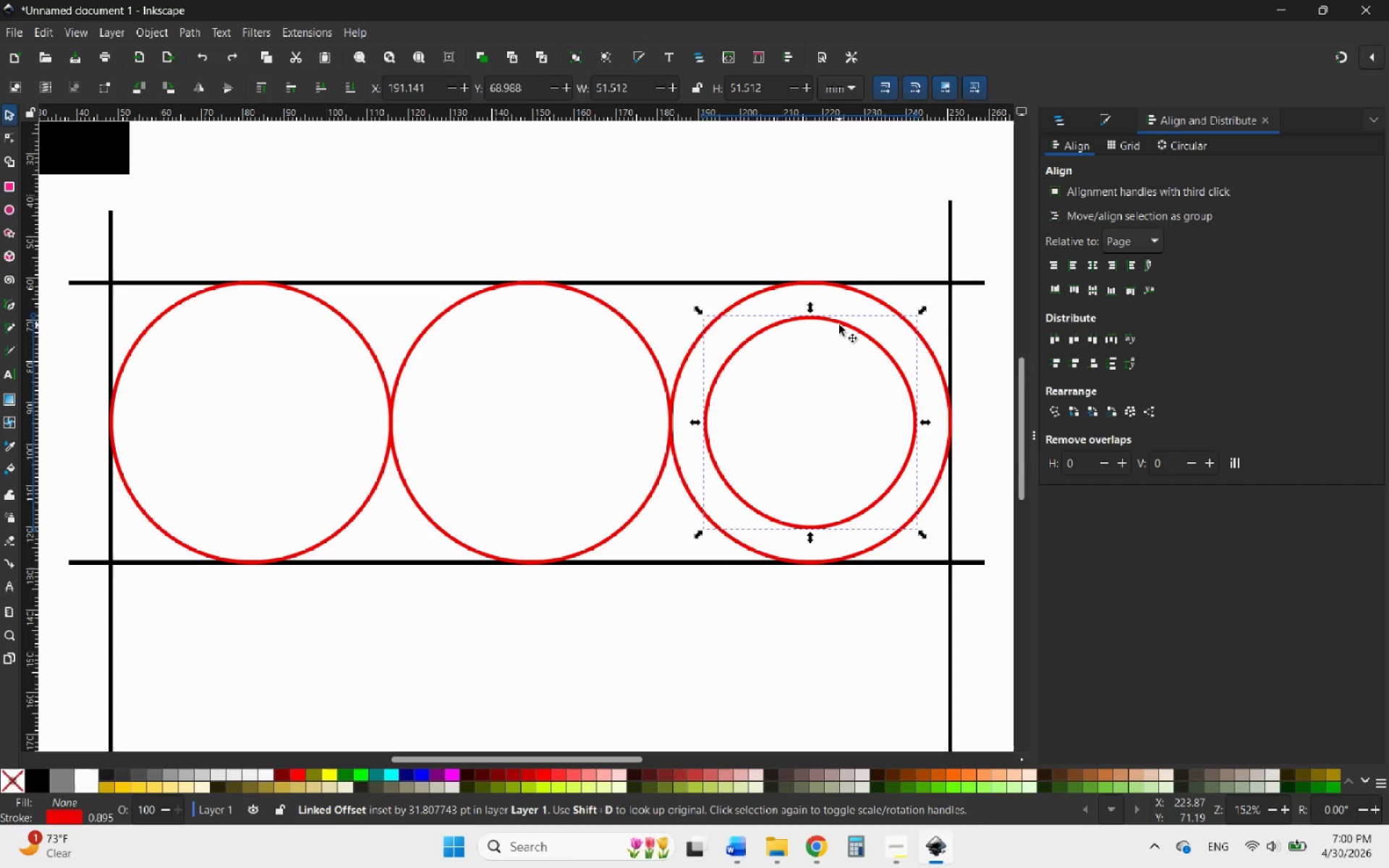 
left_click([839, 325])
 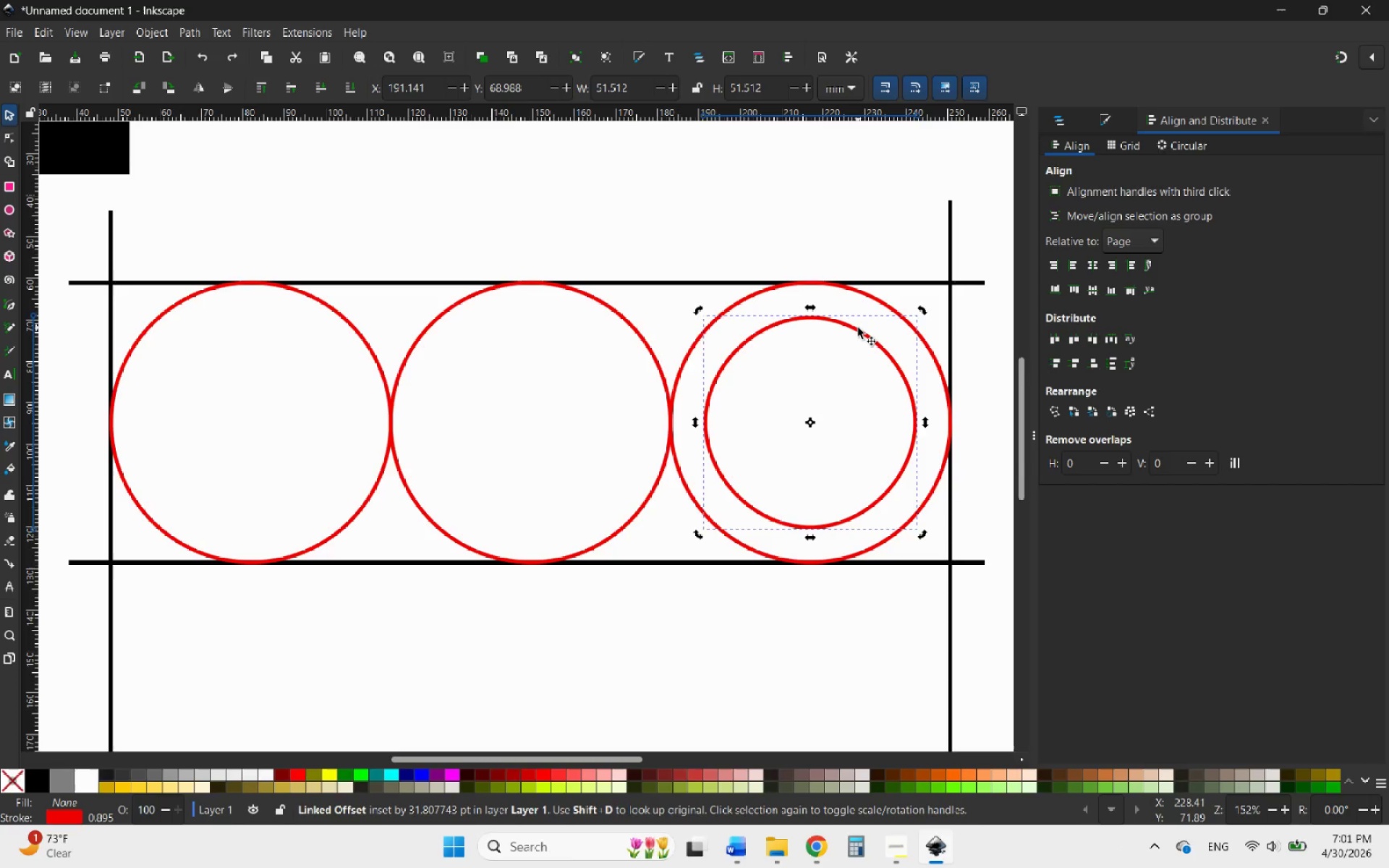 
key(Control+Z)
 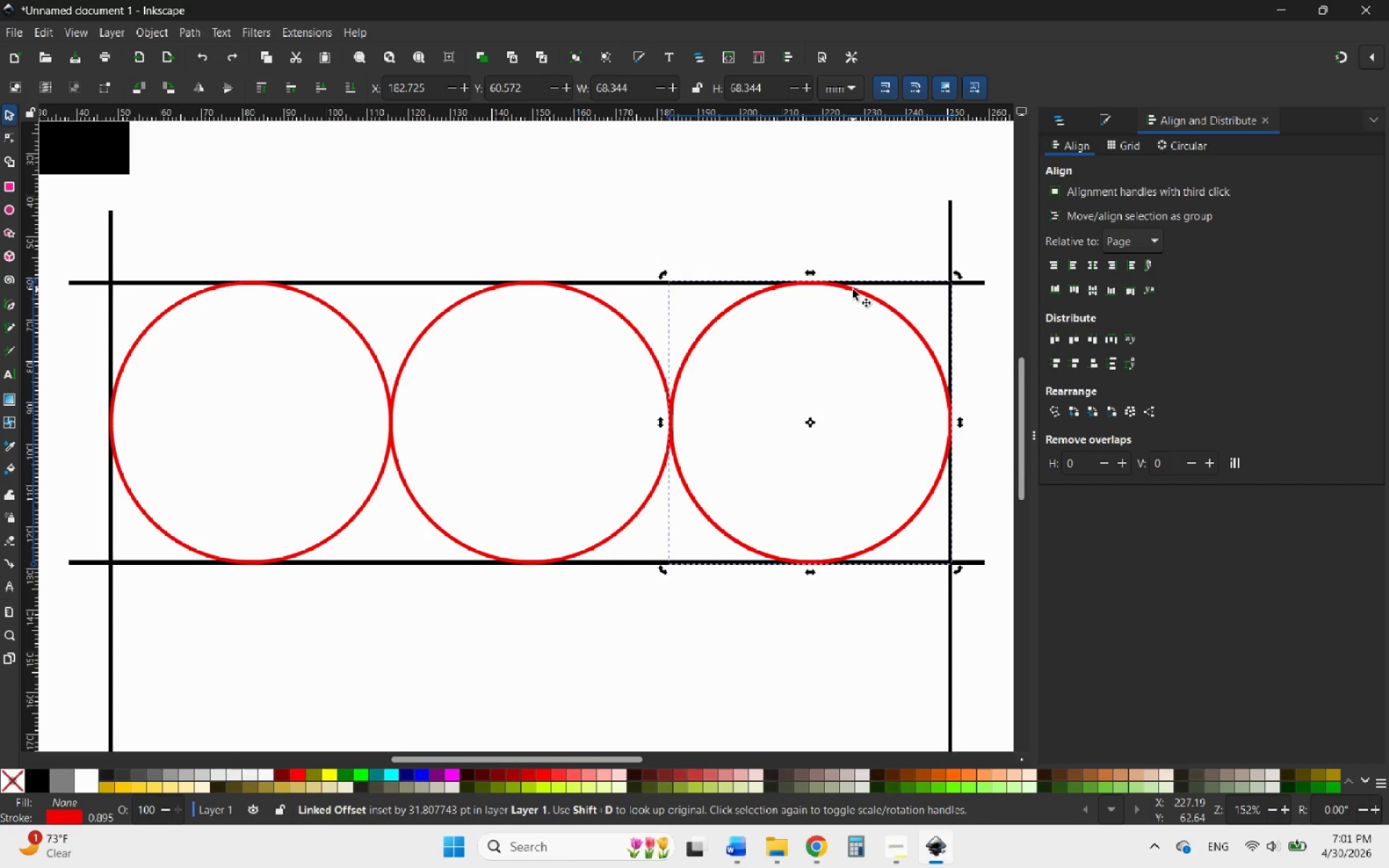 
hold_key(key=ControlLeft, duration=0.62)
 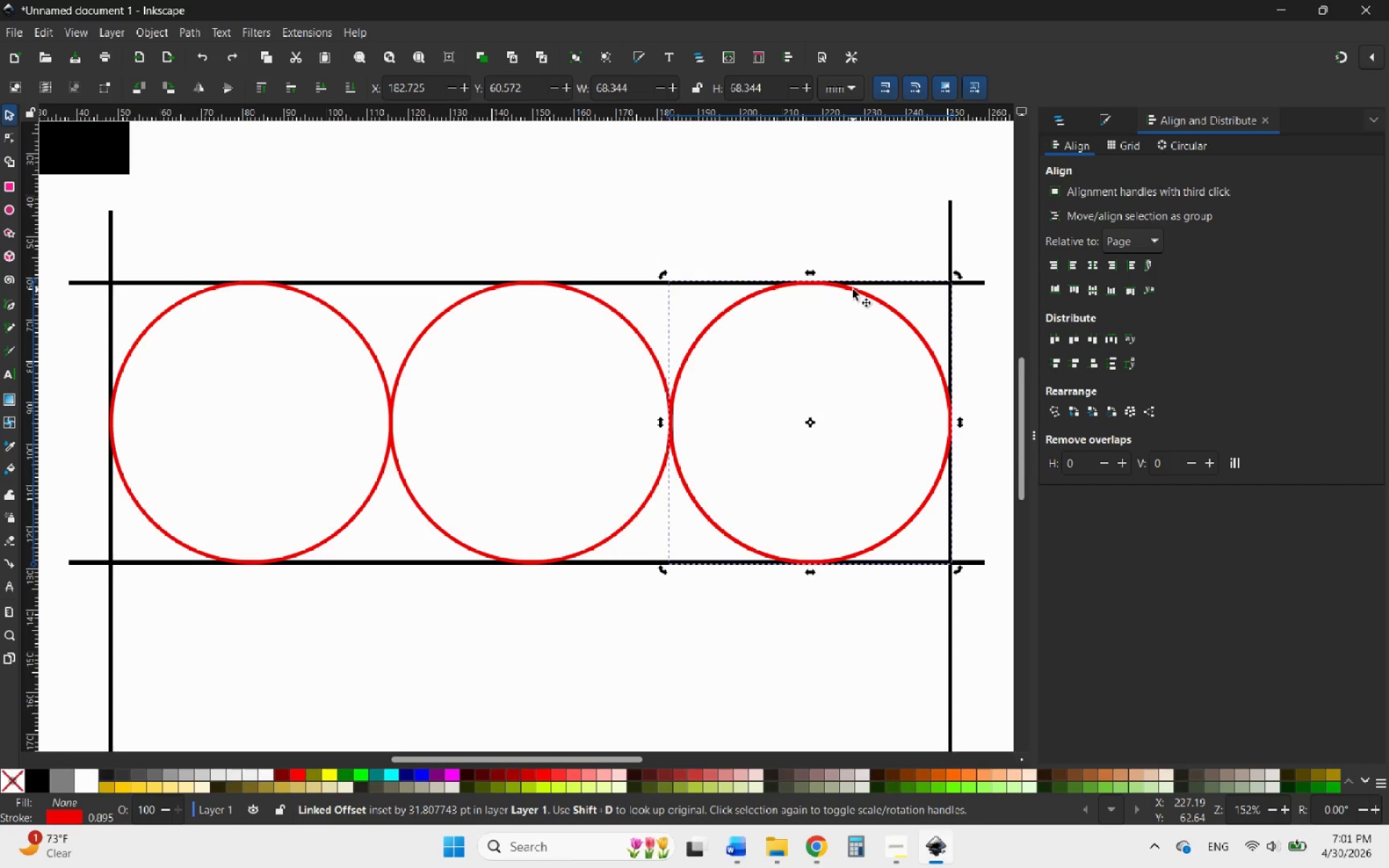 
key(Alt+Control+J)
 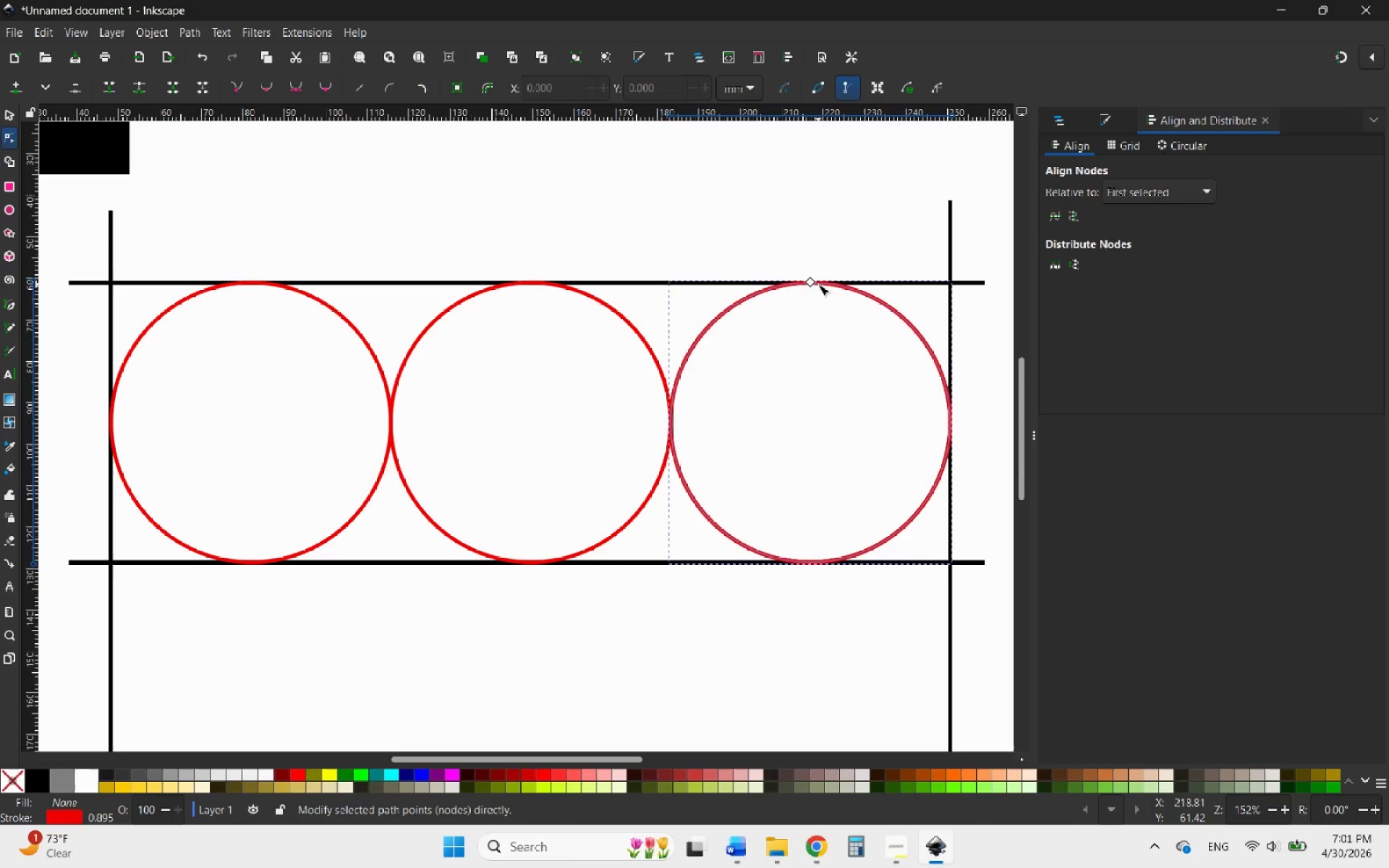 
left_click_drag(start_coordinate=[812, 284], to_coordinate=[817, 342])
 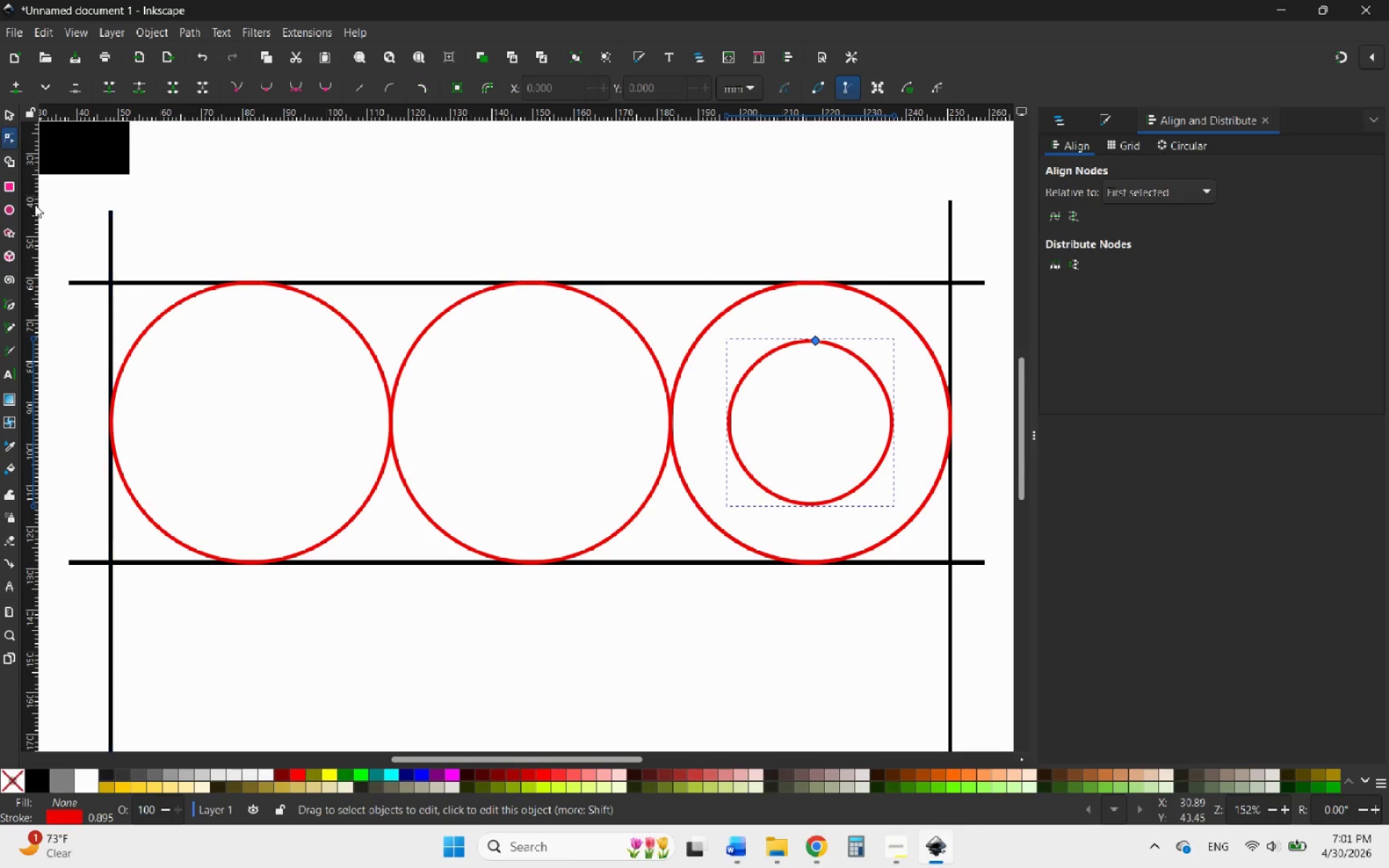 
left_click([5, 116])
 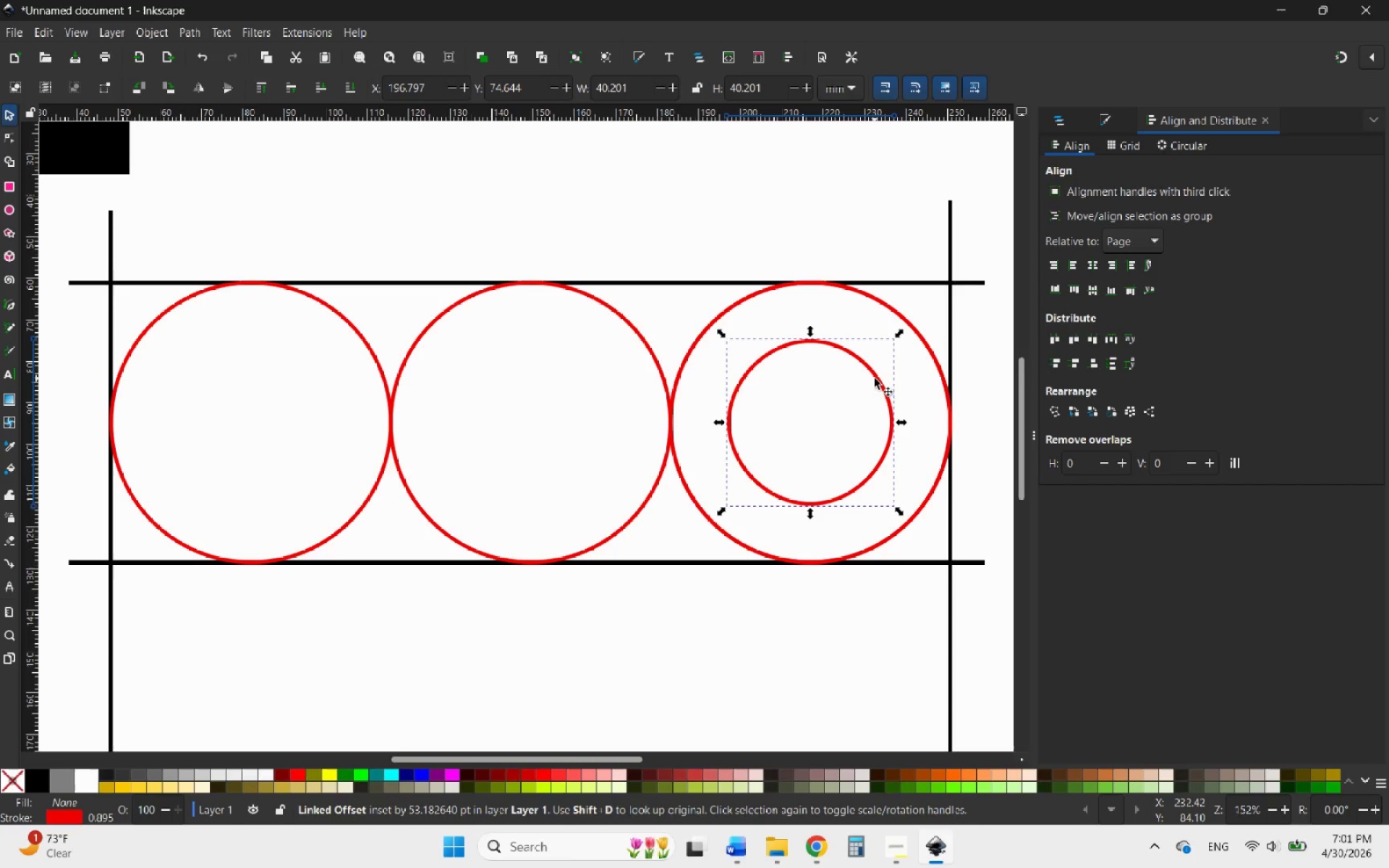 
right_click([875, 378])
 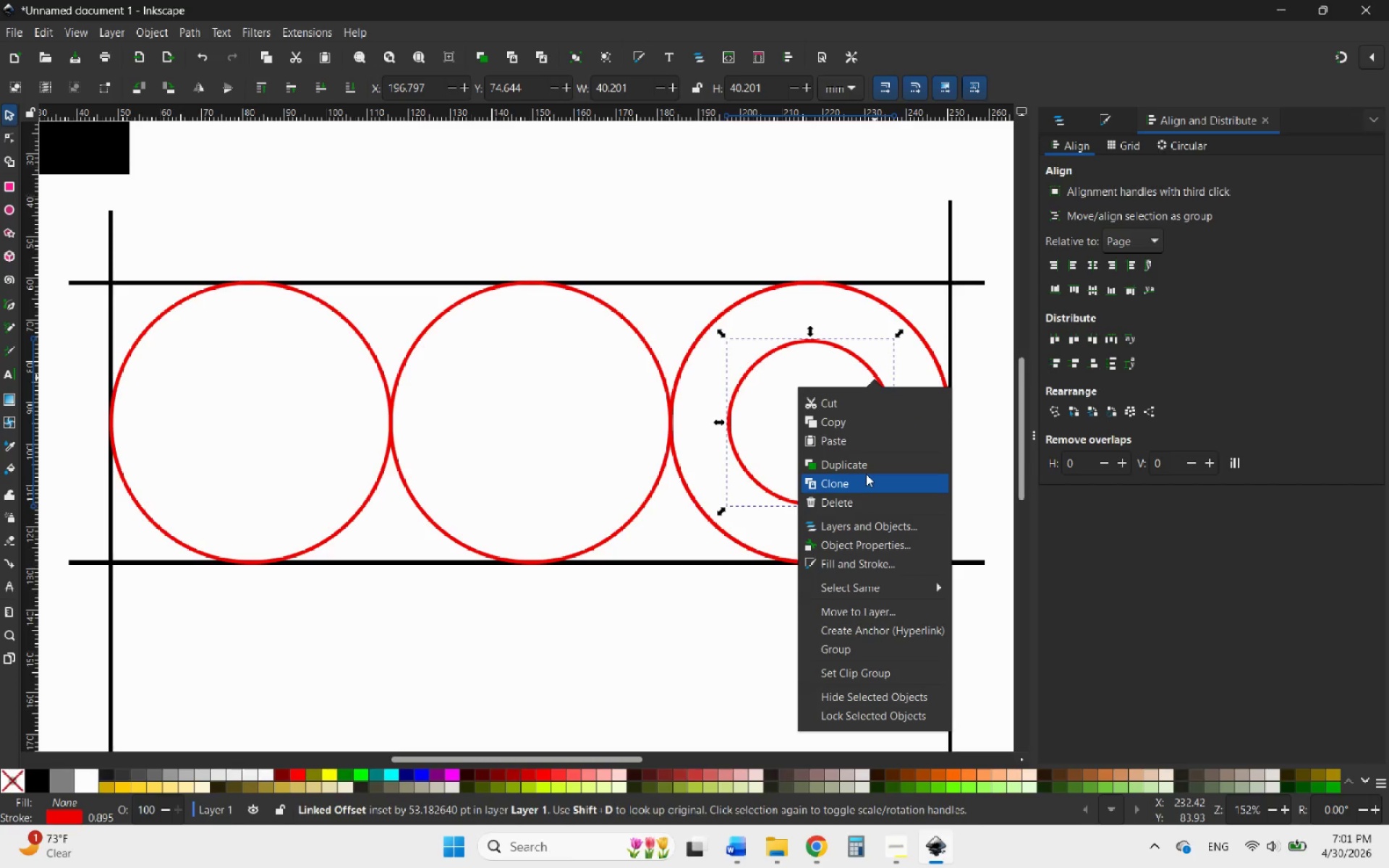 
left_click([878, 464])
 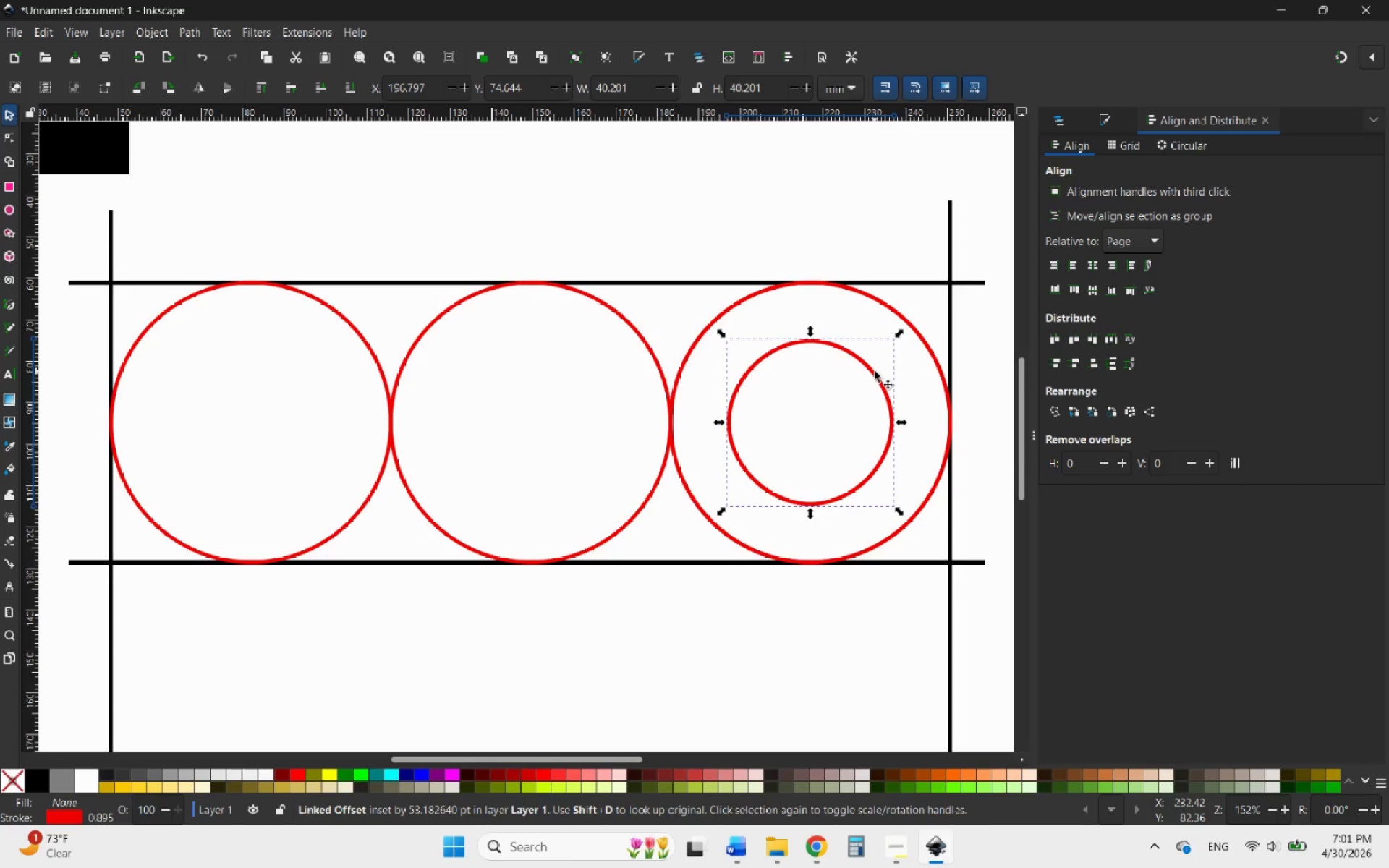 
left_click_drag(start_coordinate=[870, 371], to_coordinate=[577, 386])
 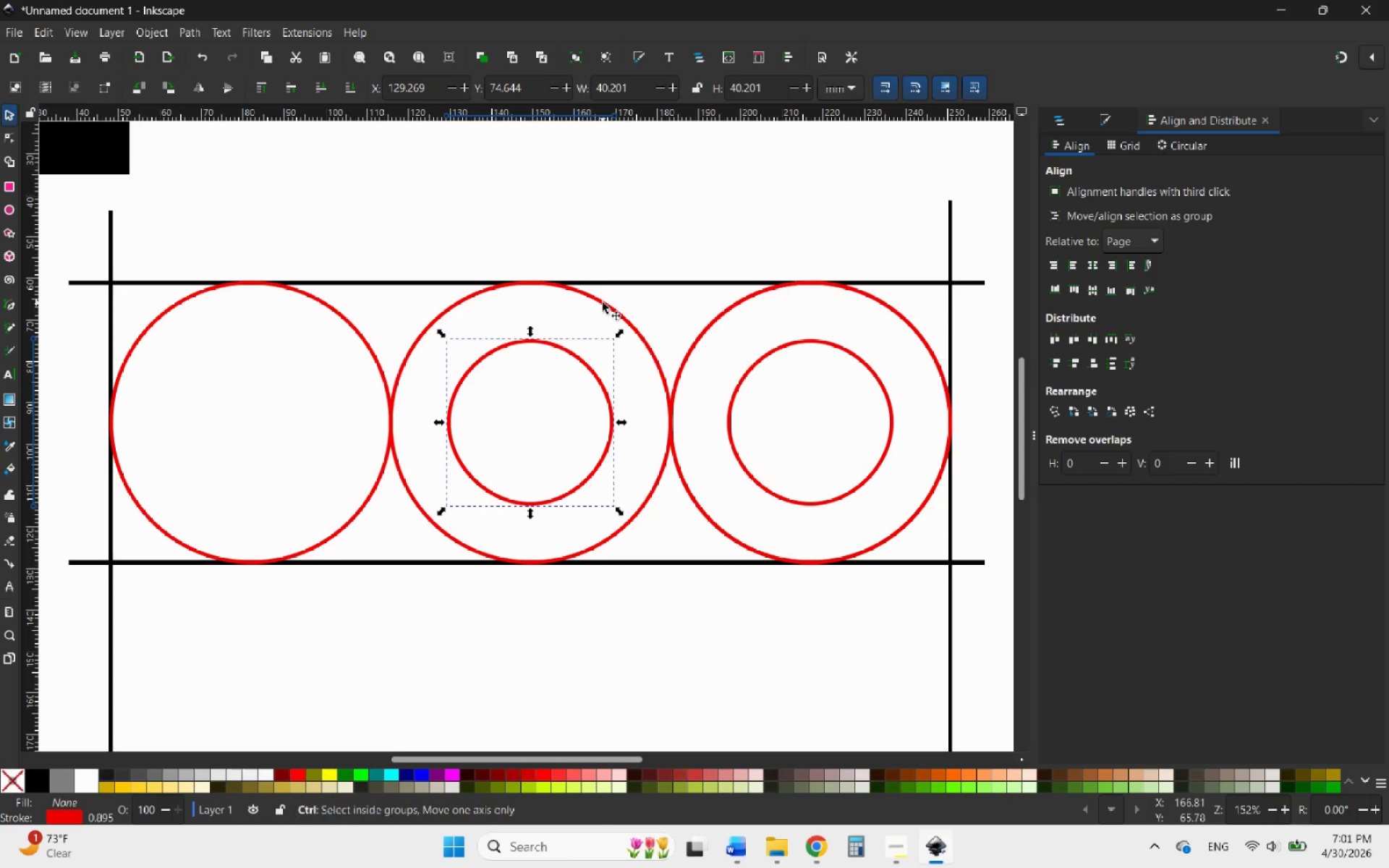 
hold_key(key=ShiftLeft, duration=0.98)
 